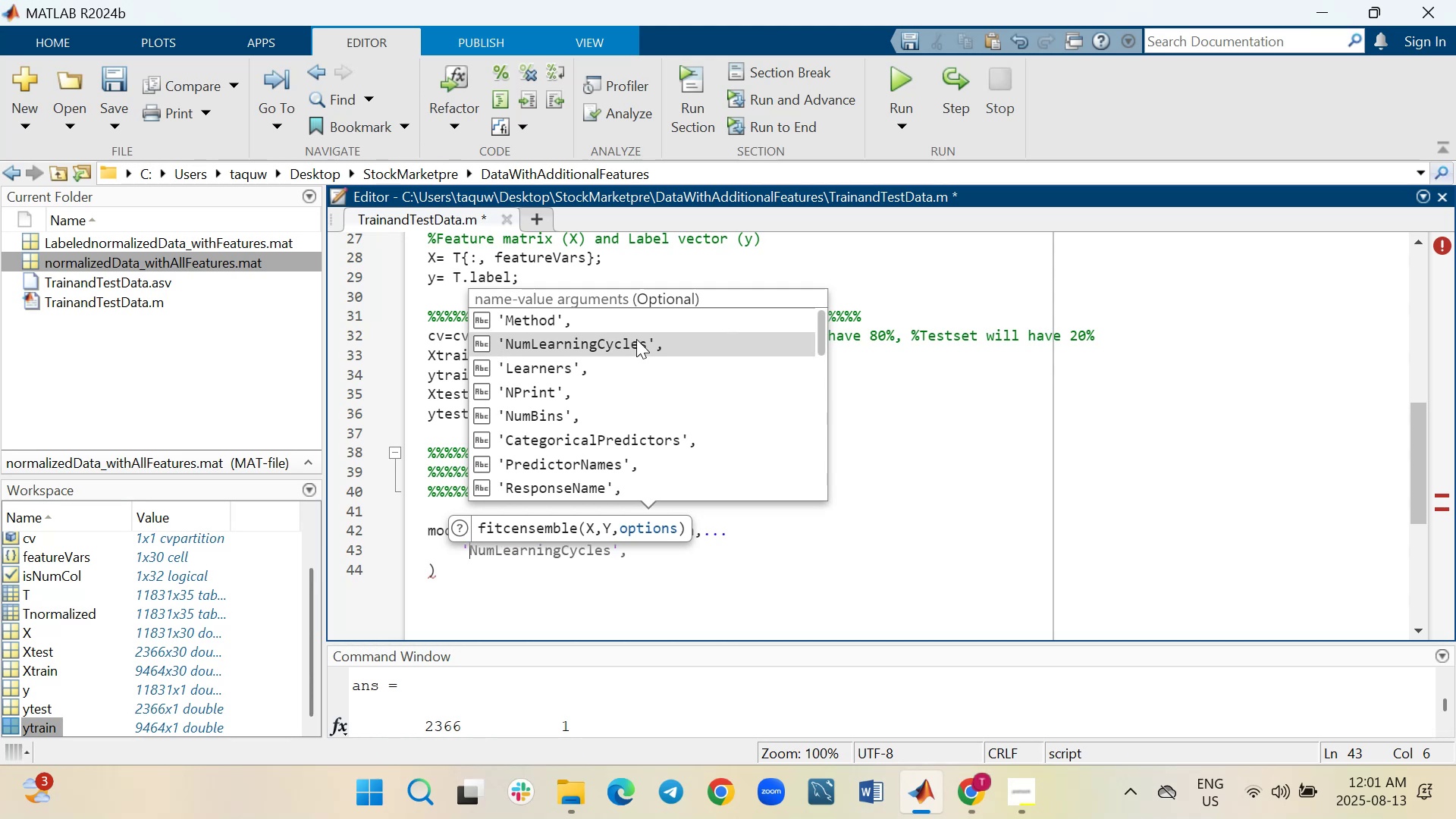 
left_click([642, 319])
 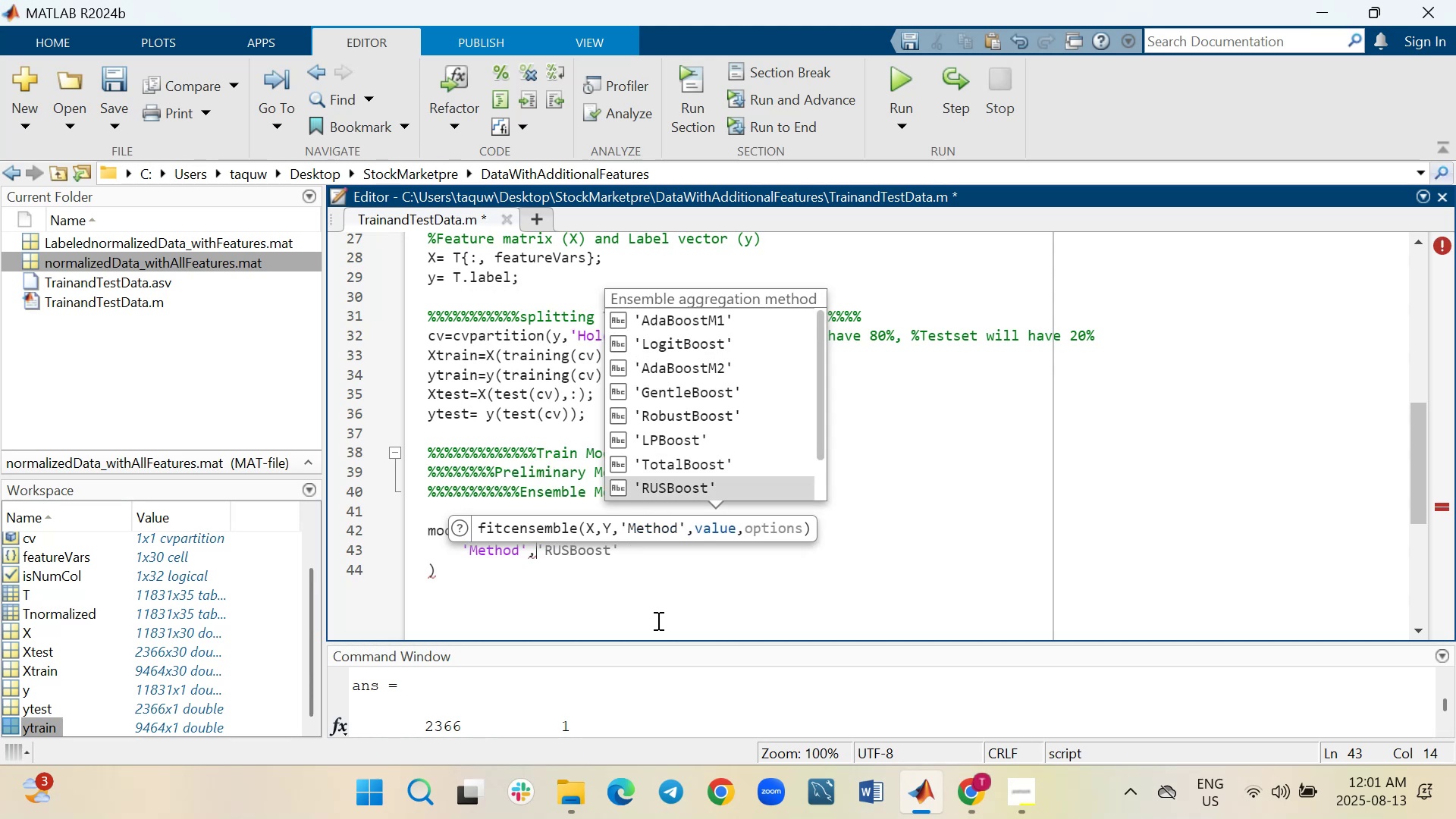 
wait(5.64)
 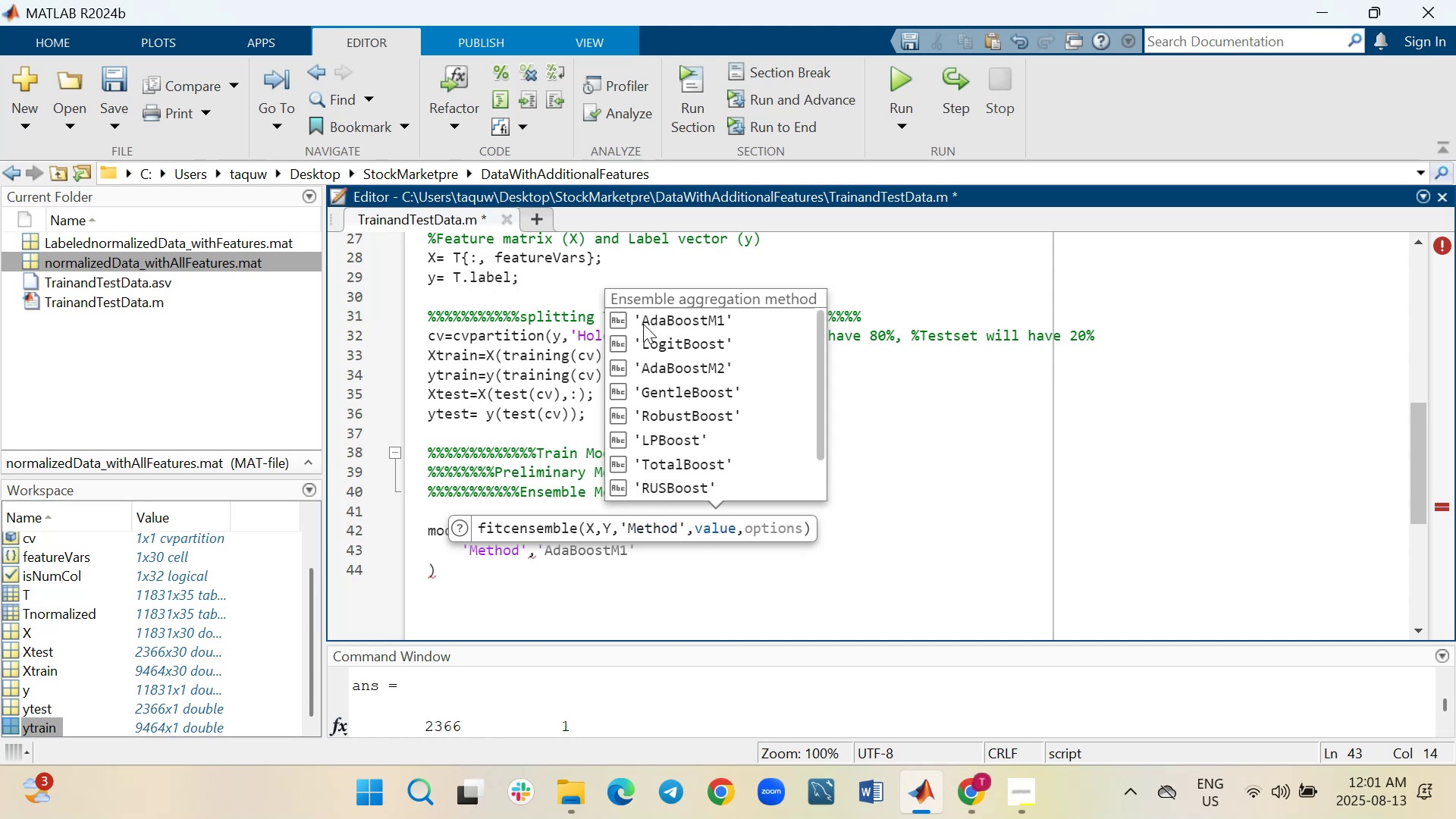 
type( 'Bag)
 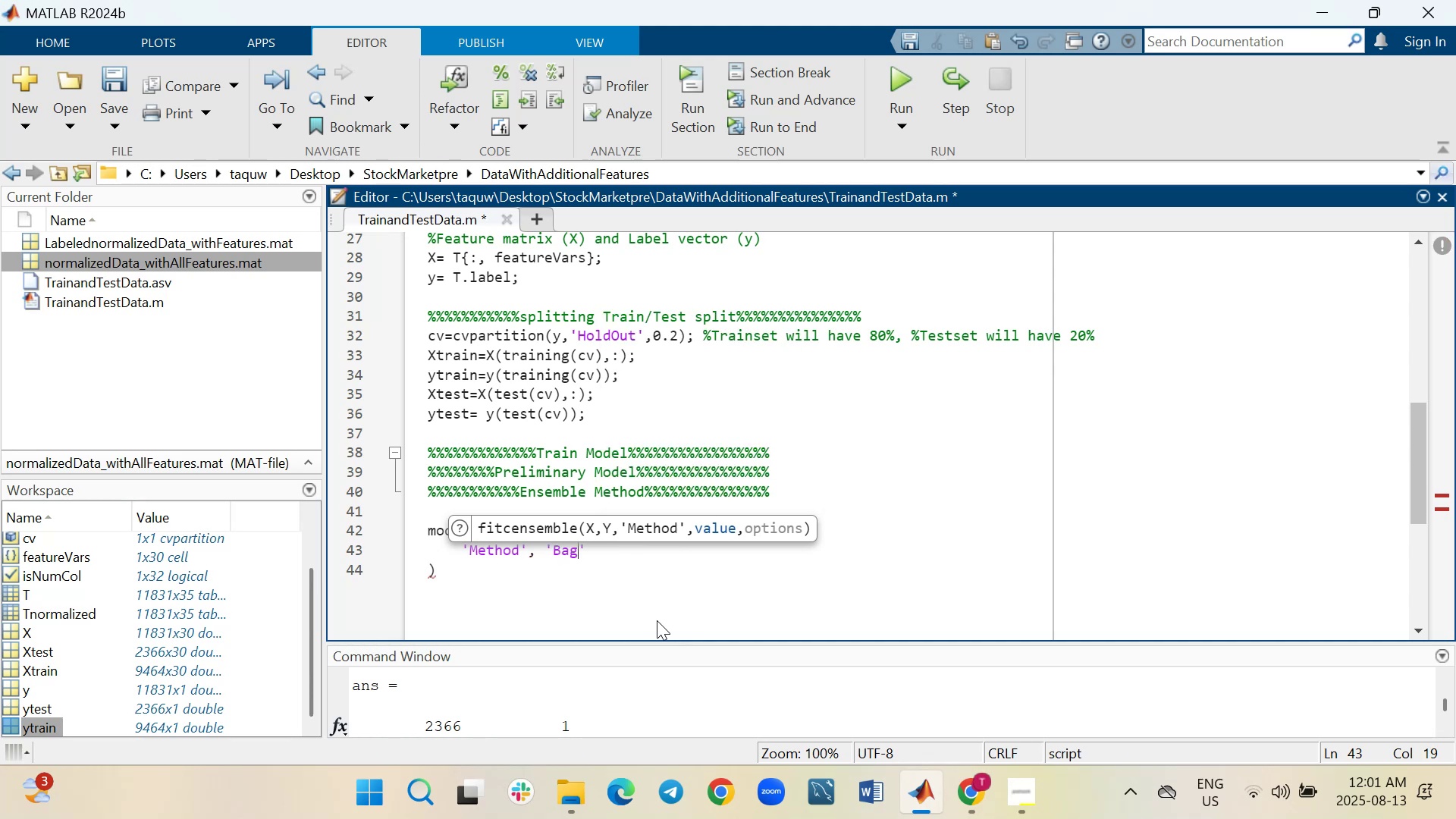 
key(ArrowRight)
 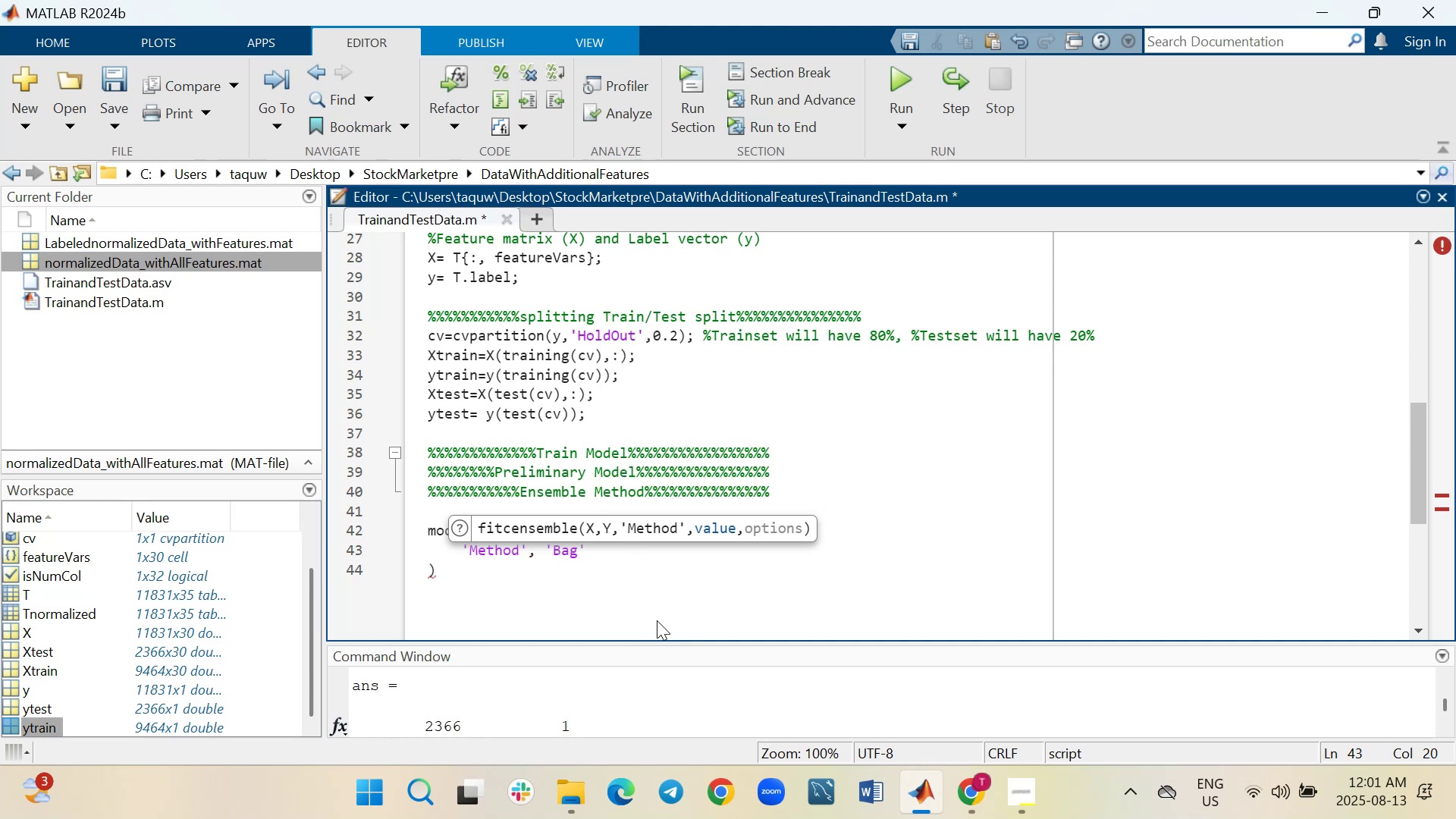 
key(Comma)
 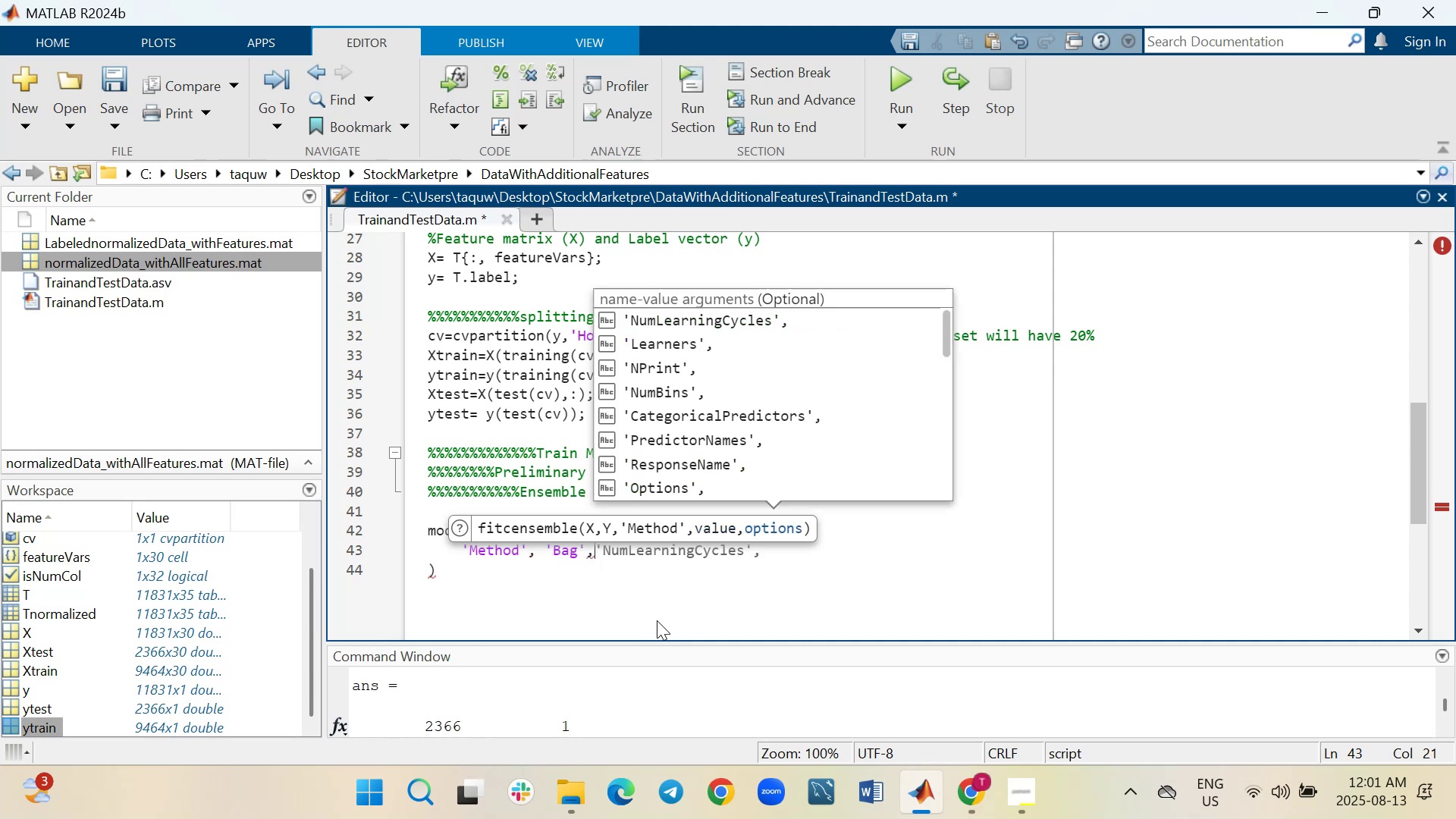 
key(Space)
 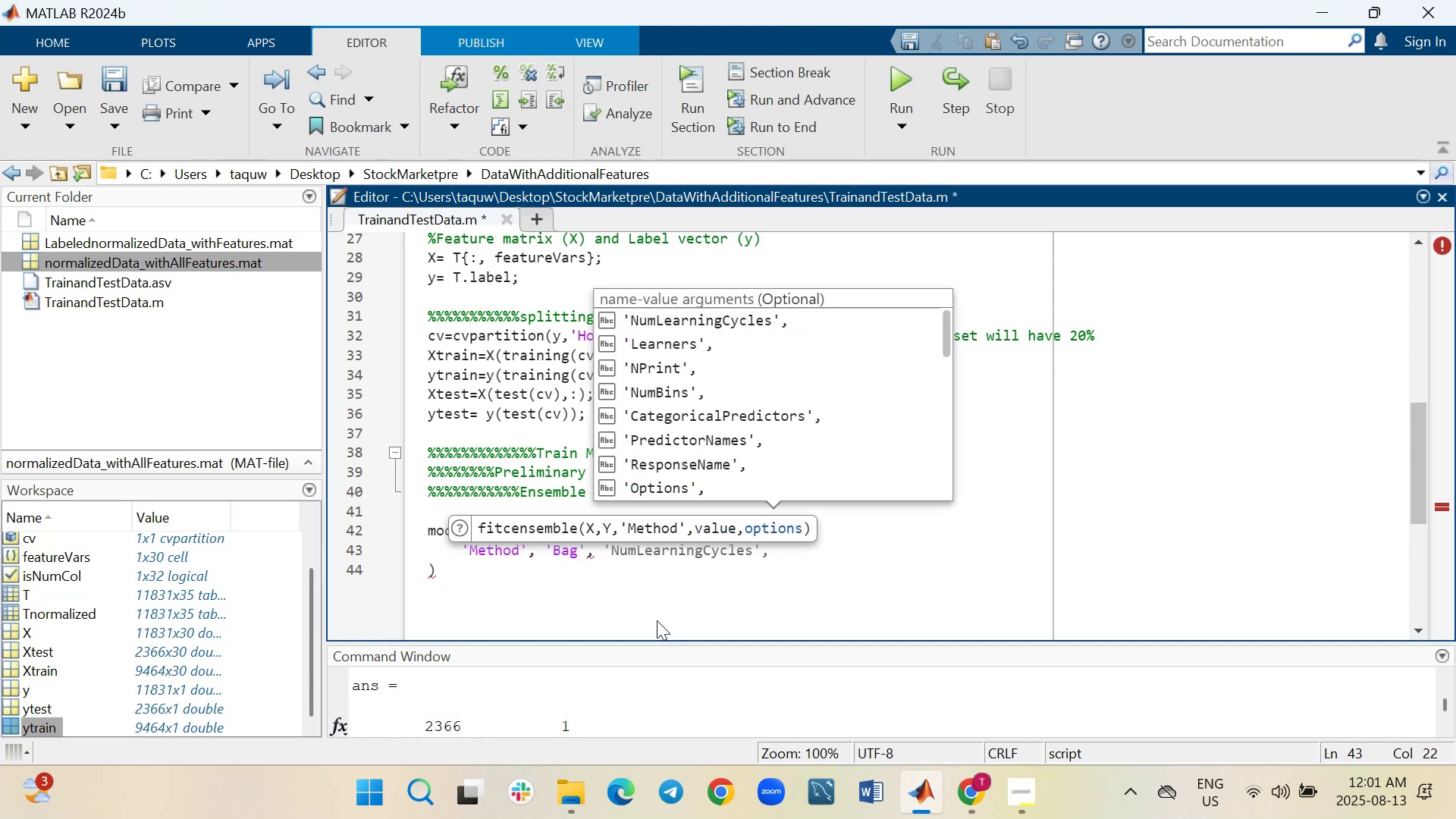 
key(Period)
 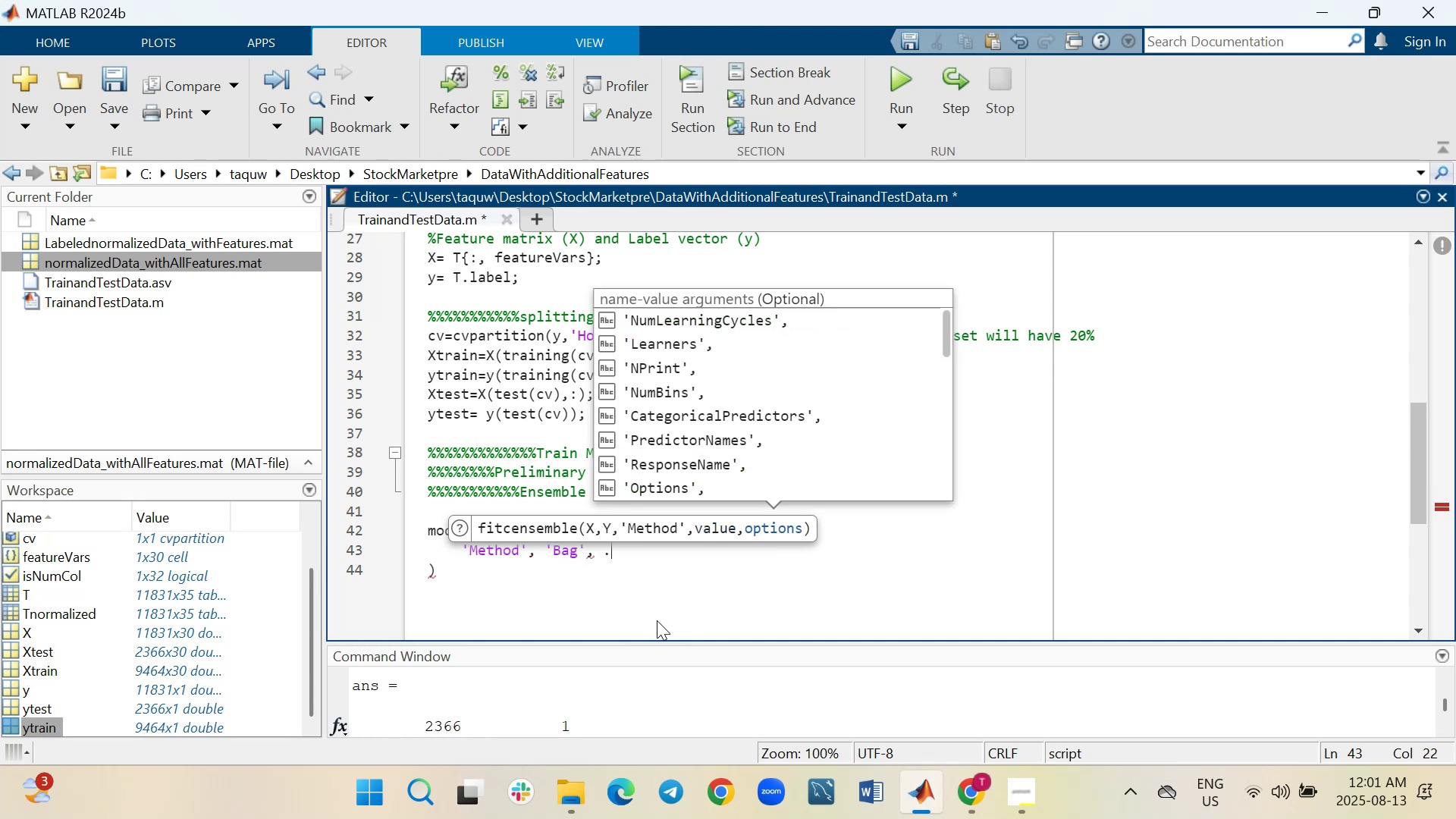 
key(Period)
 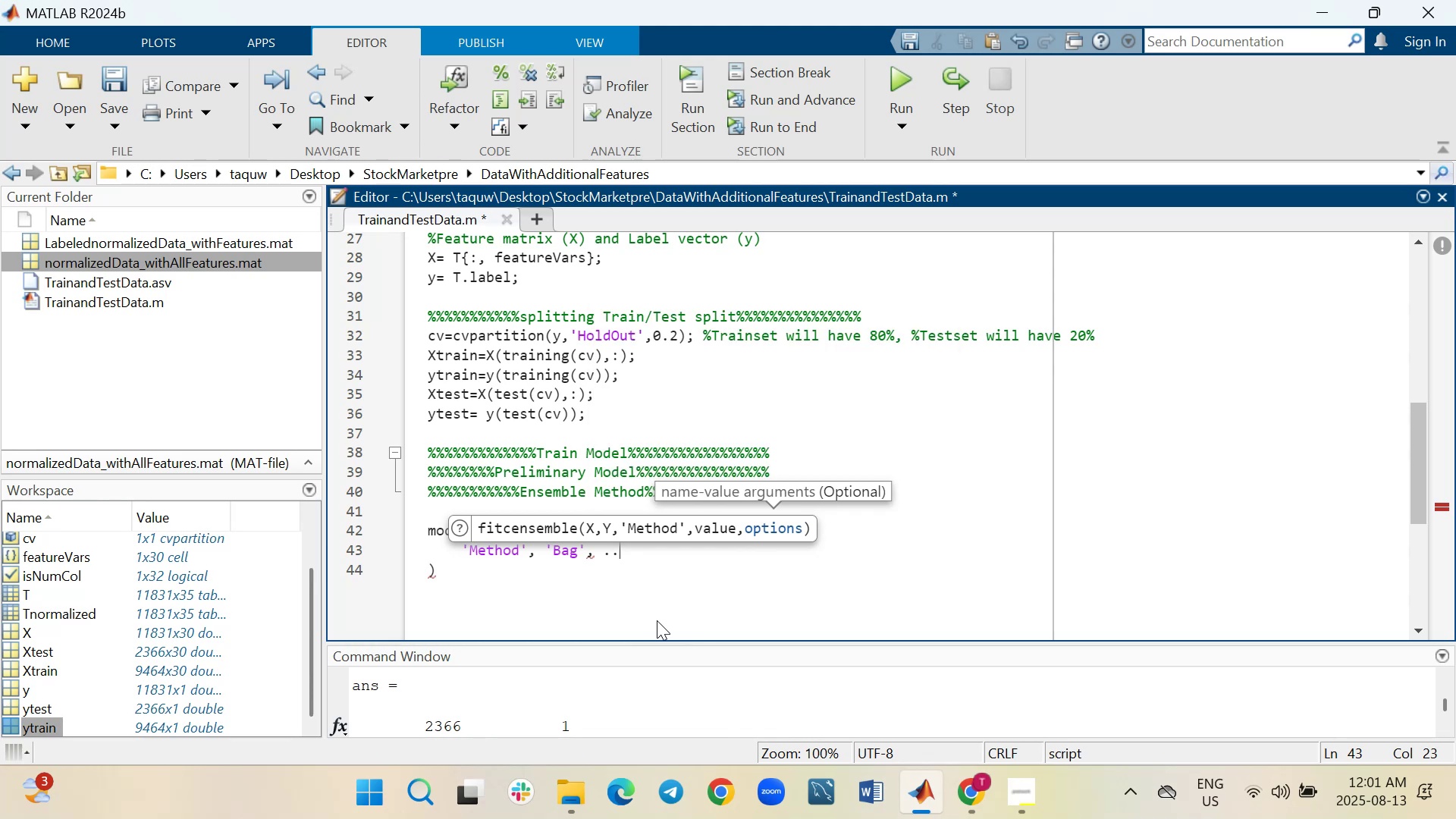 
key(Period)
 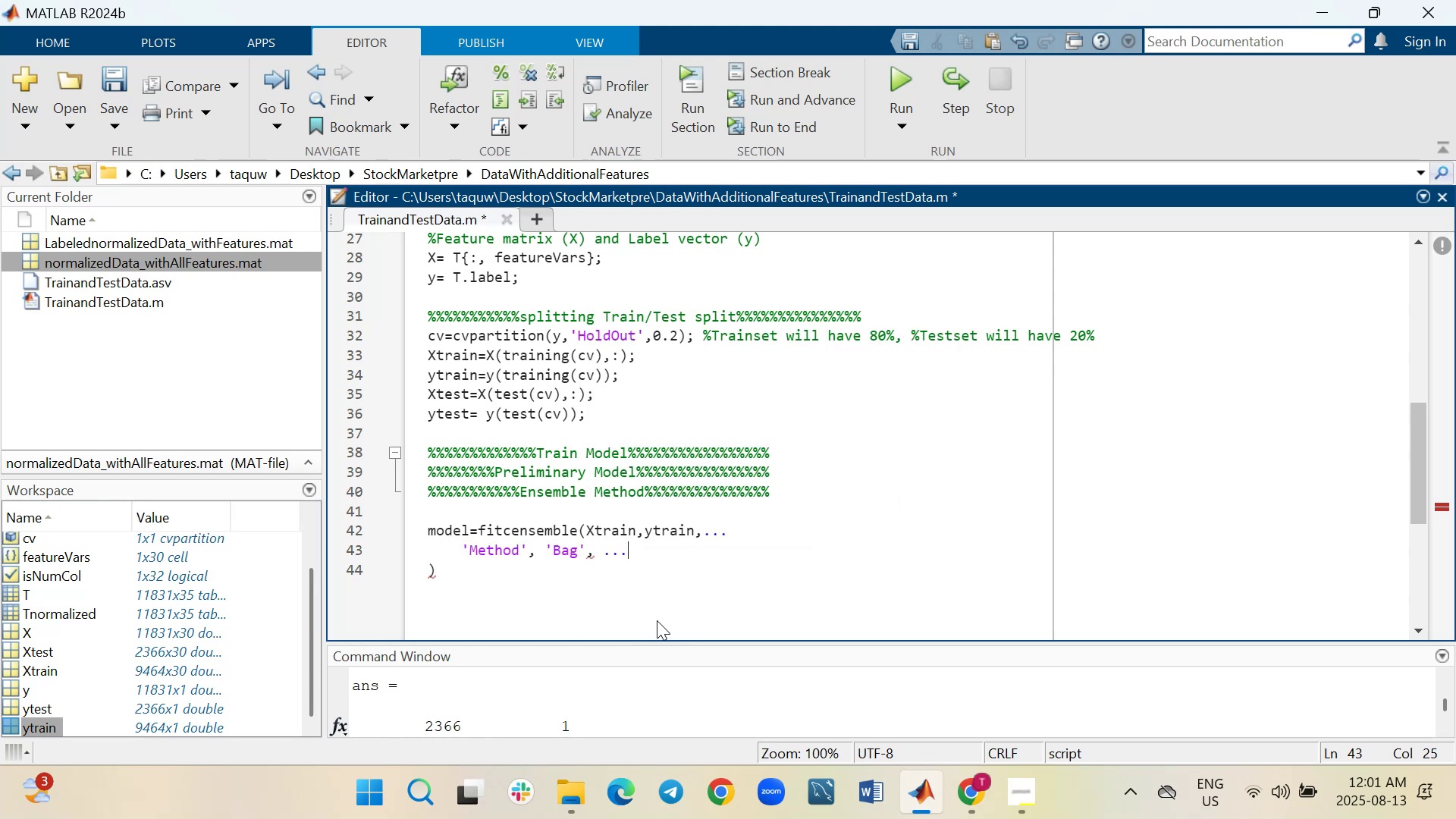 
key(Shift+ShiftRight)
 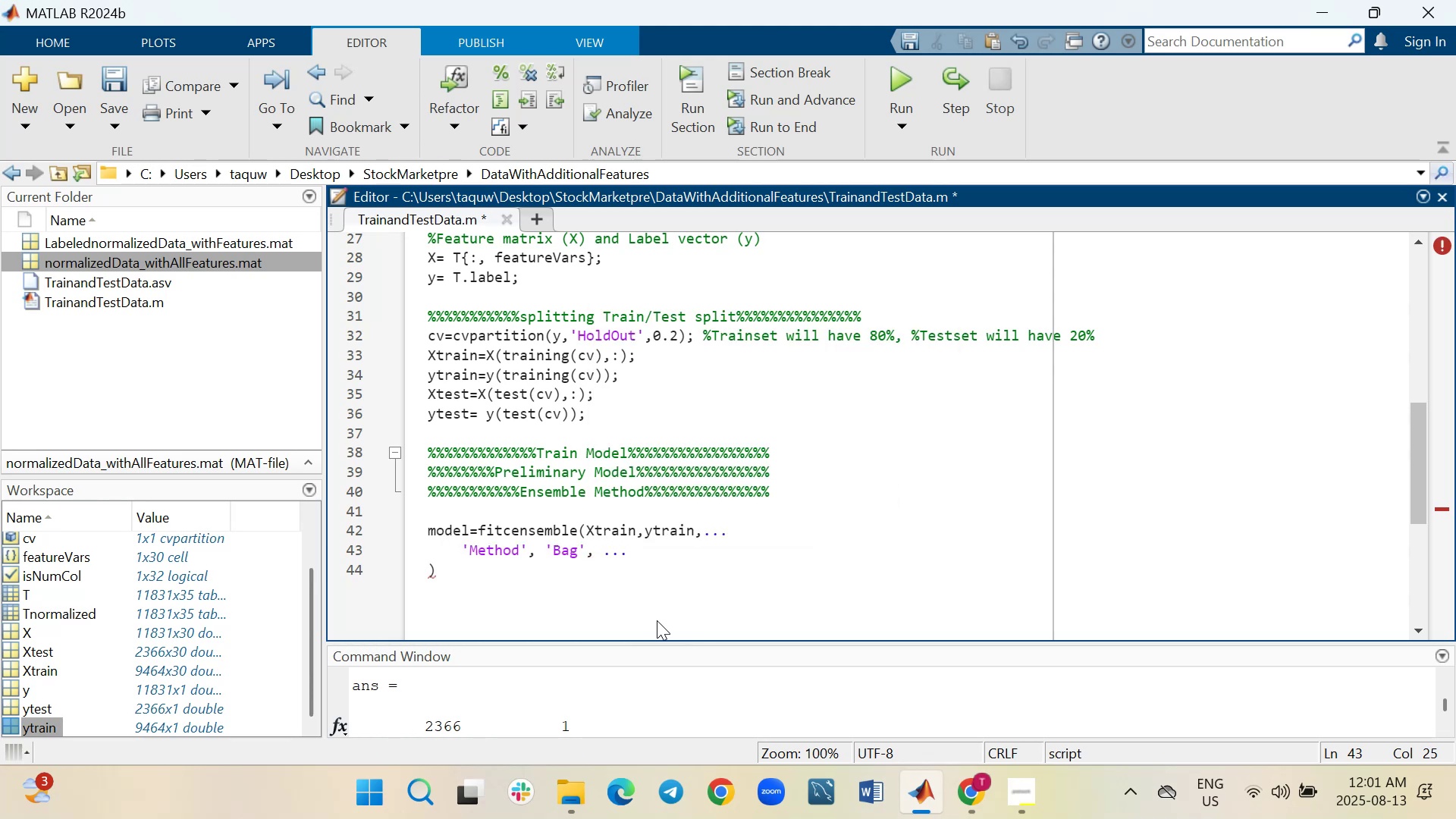 
key(Shift+Enter)
 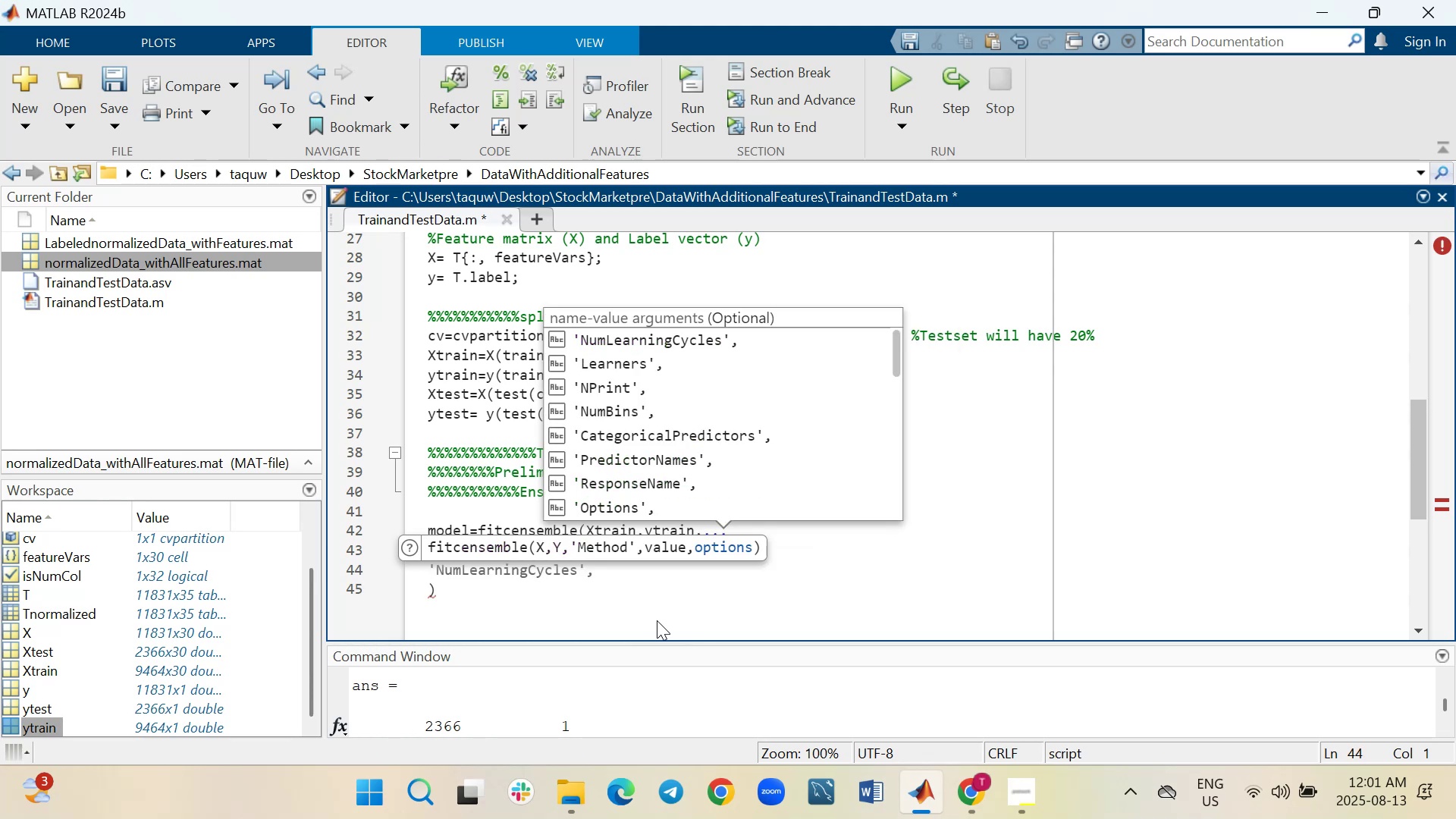 
key(CapsLock)
 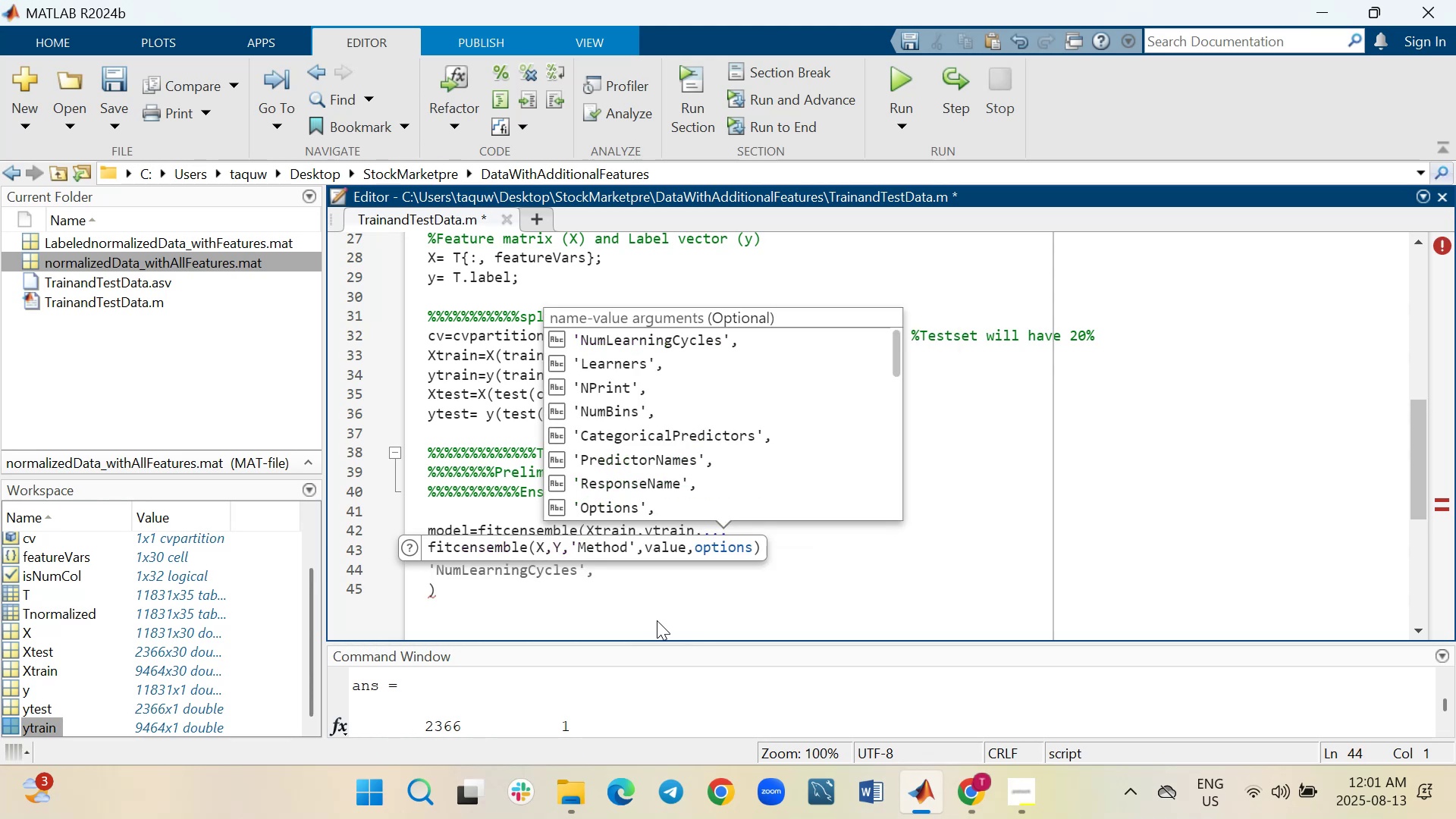 
key(CapsLock)
 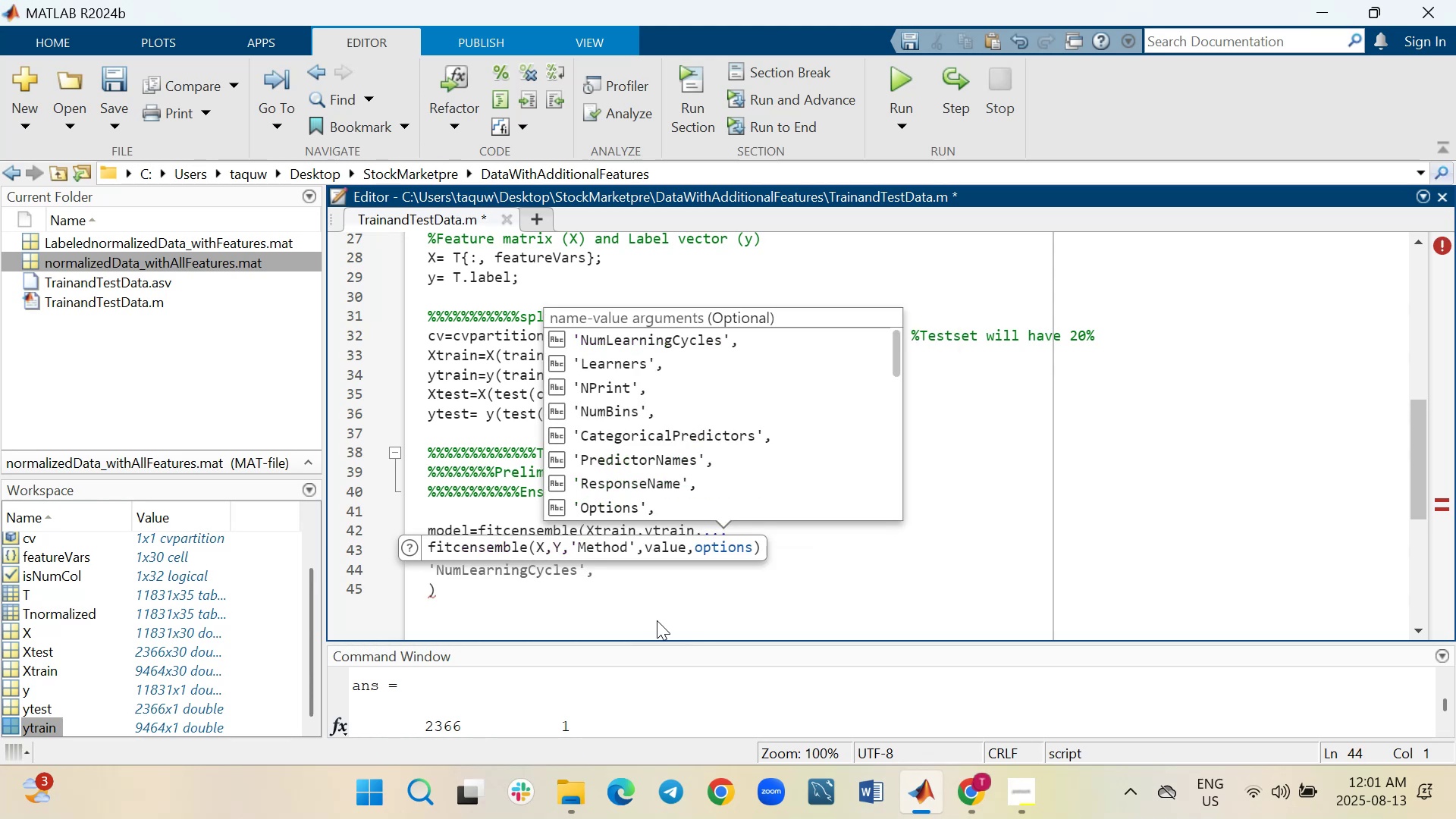 
key(Tab)
 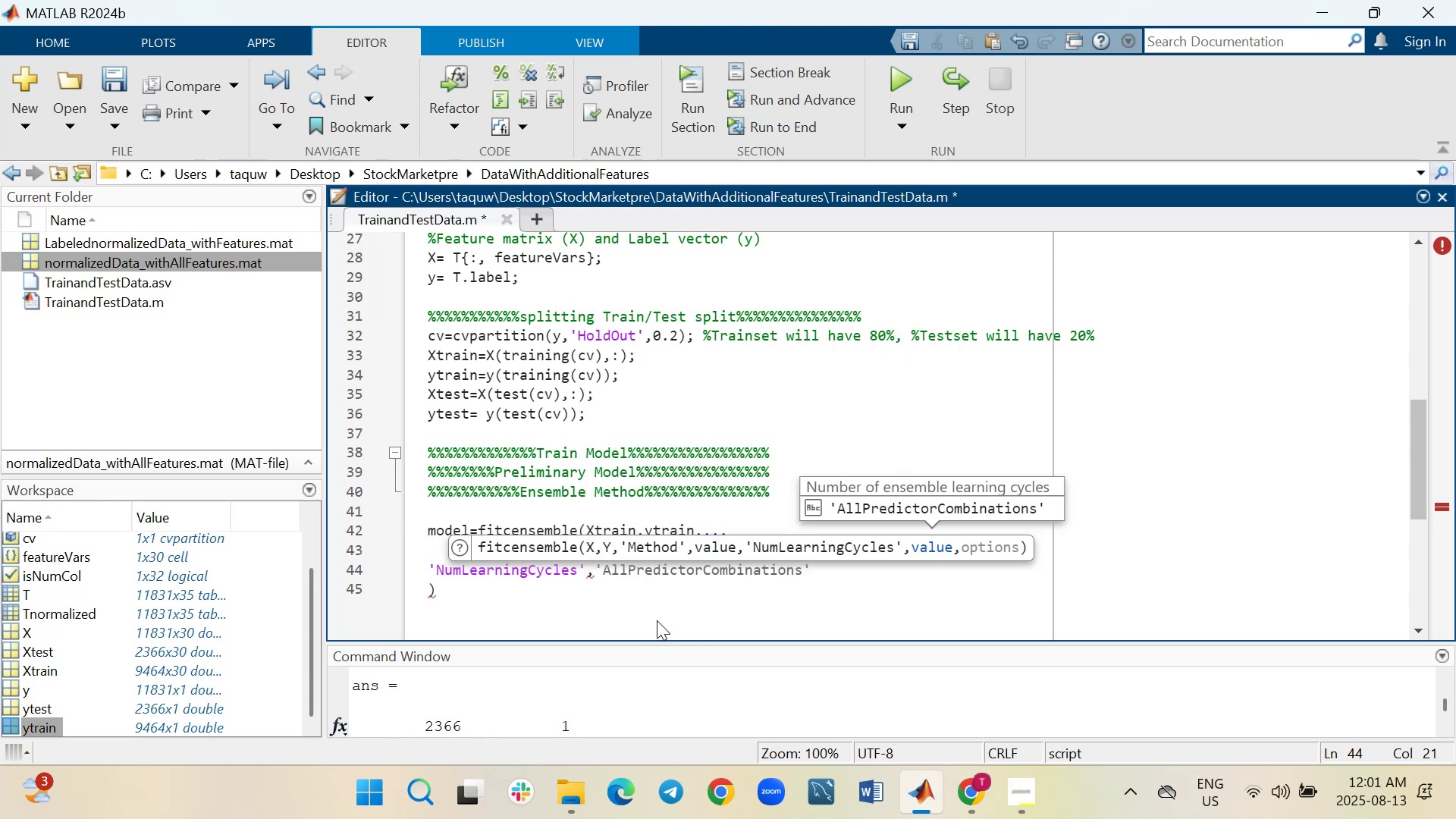 
key(ArrowLeft)
 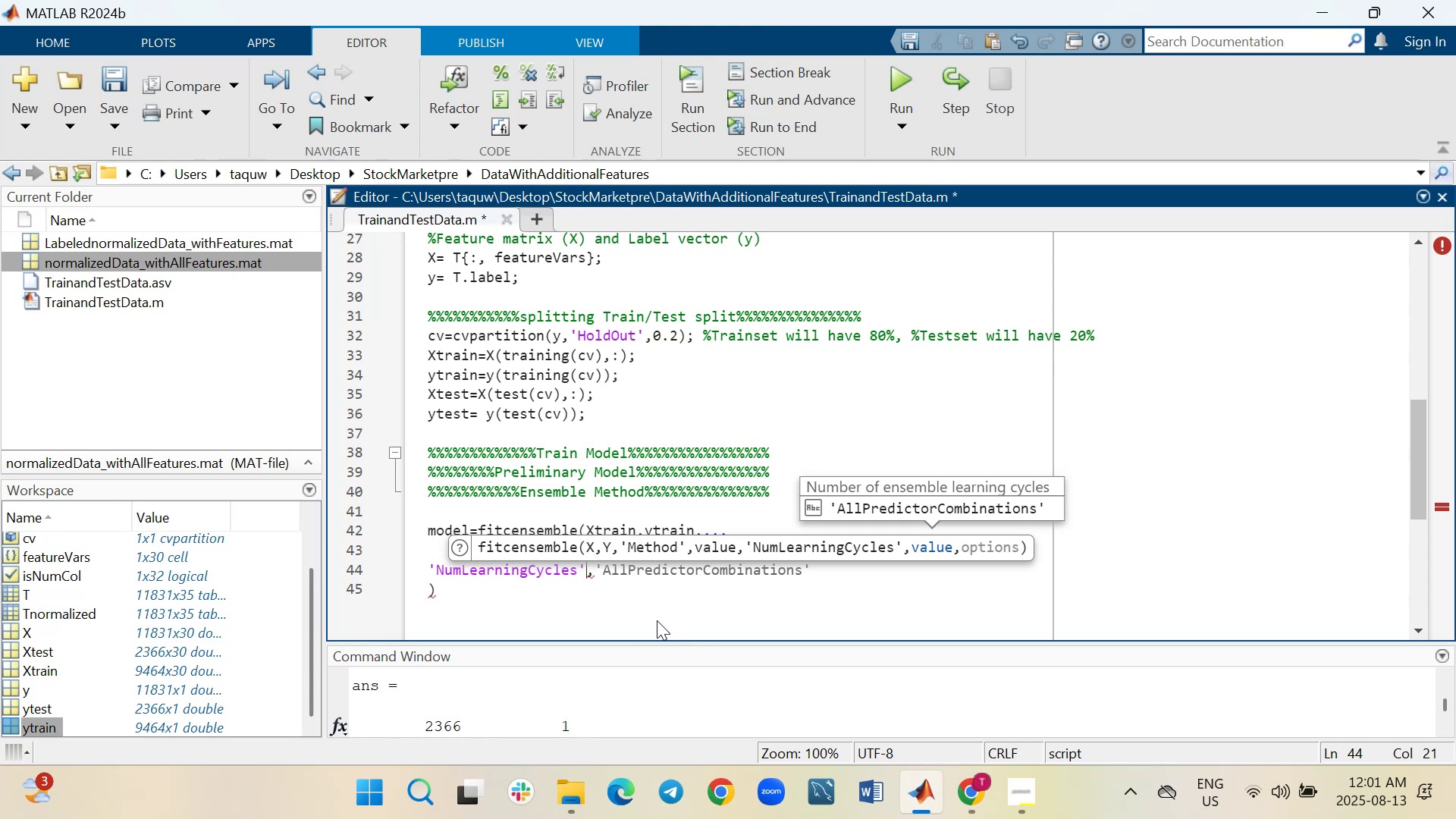 
key(ArrowLeft)
 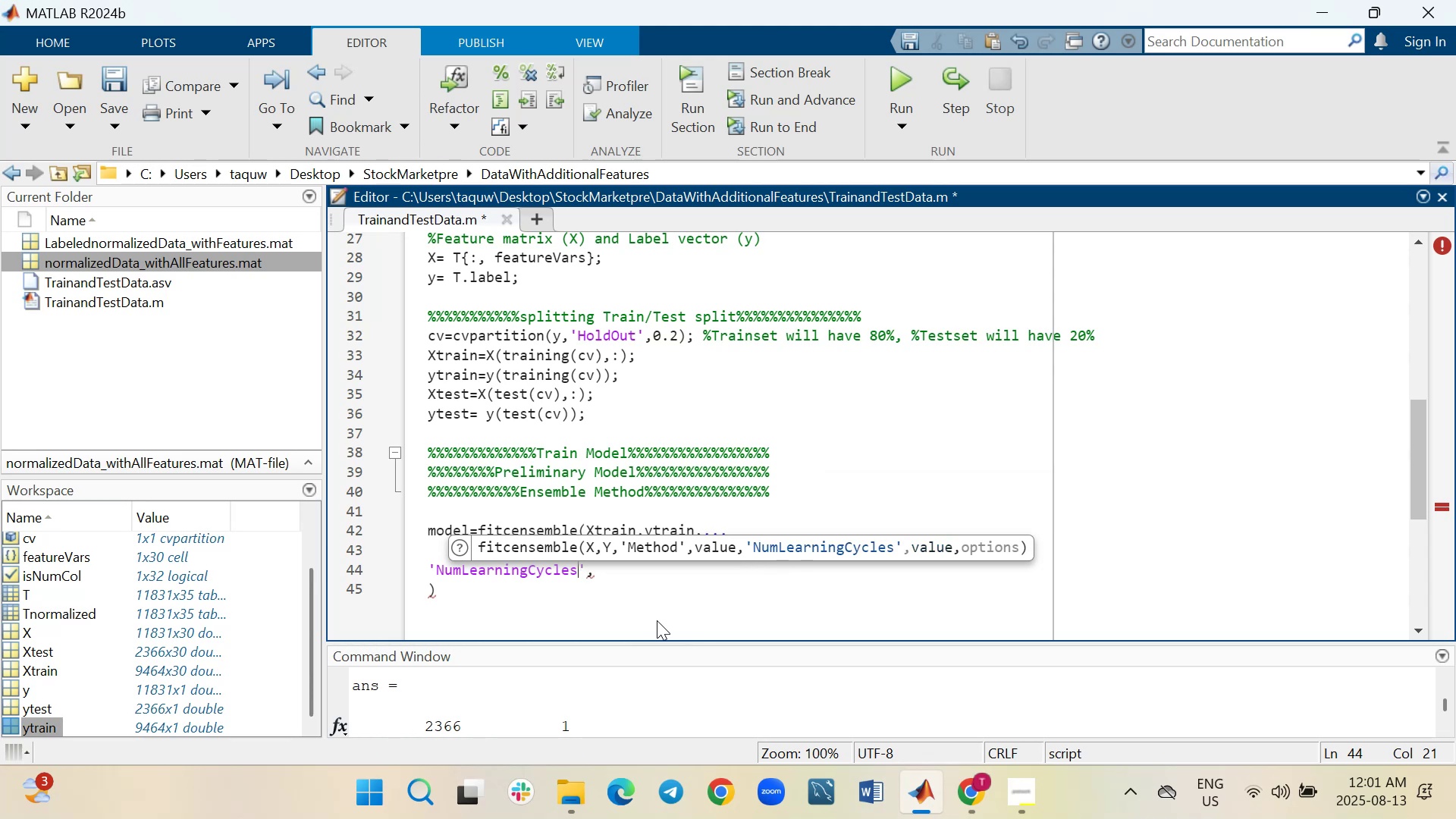 
key(ArrowLeft)
 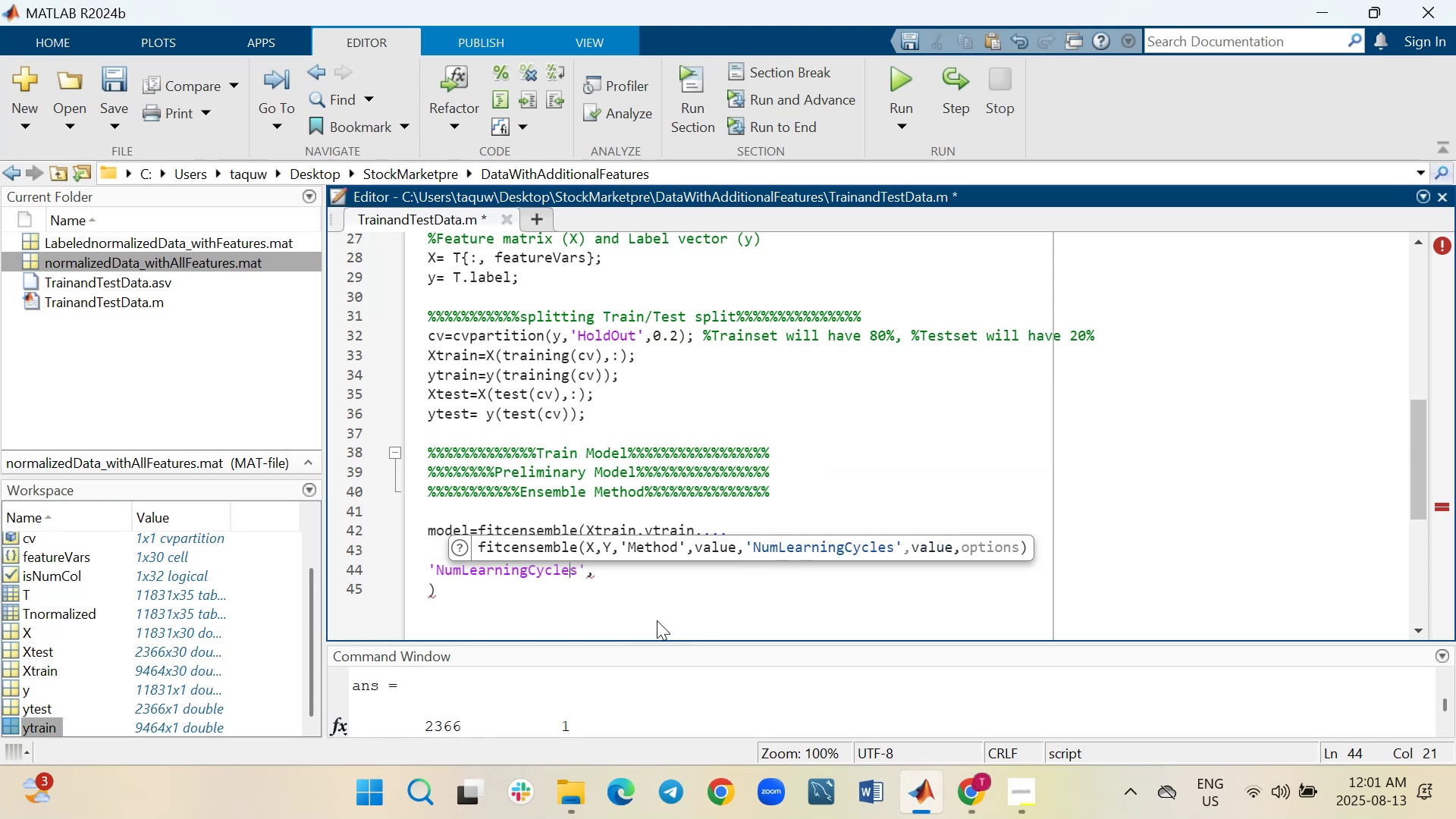 
key(ArrowLeft)
 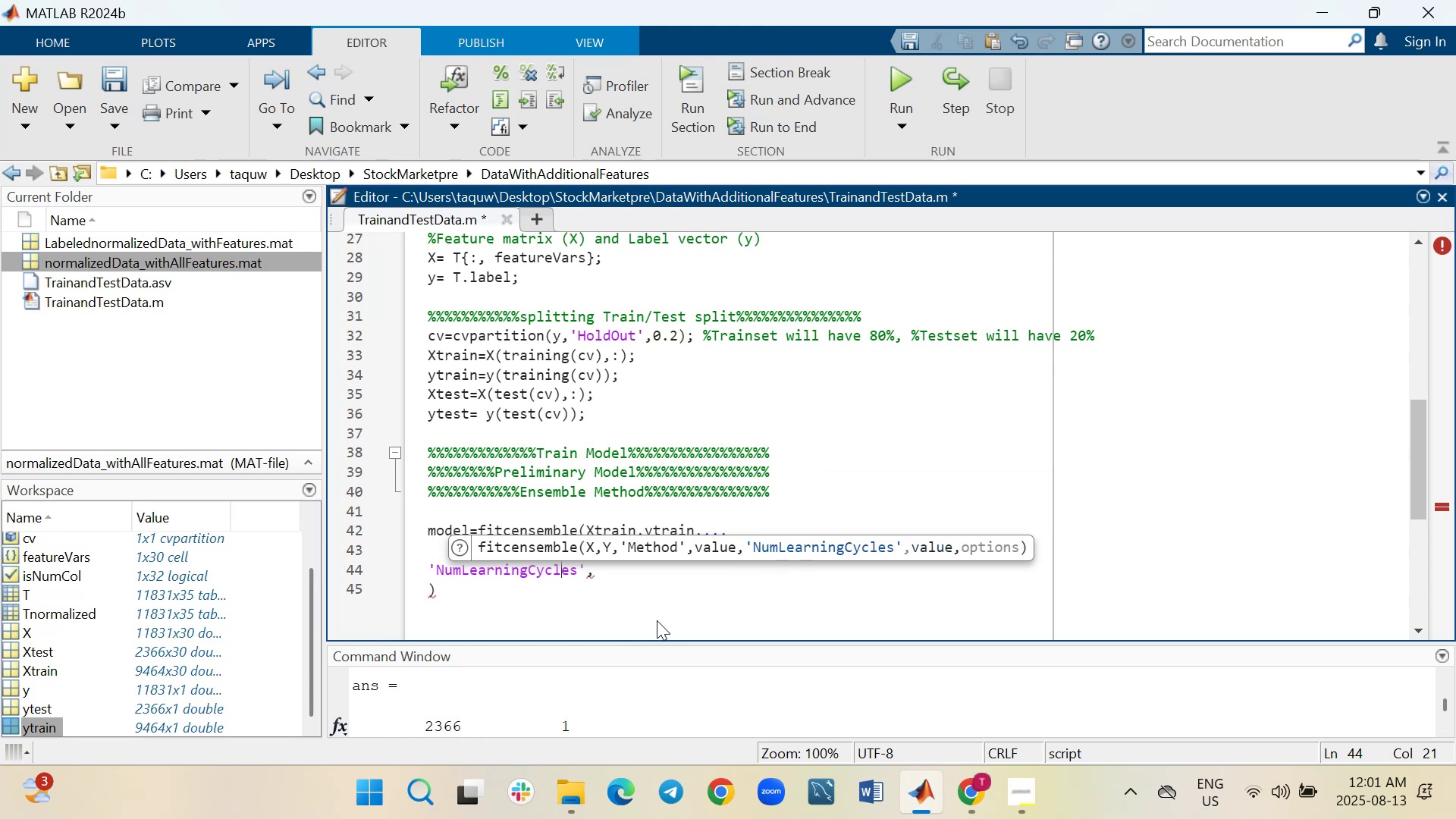 
key(ArrowLeft)
 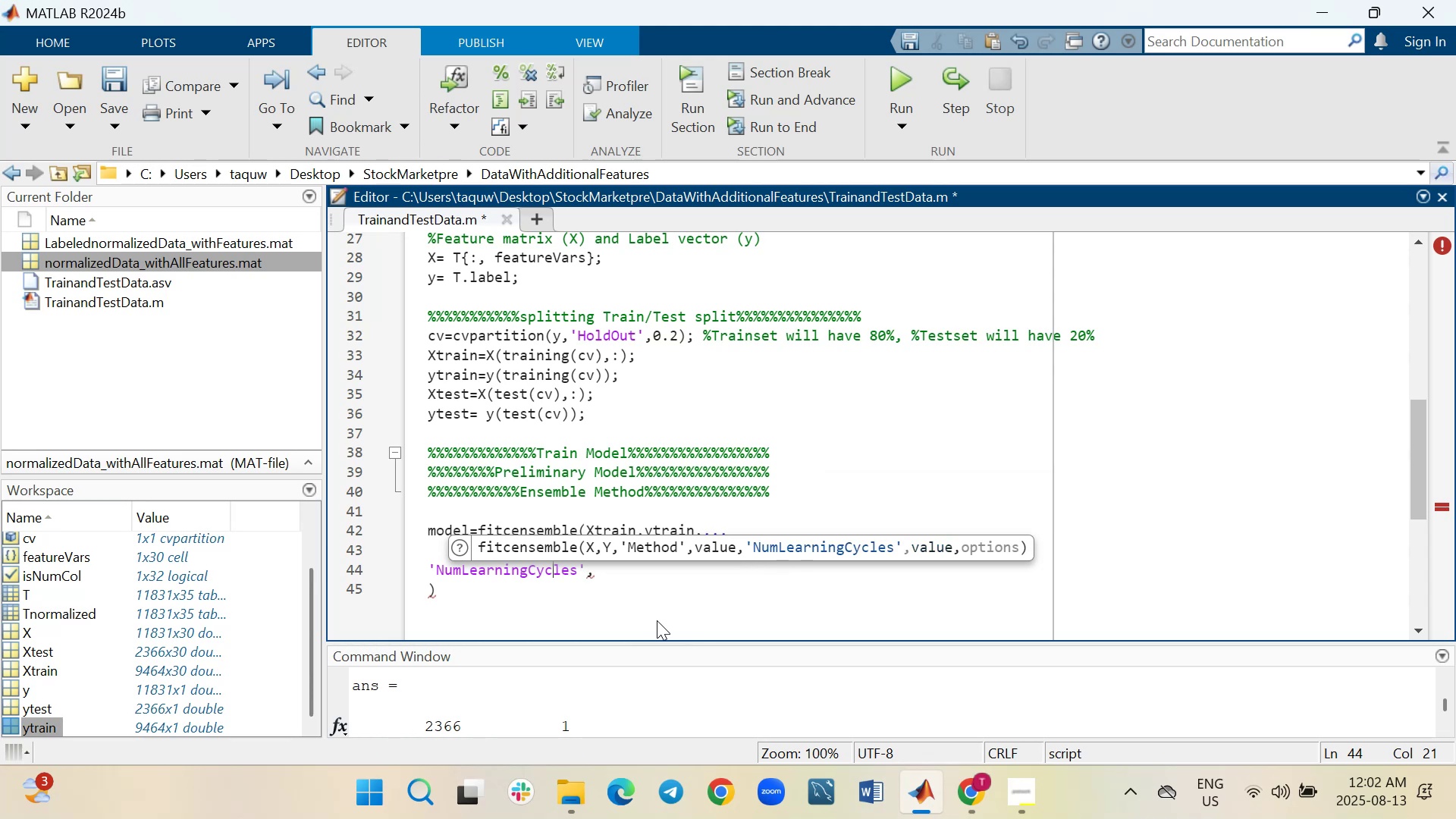 
key(ArrowLeft)
 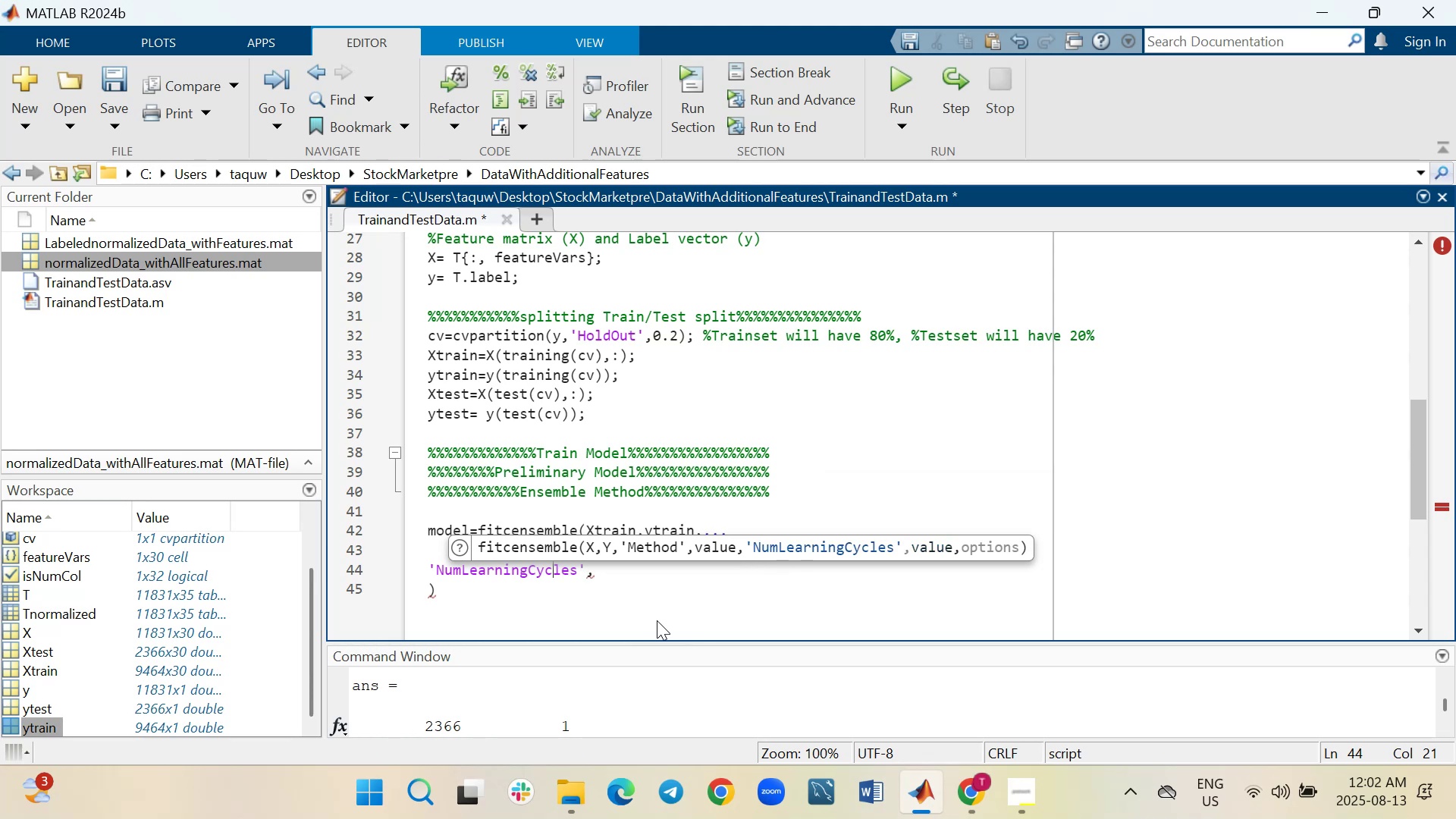 
key(ArrowLeft)
 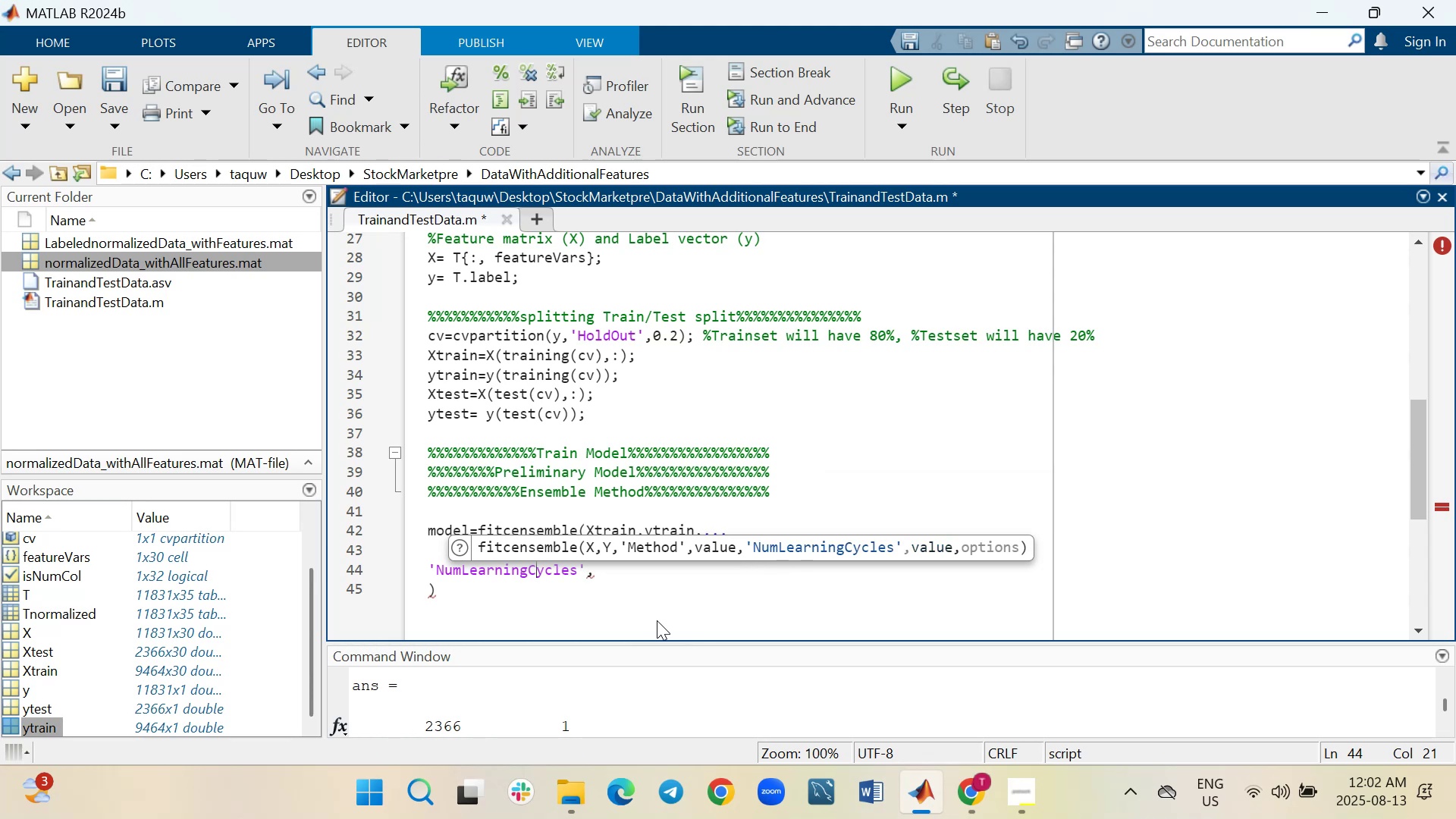 
key(ArrowLeft)
 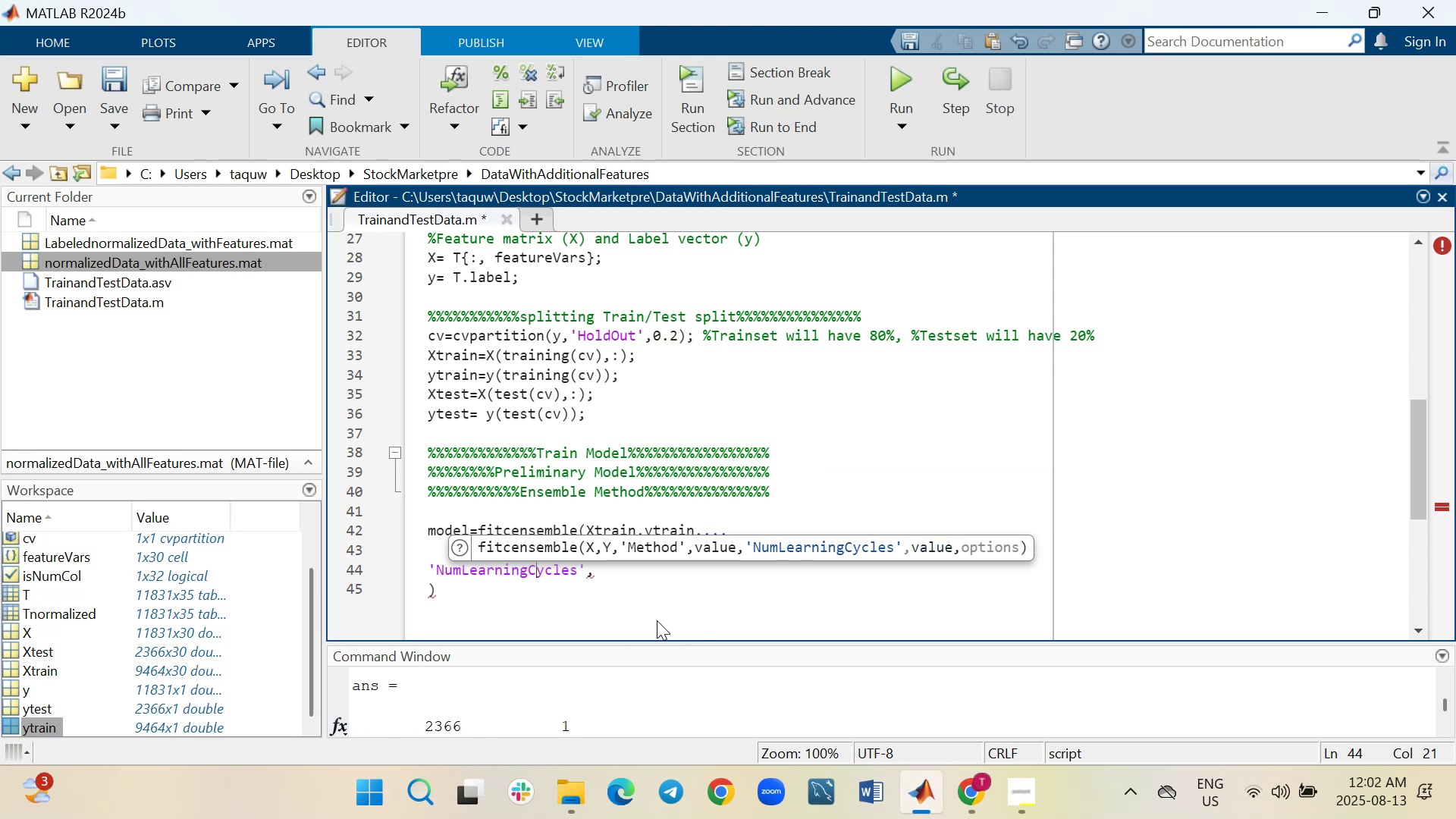 
key(ArrowLeft)
 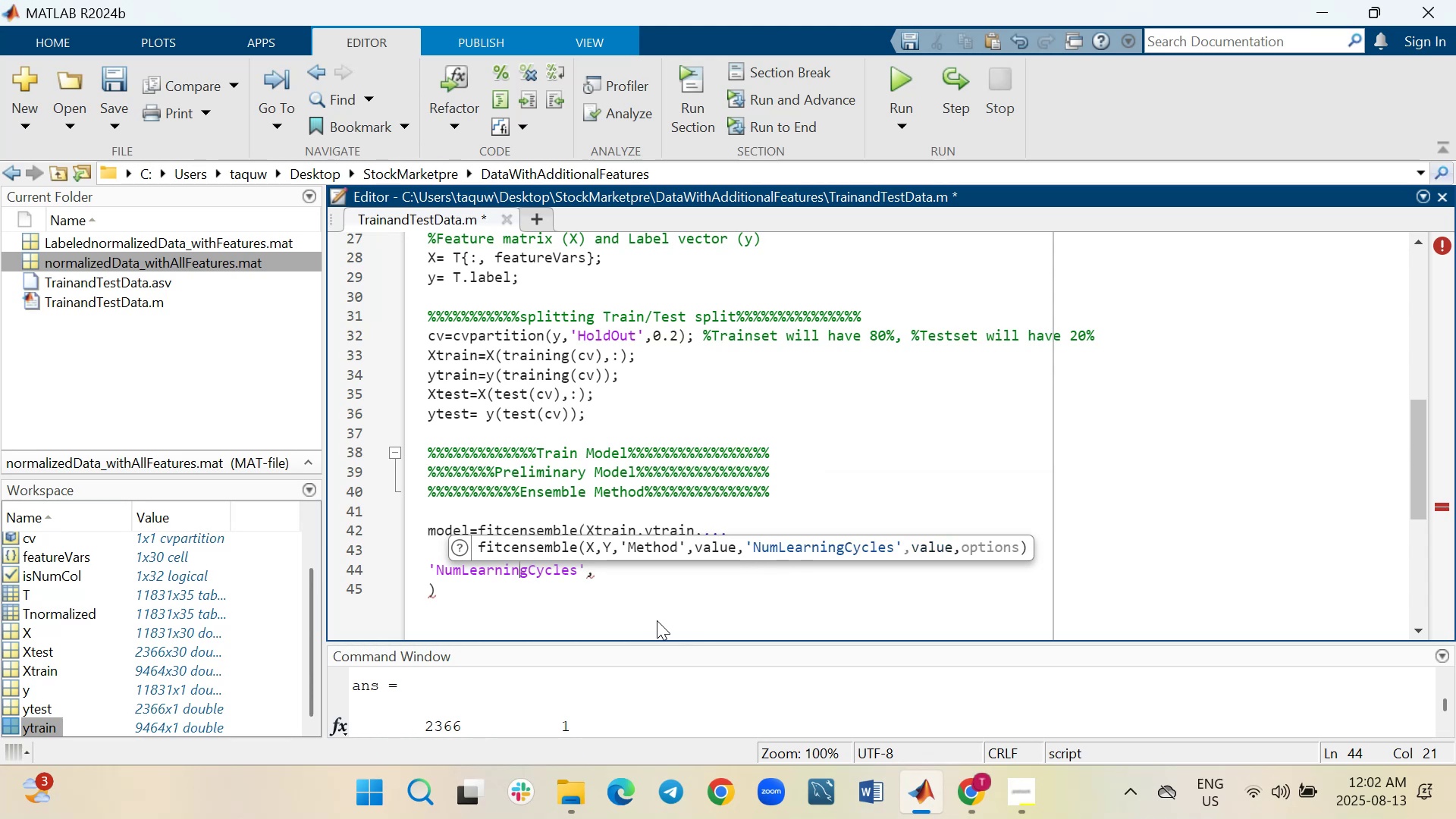 
key(ArrowLeft)
 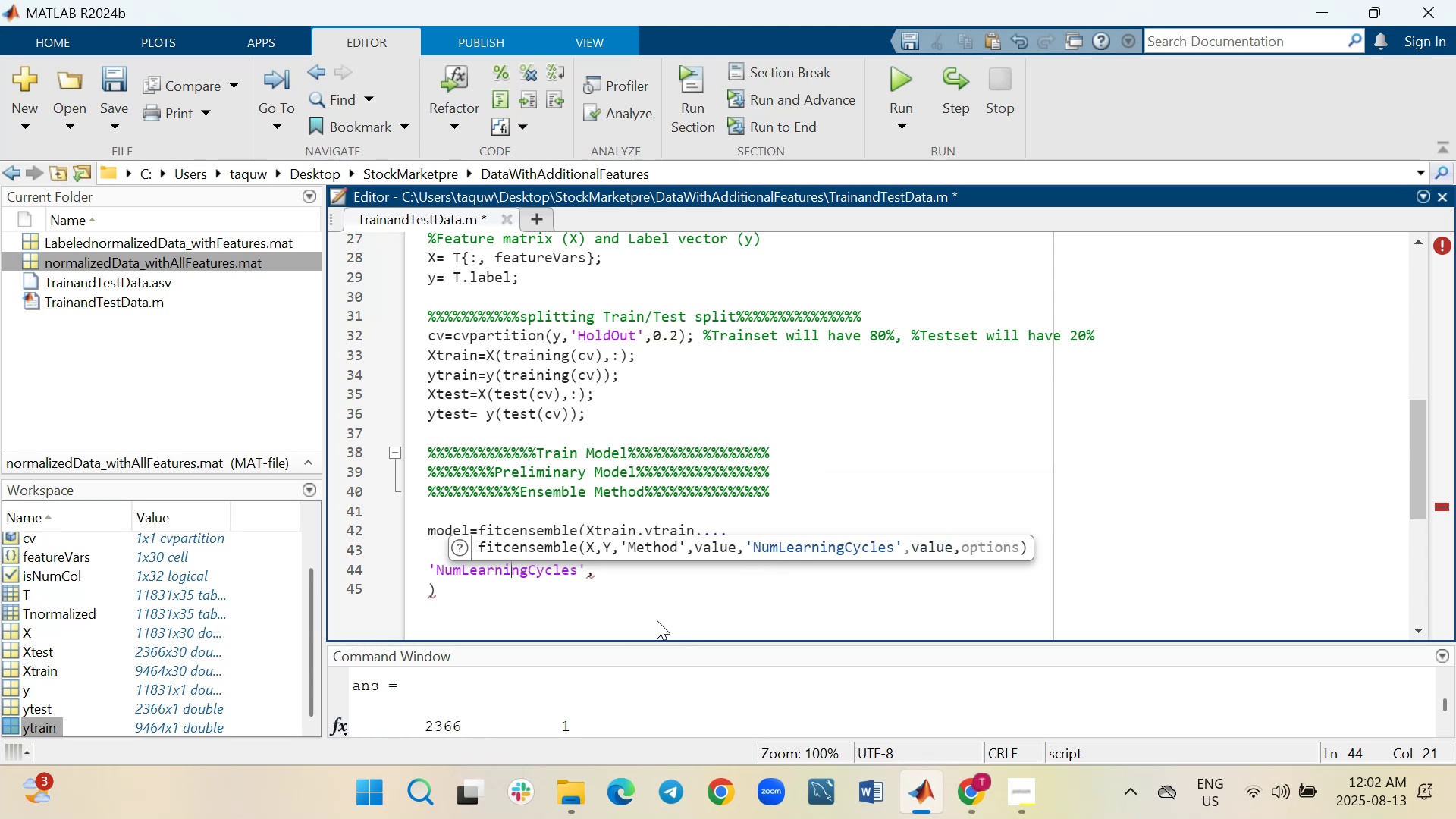 
key(ArrowLeft)
 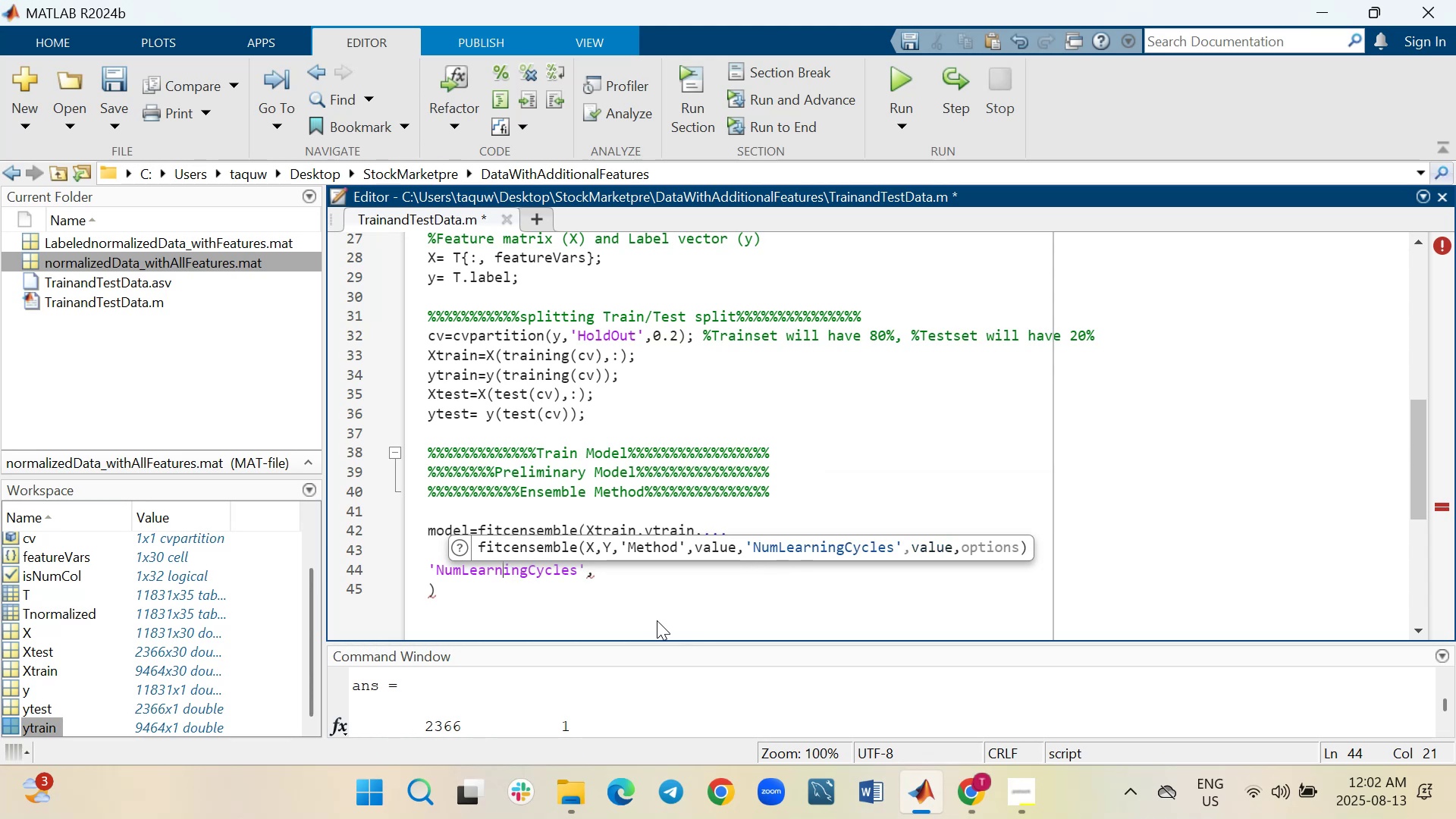 
key(ArrowLeft)
 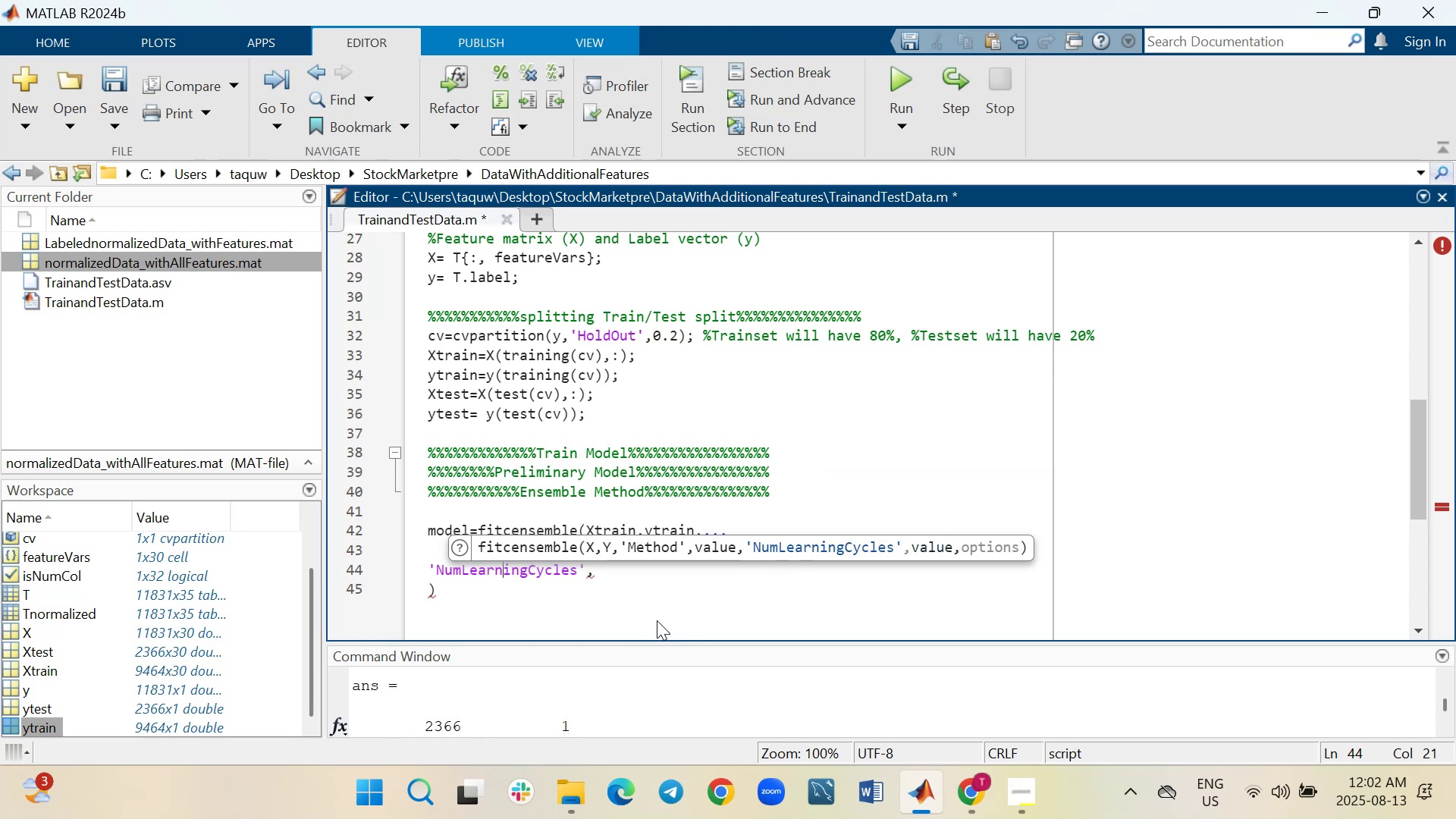 
key(ArrowLeft)
 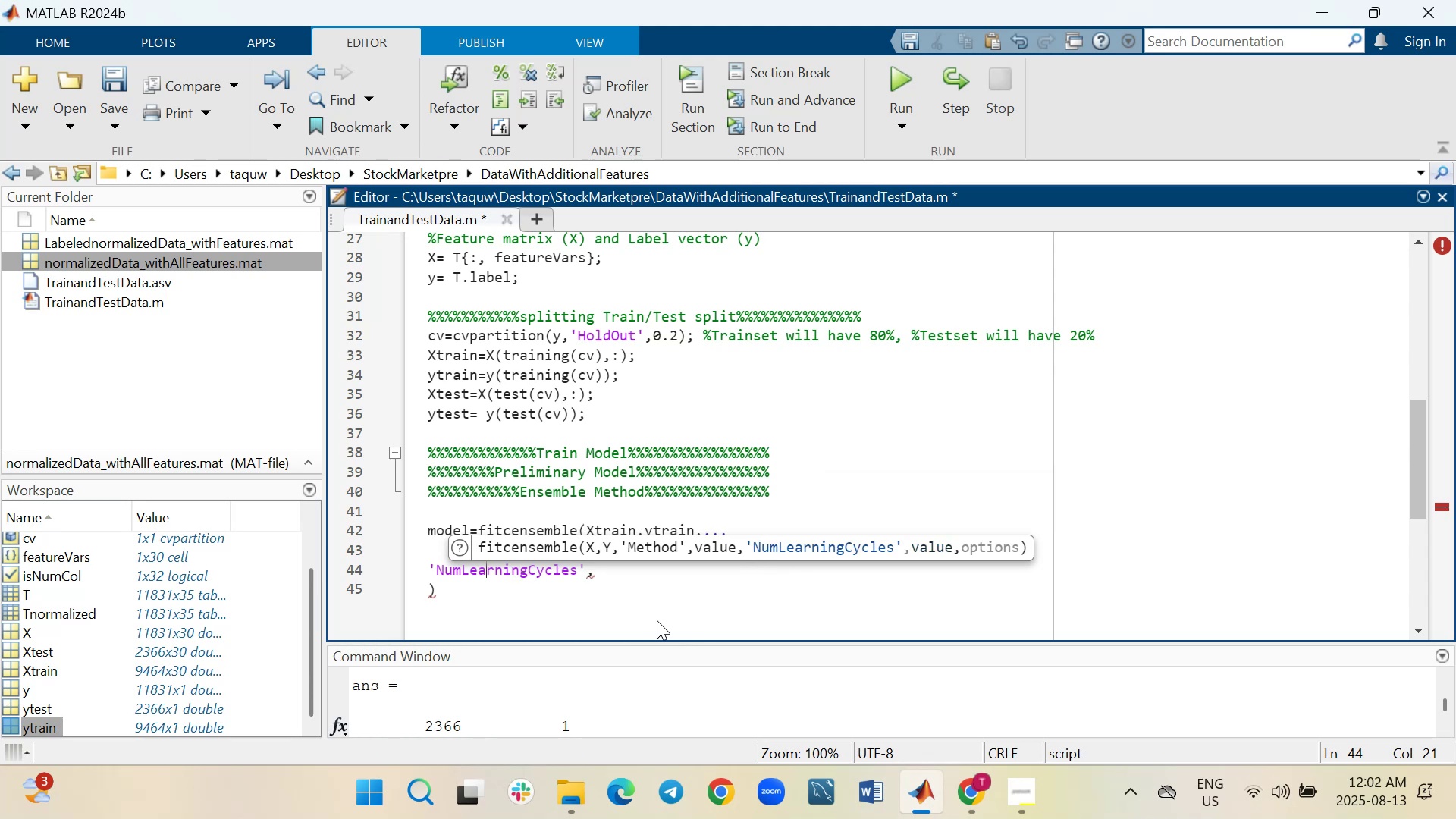 
key(ArrowLeft)
 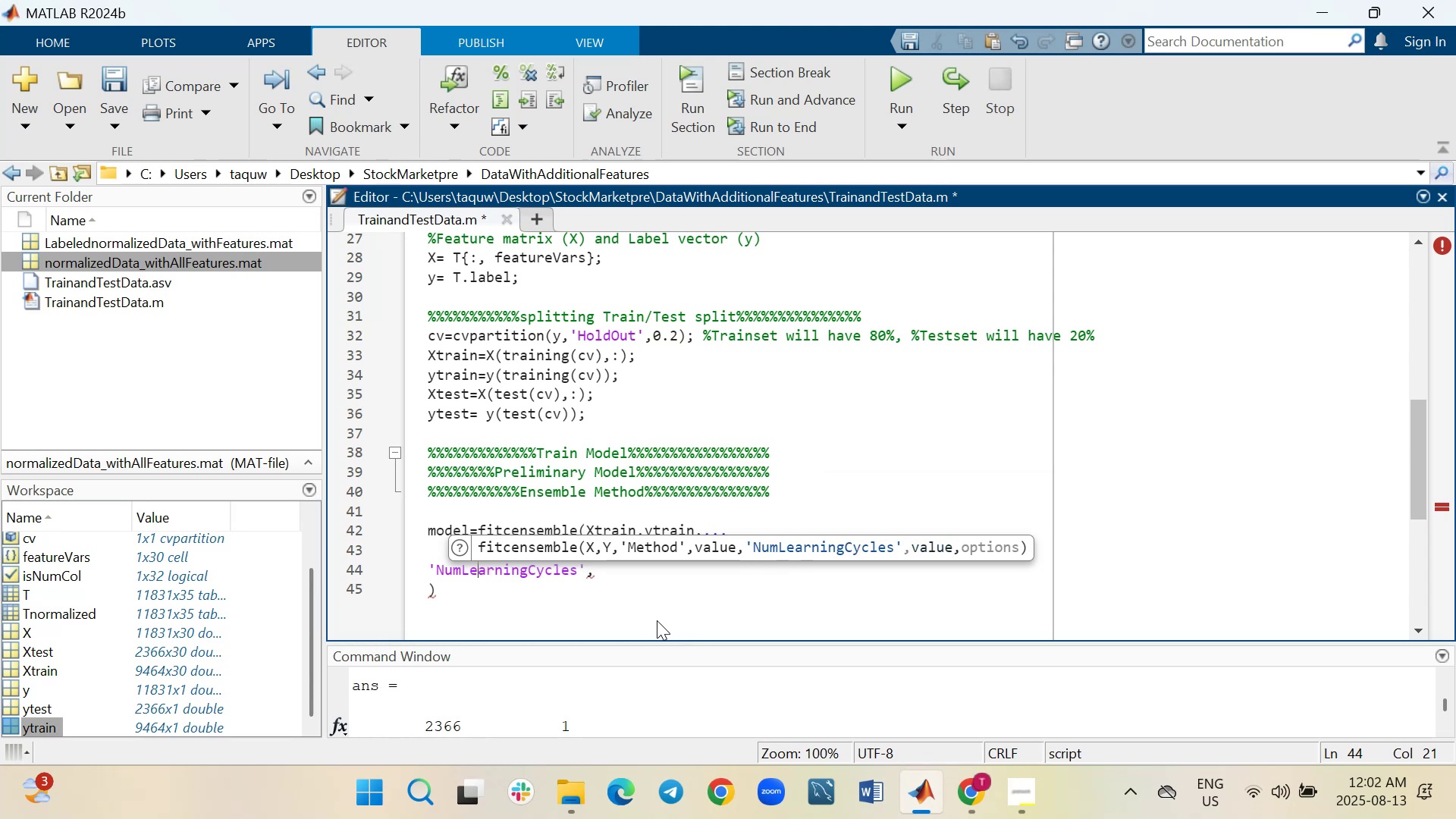 
key(ArrowLeft)
 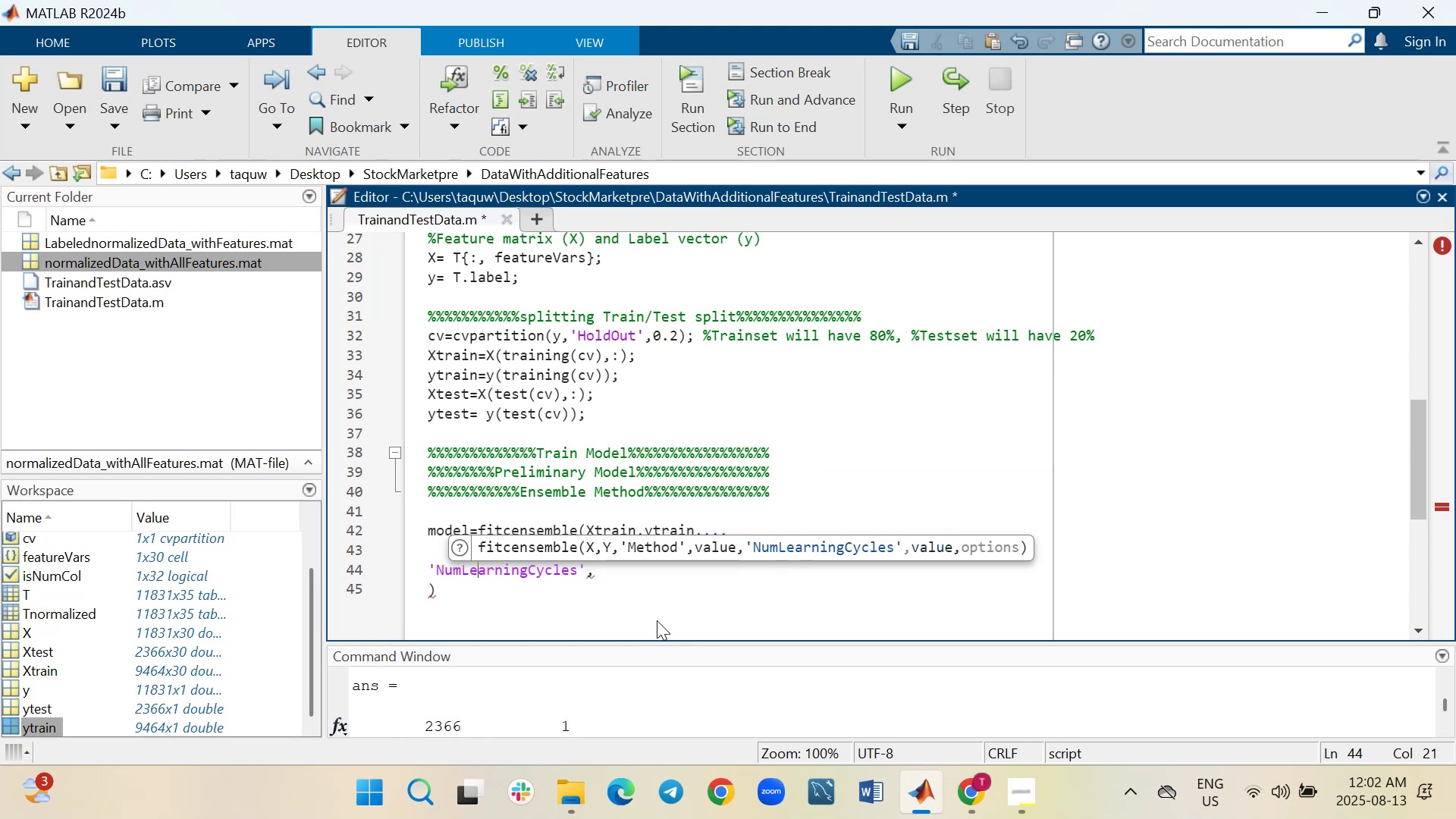 
key(ArrowLeft)
 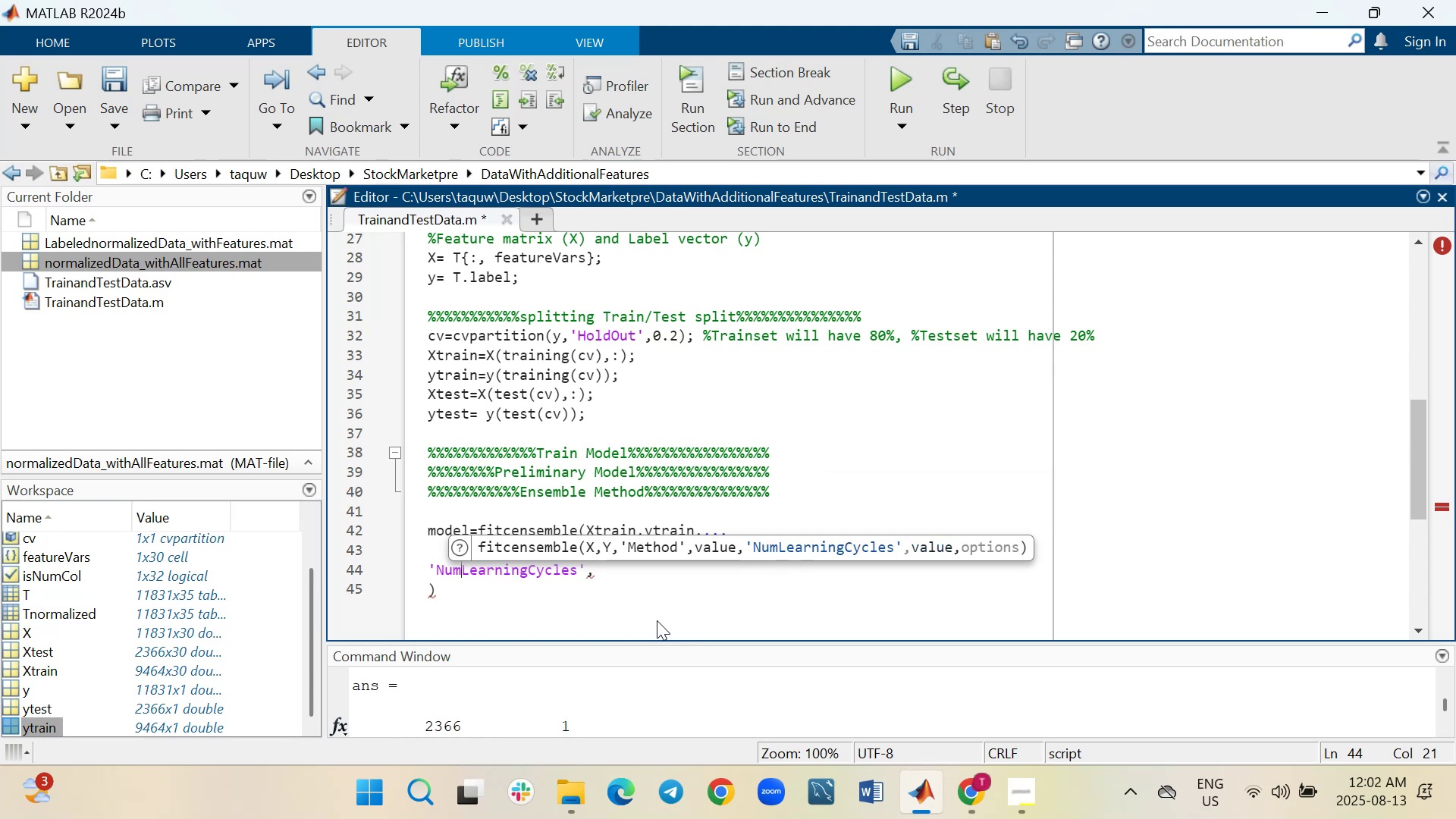 
key(ArrowLeft)
 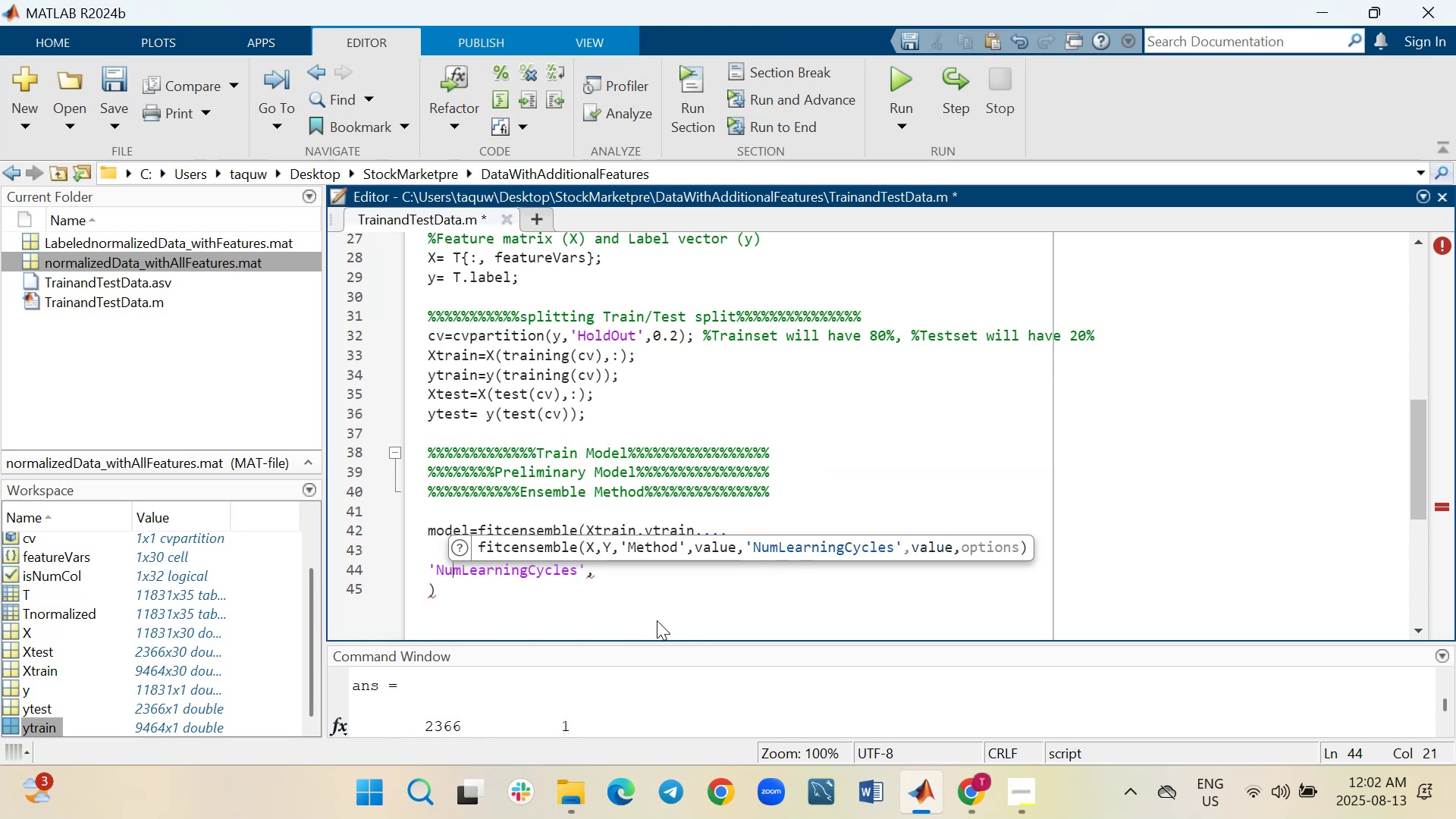 
key(ArrowLeft)
 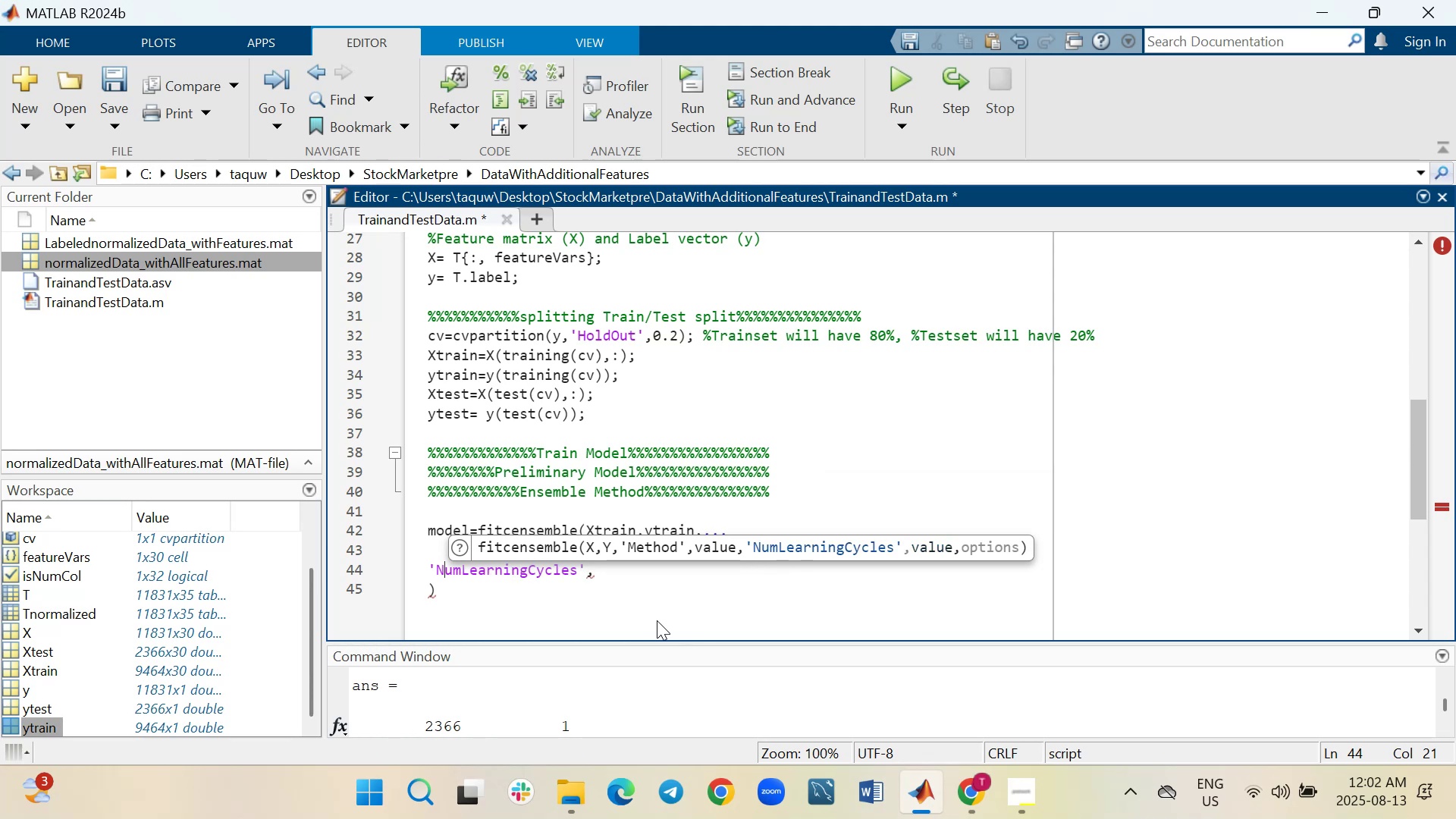 
key(ArrowLeft)
 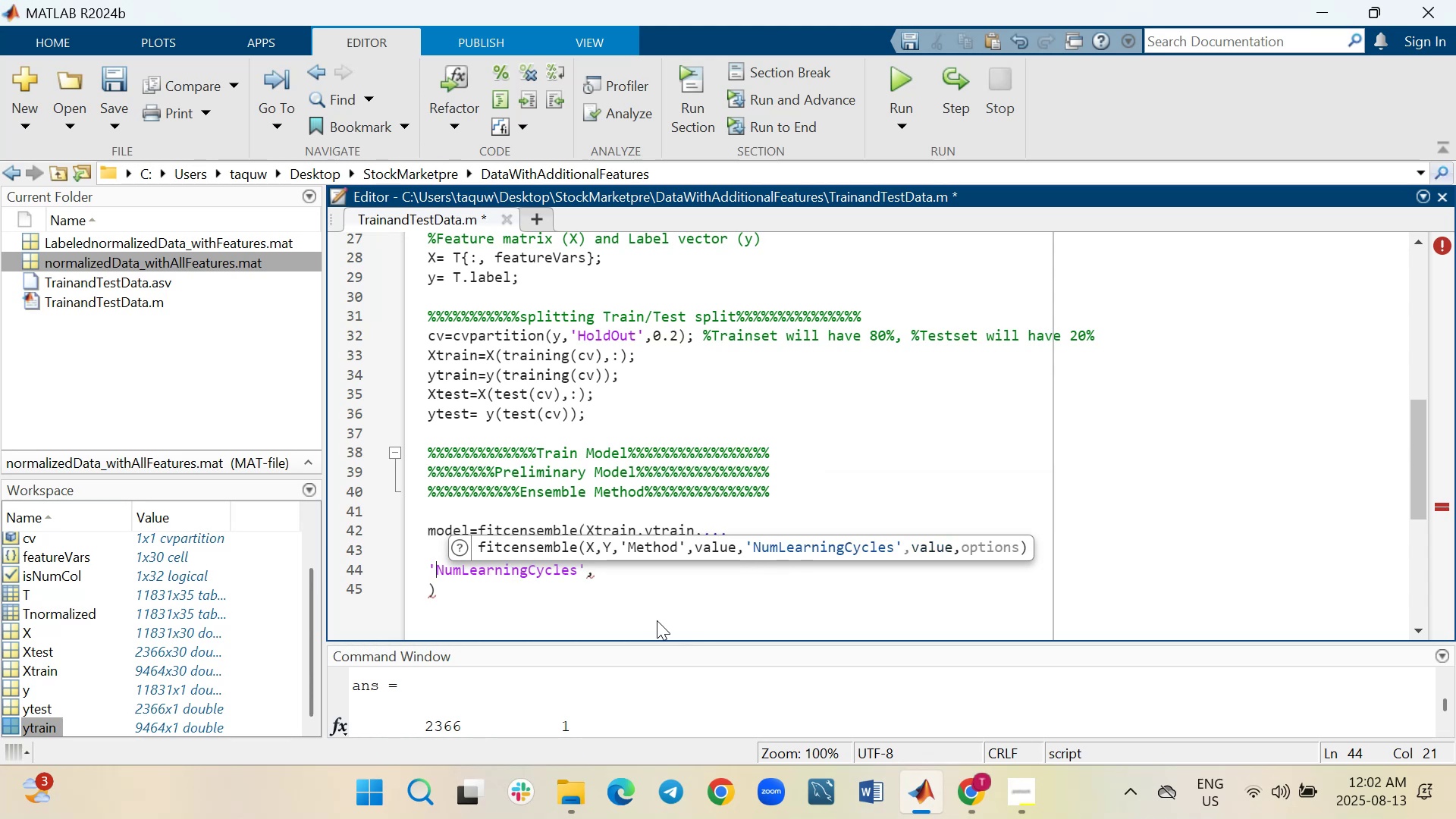 
key(ArrowLeft)
 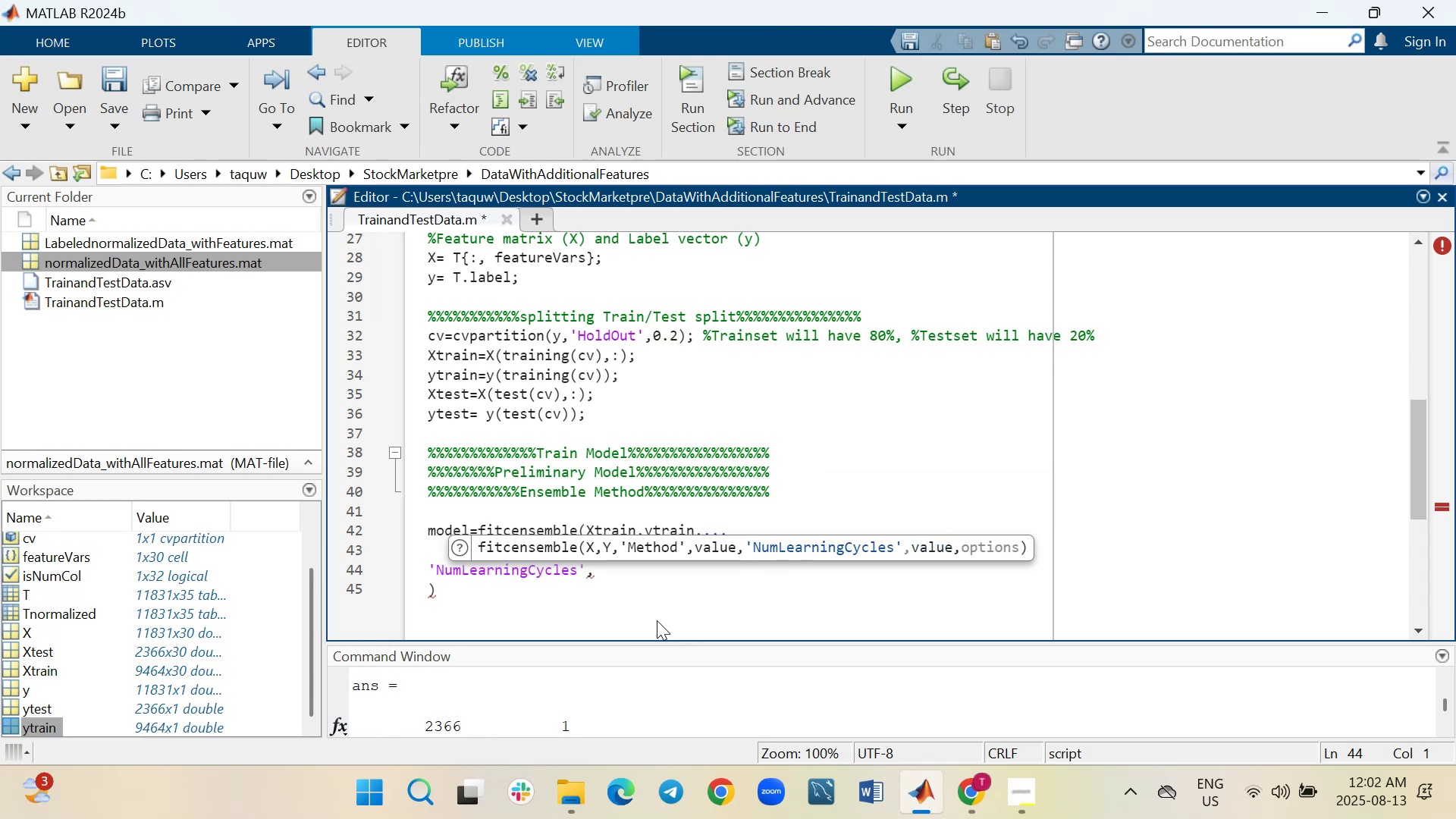 
key(CapsLock)
 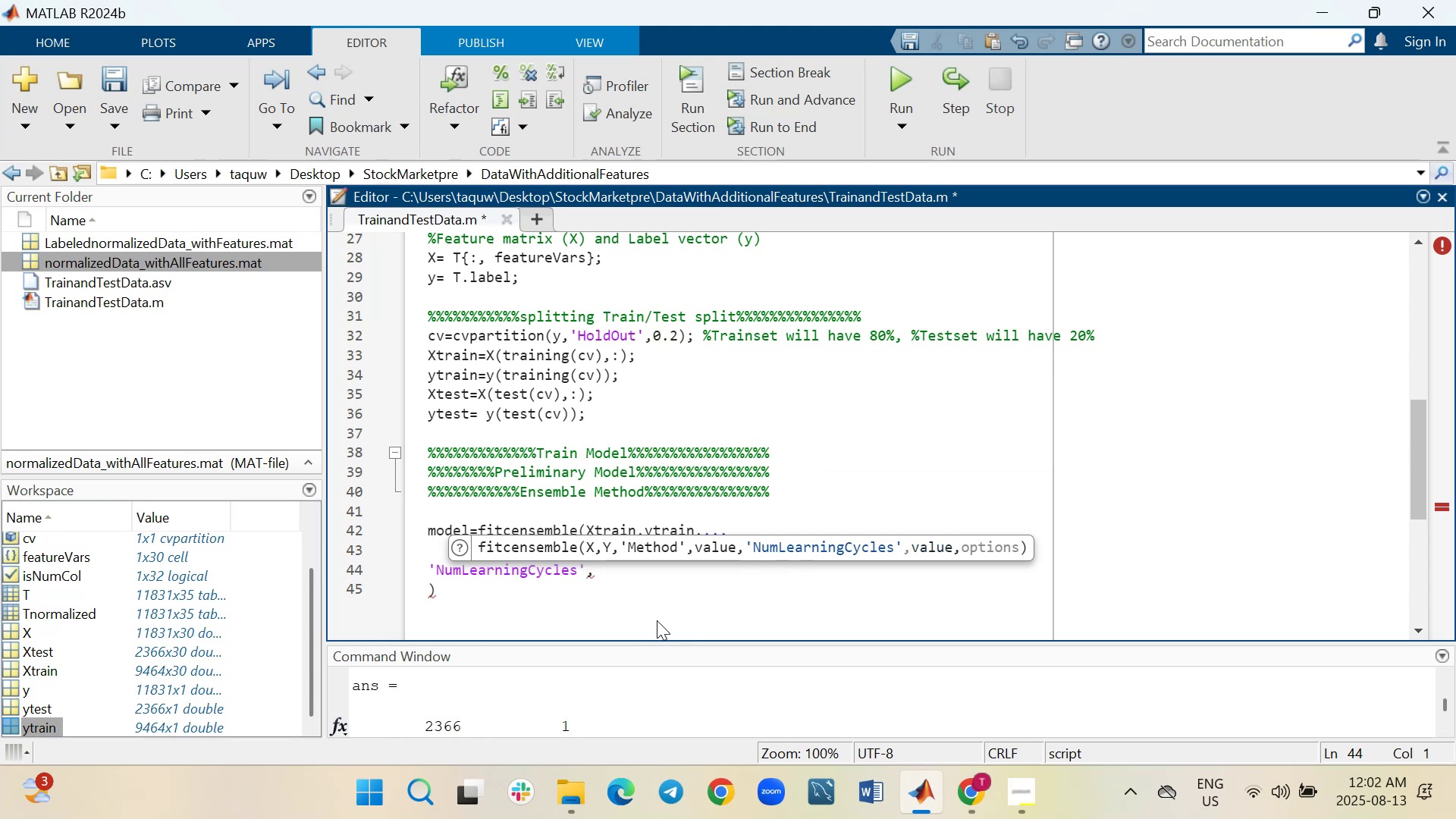 
key(Tab)
 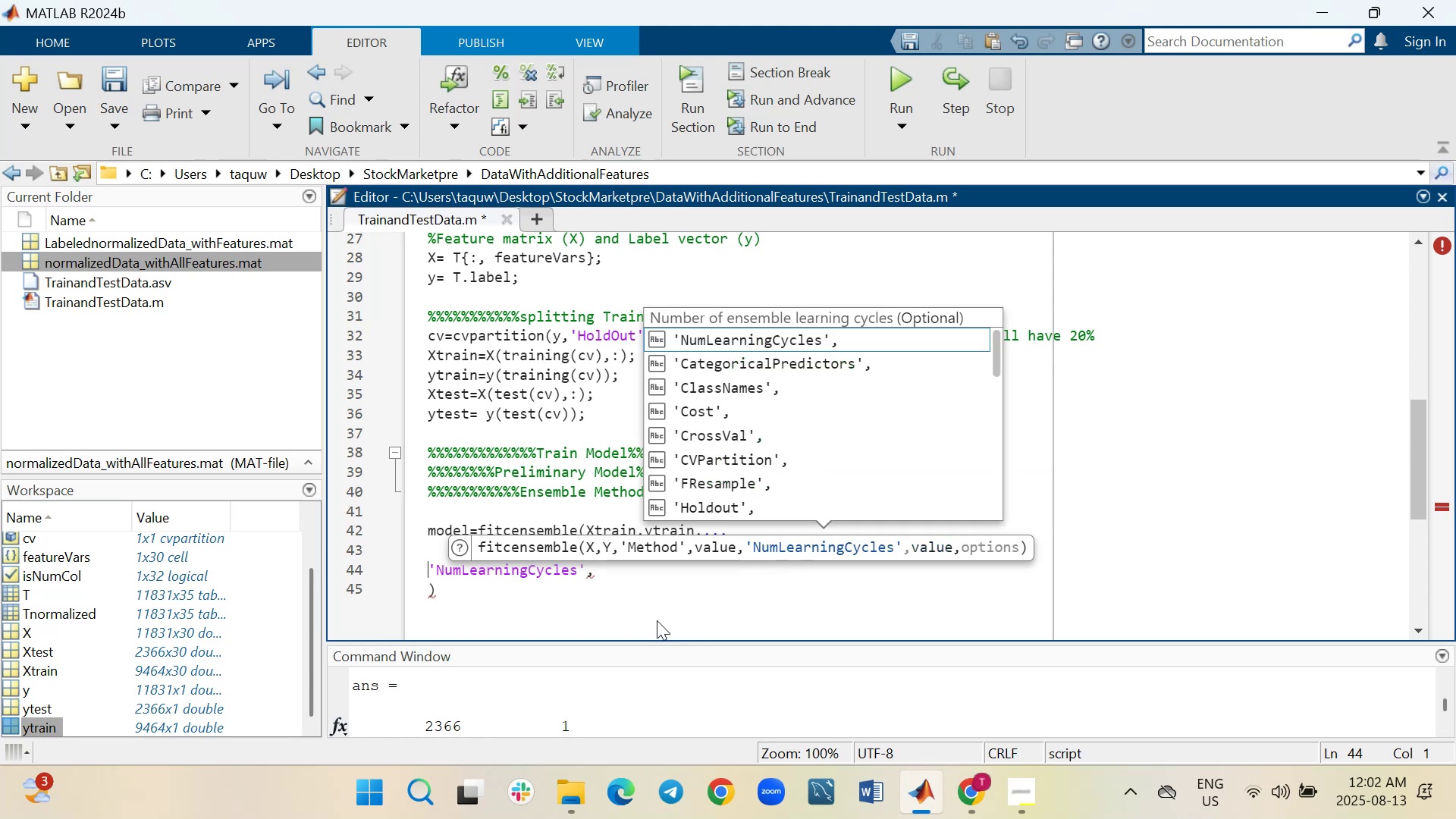 
key(Tab)
 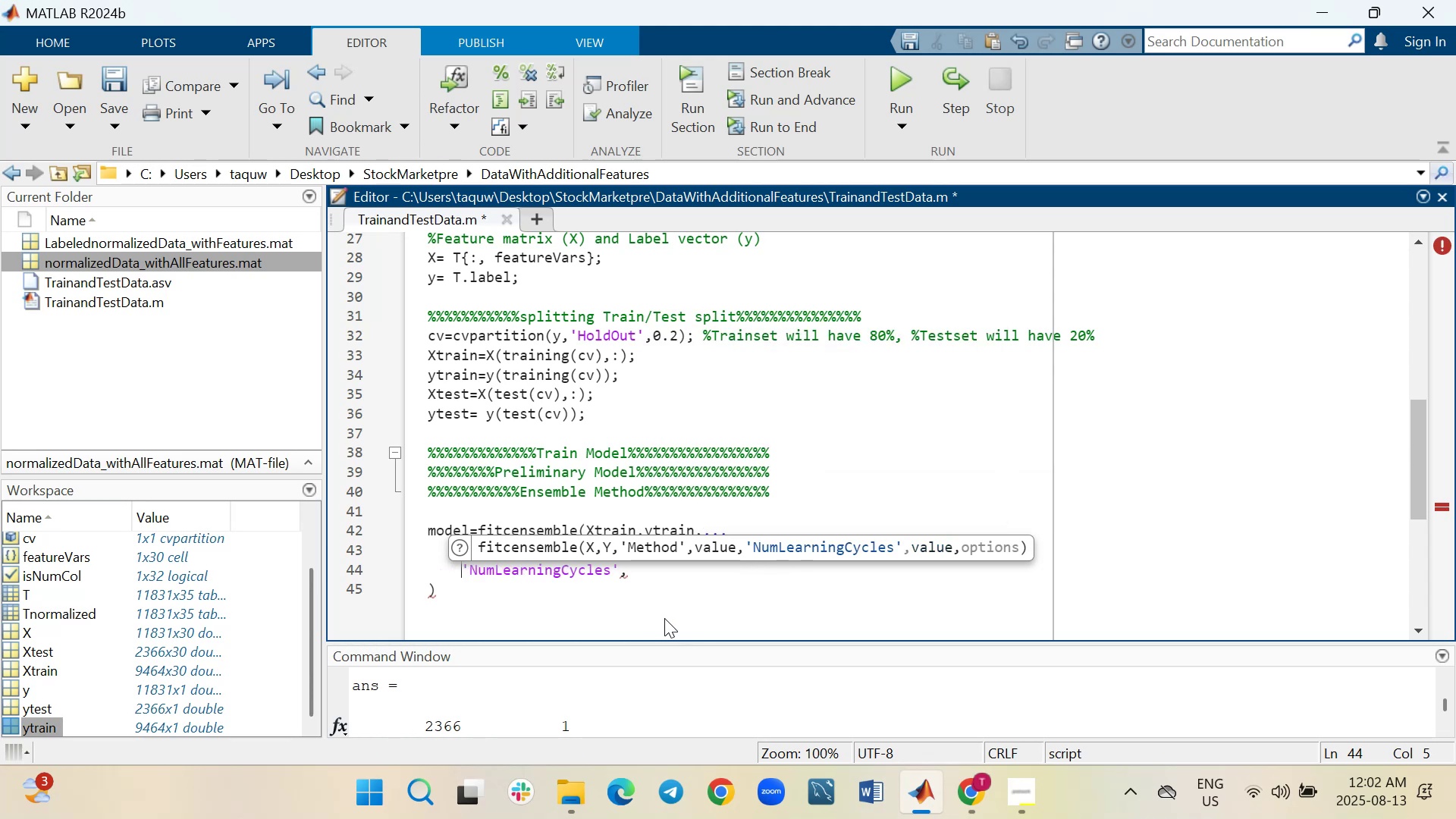 
left_click([824, 450])
 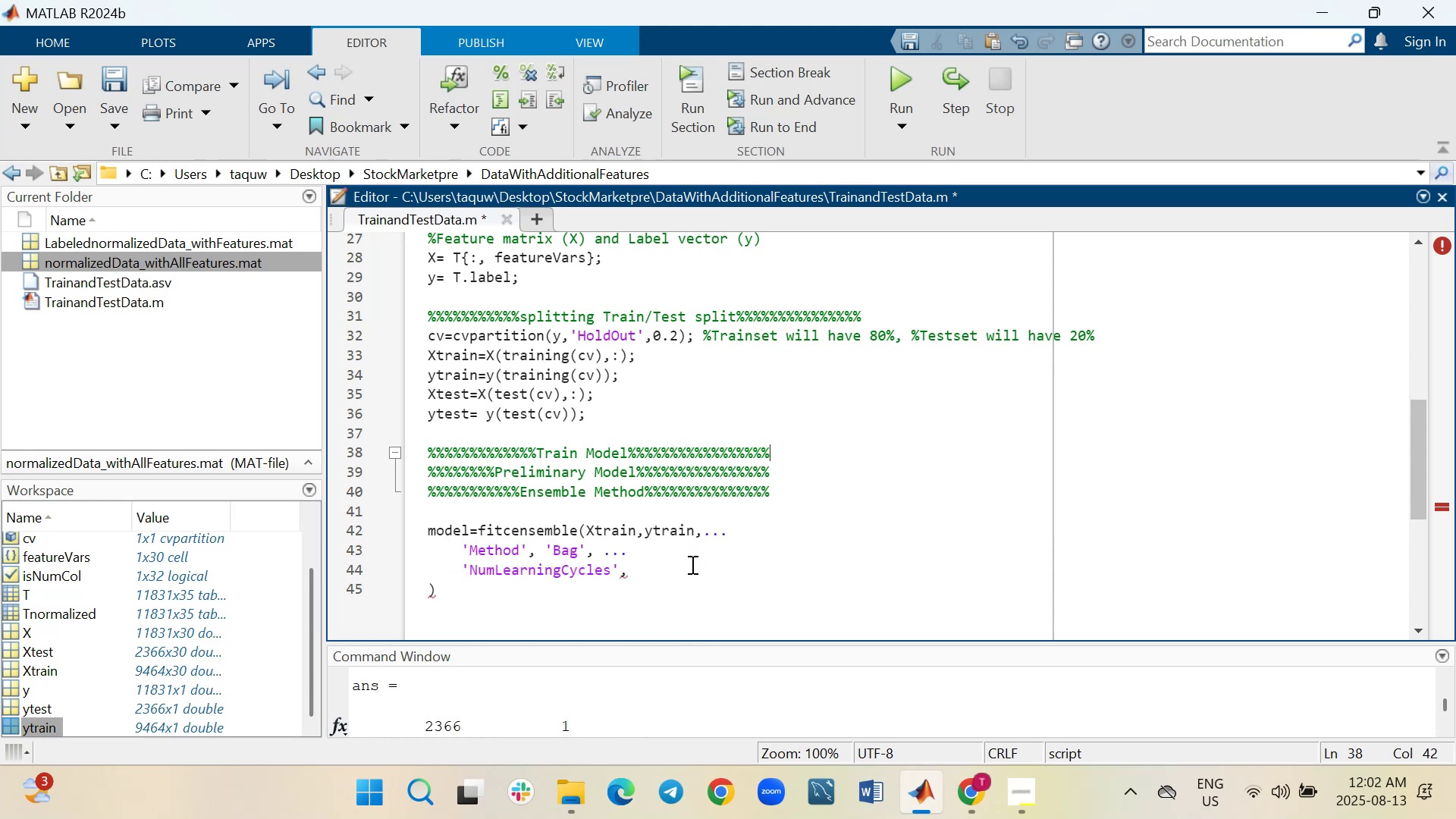 
left_click([686, 571])
 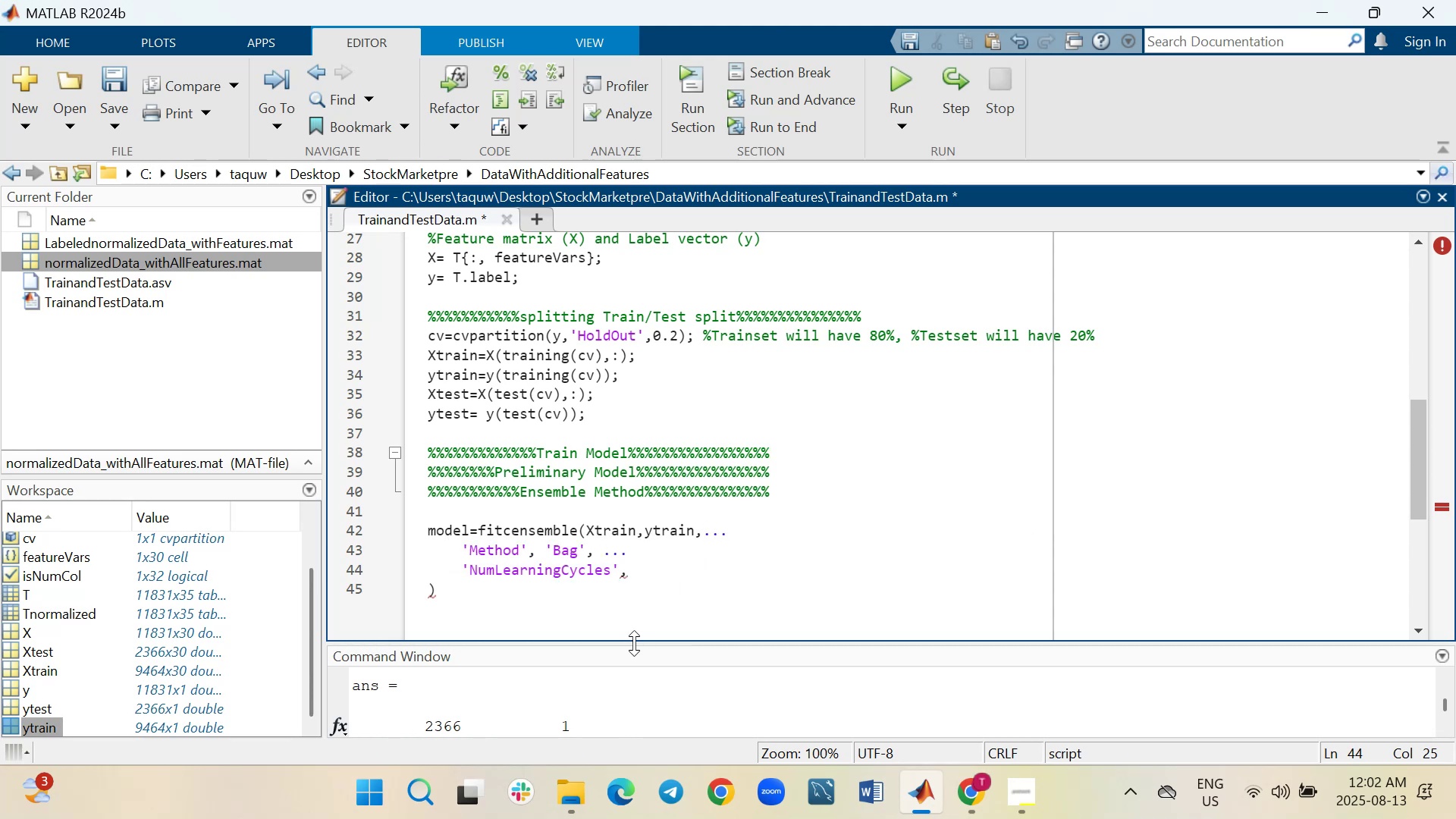 
type( 1000)
key(Backspace)
type(, ...)
 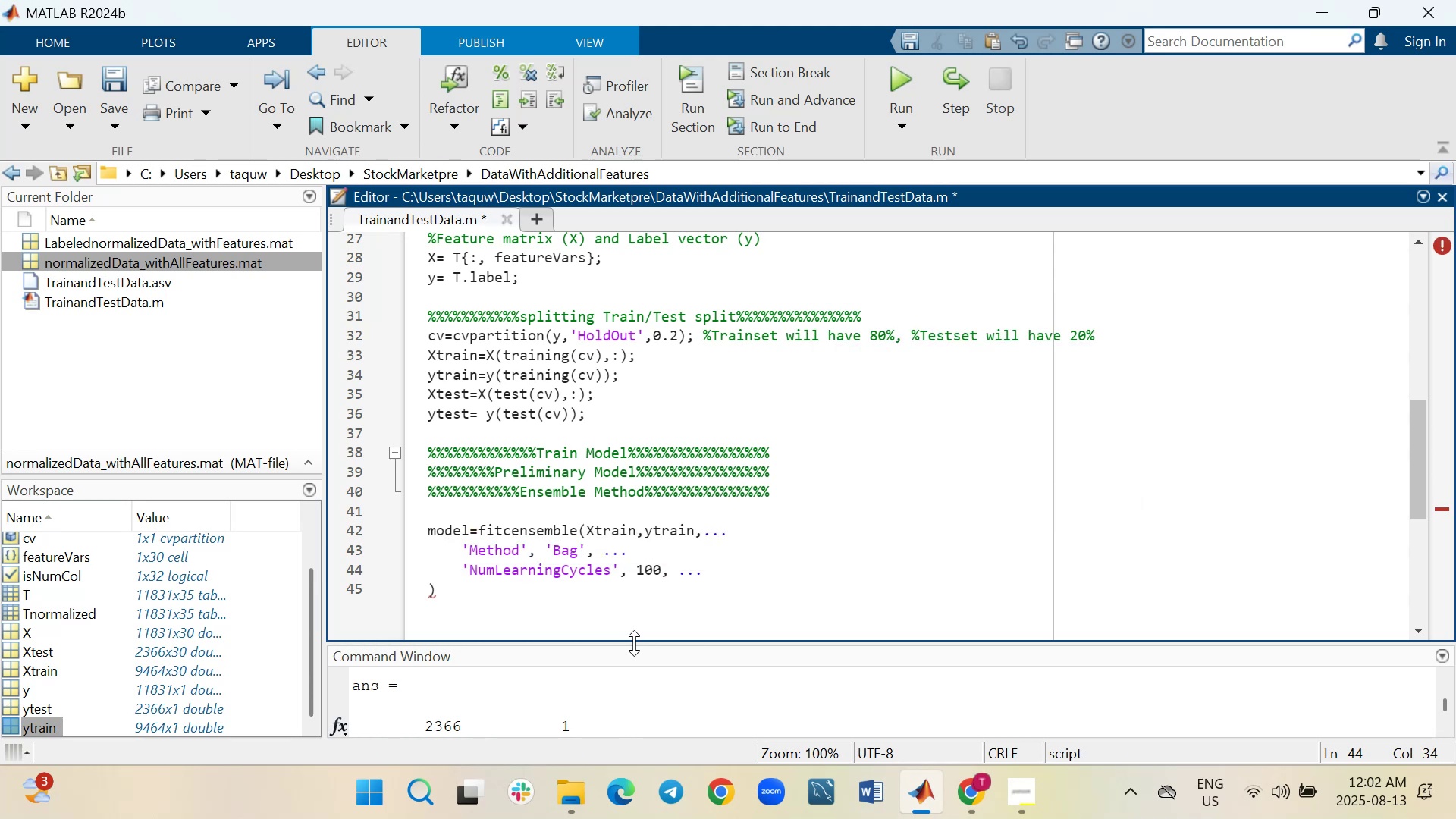 
key(Shift+Enter)
 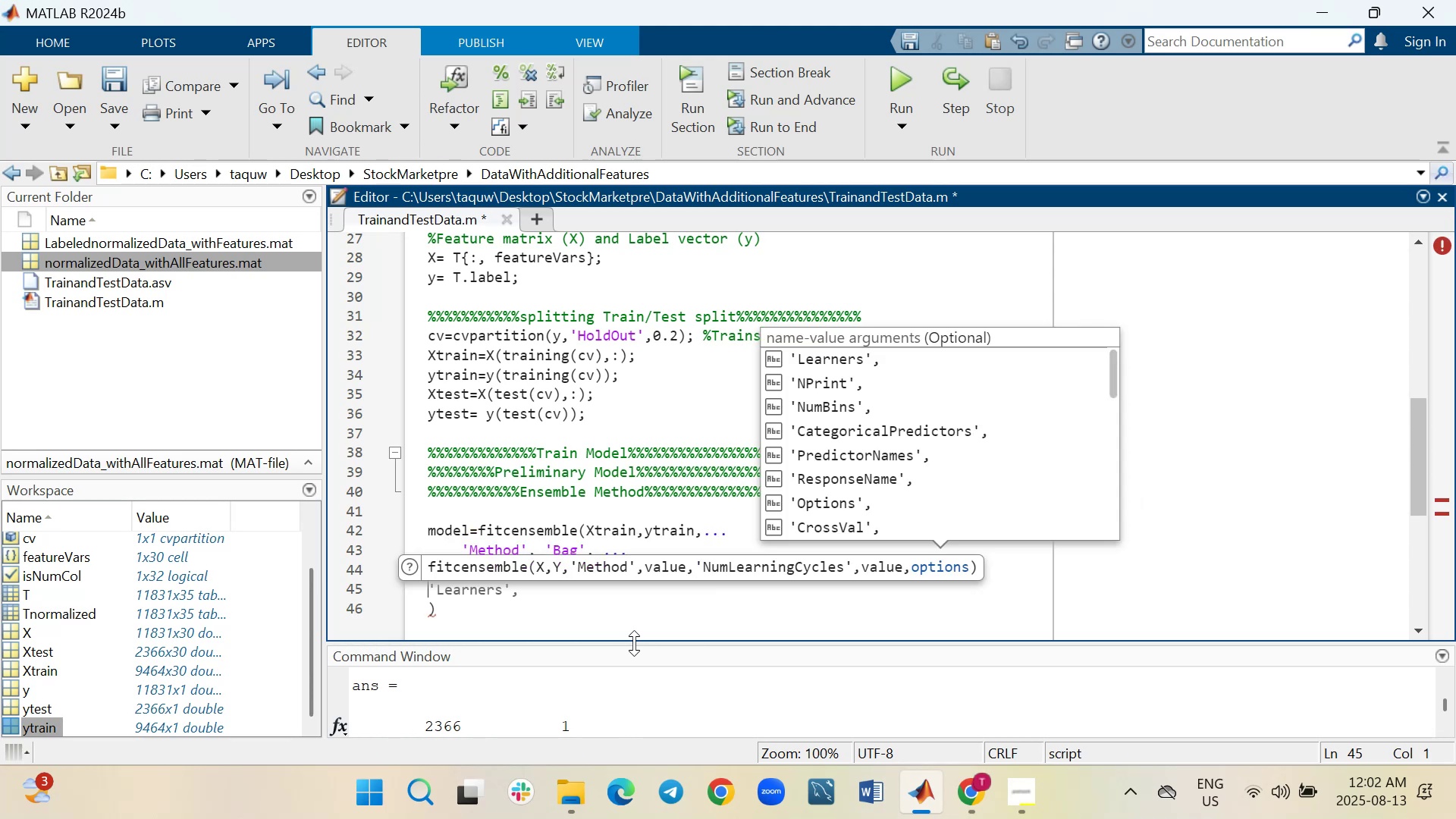 
key(Tab)
 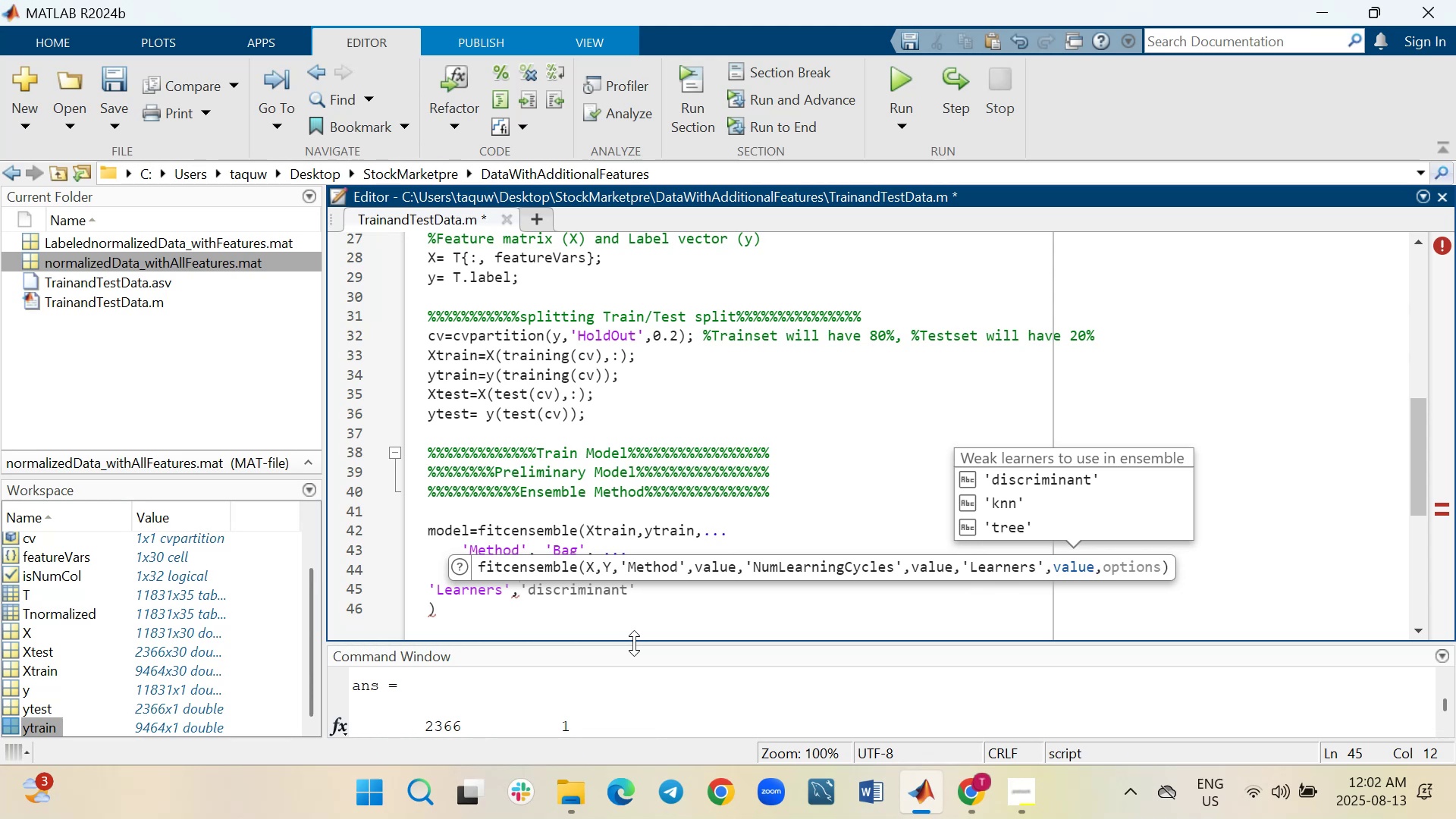 
key(ArrowLeft)
 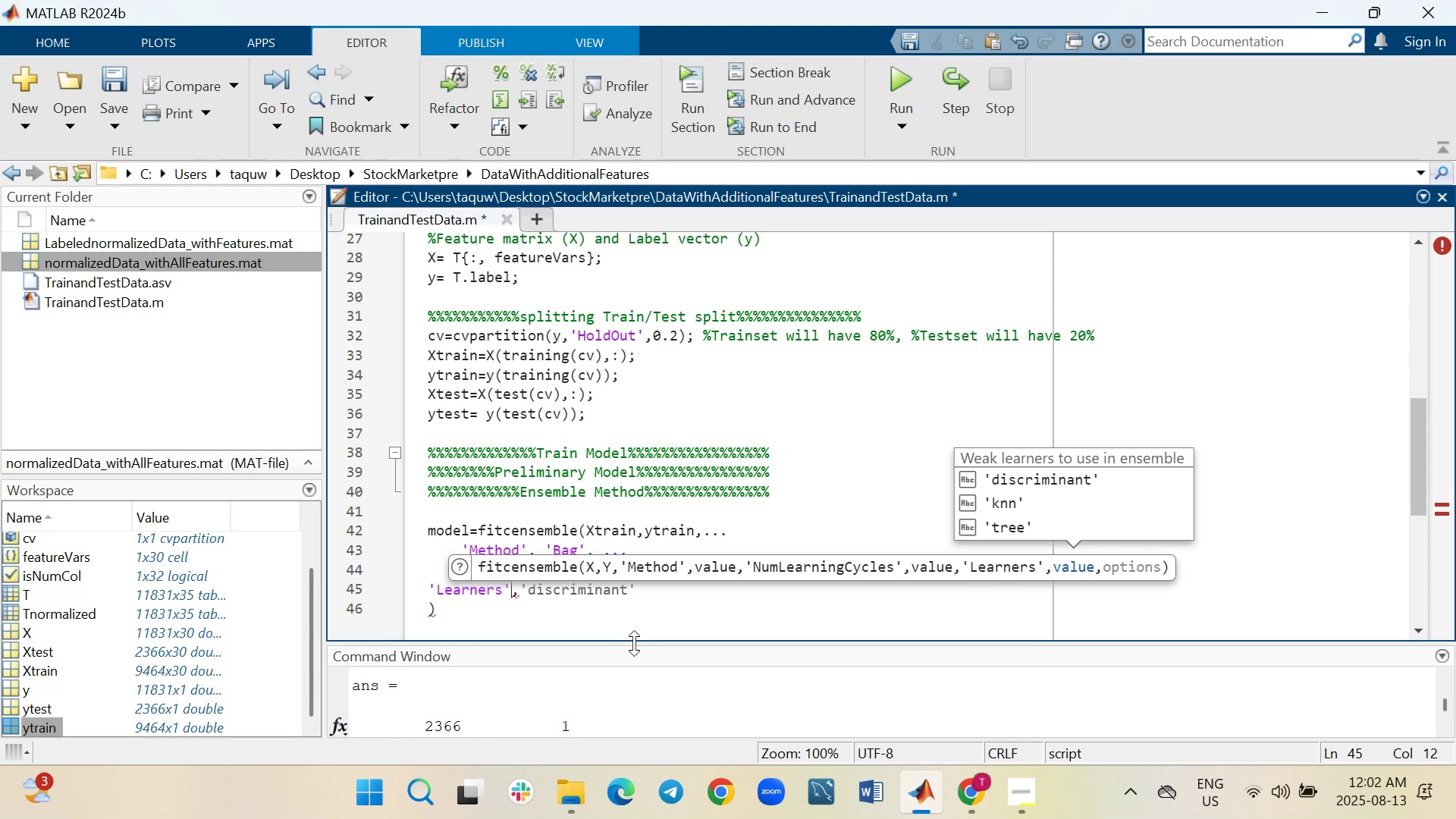 
key(ArrowLeft)
 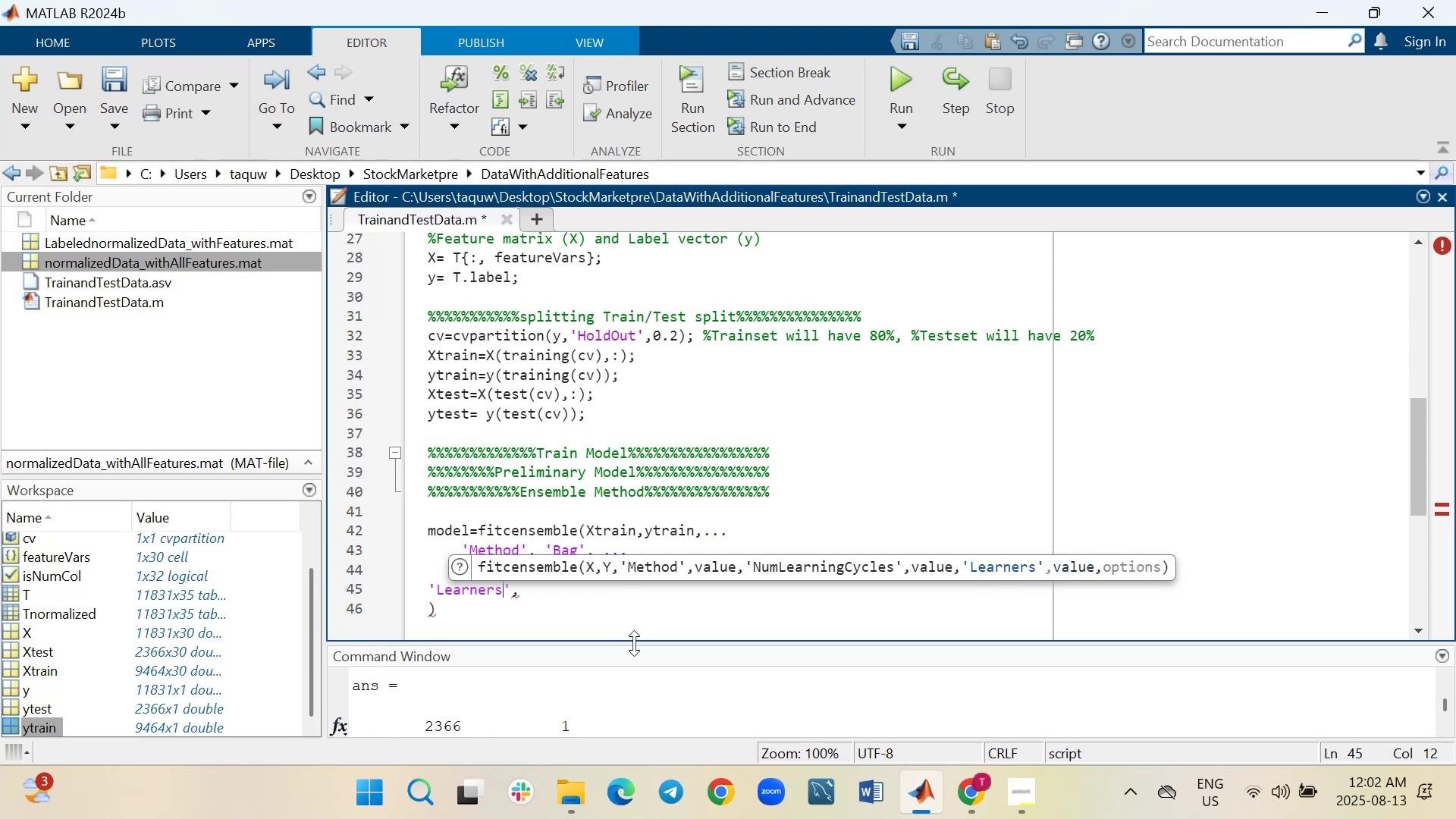 
key(ArrowLeft)
 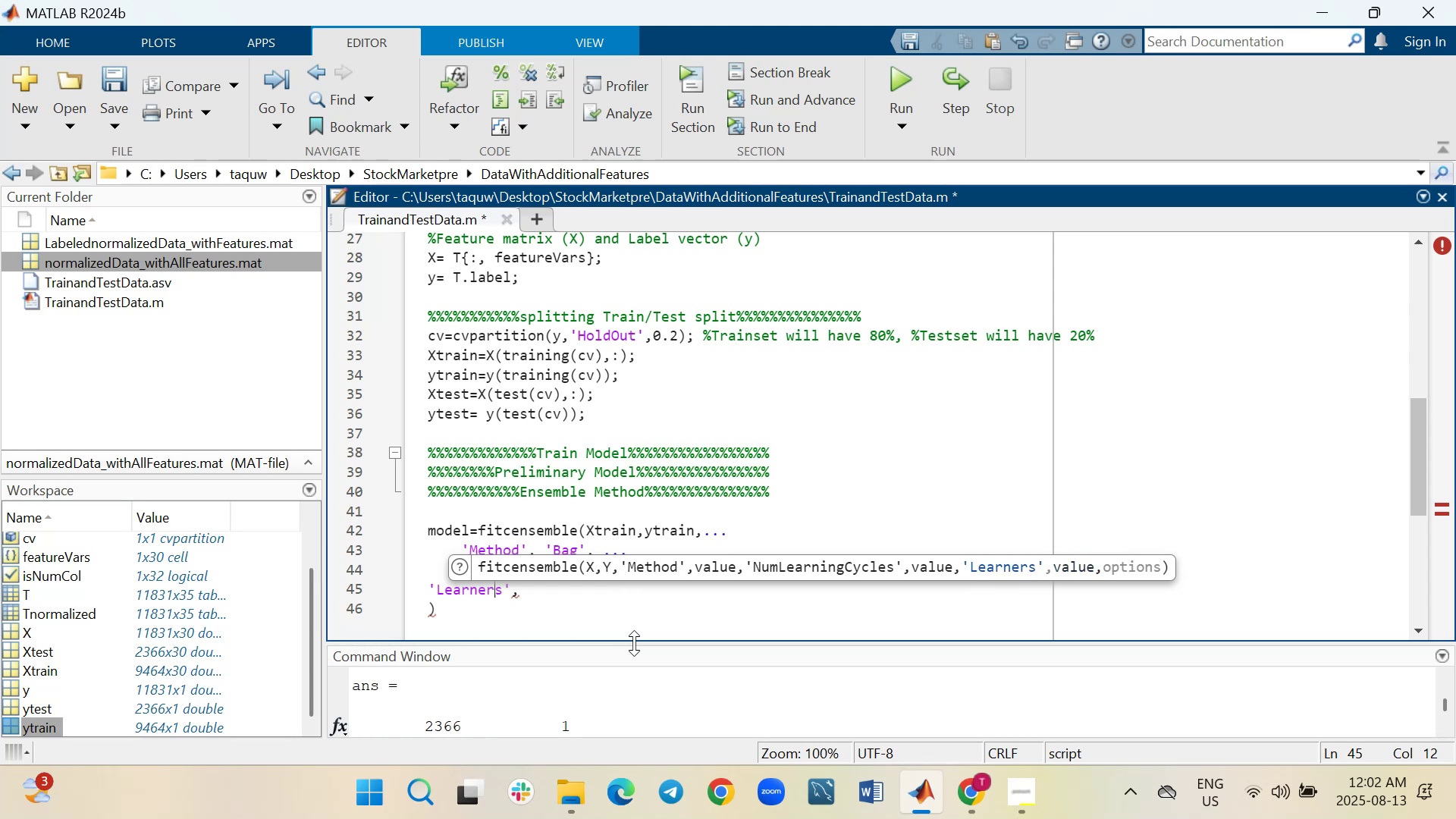 
key(ArrowLeft)
 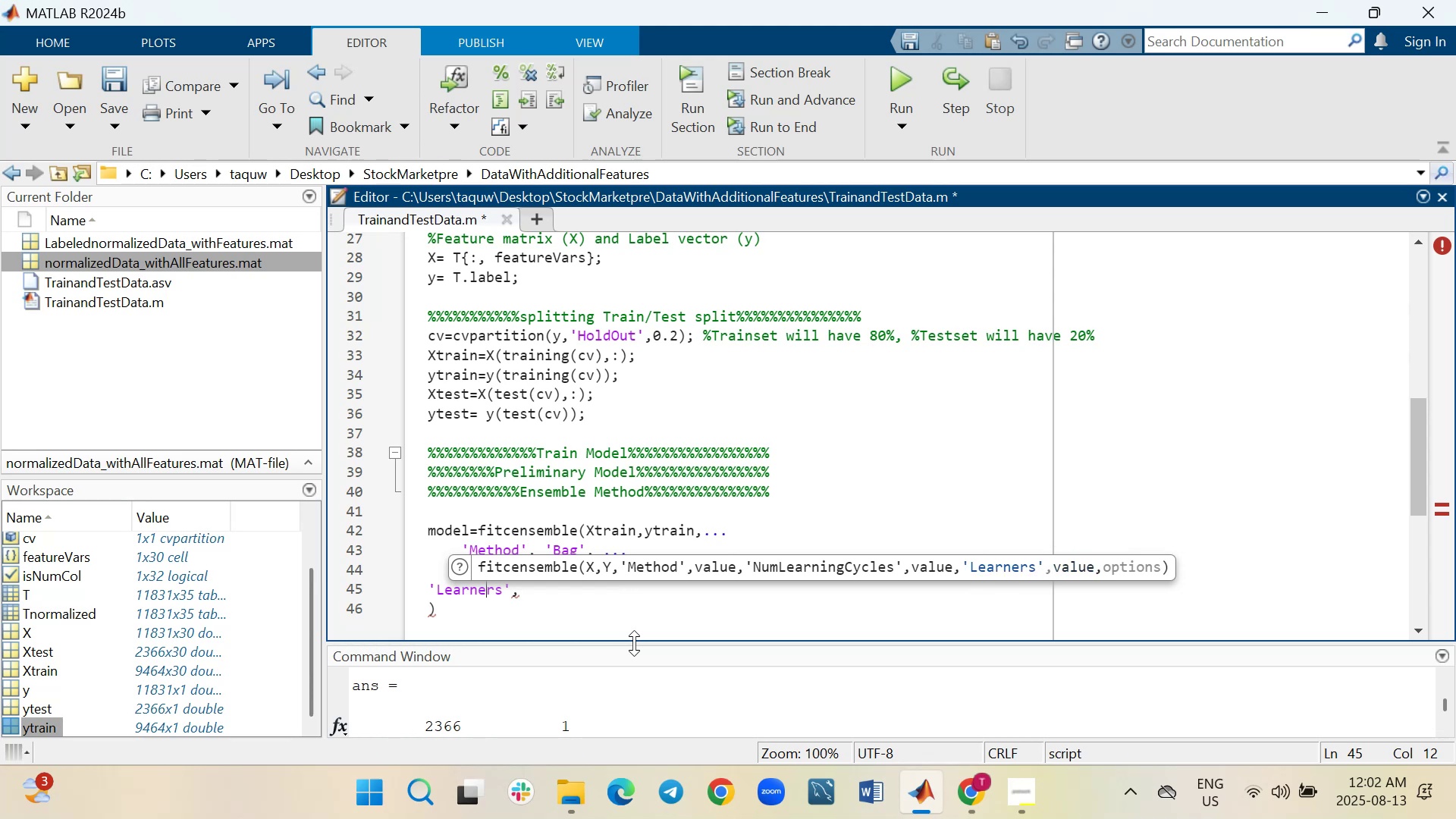 
key(ArrowLeft)
 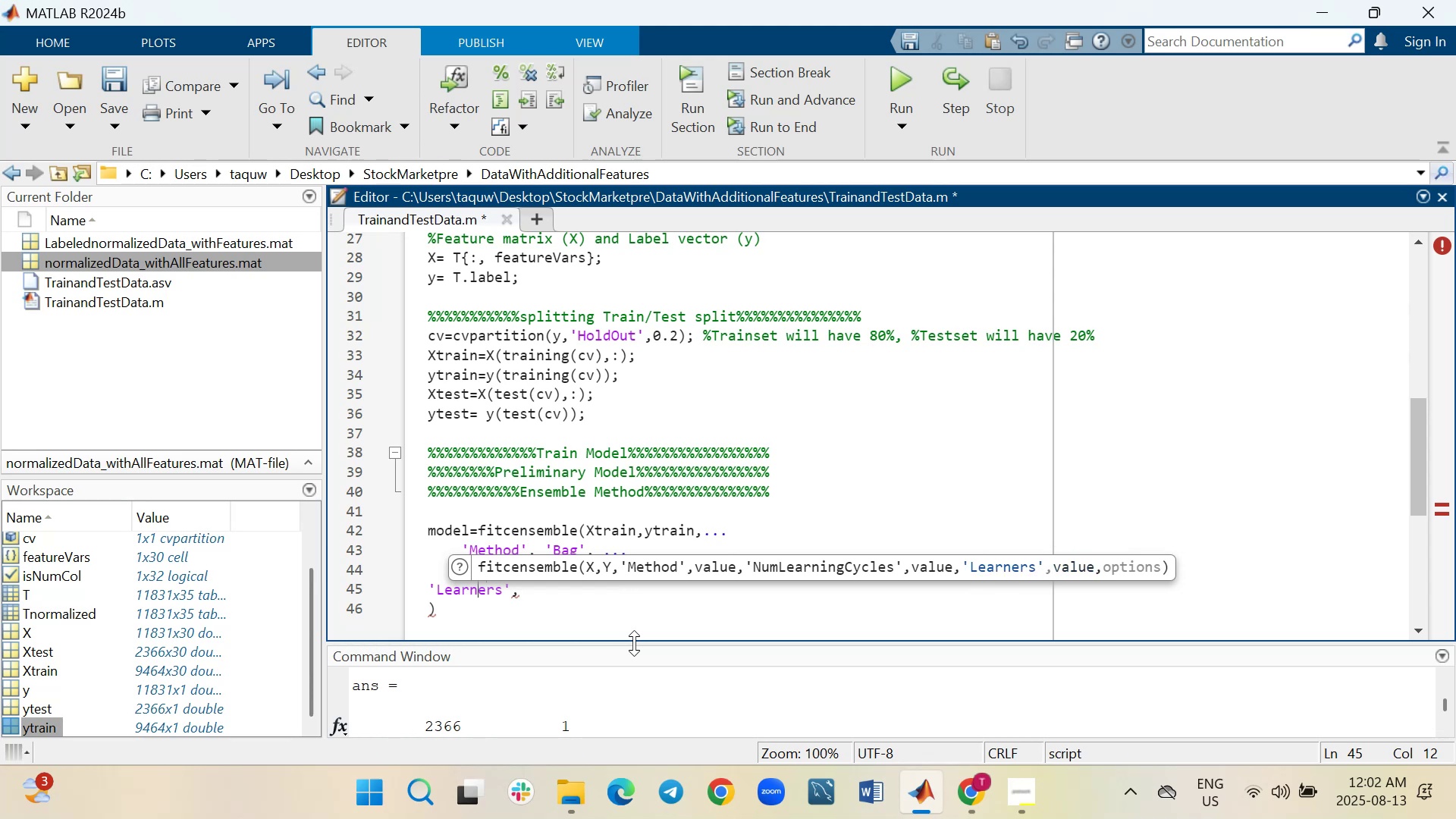 
key(ArrowLeft)
 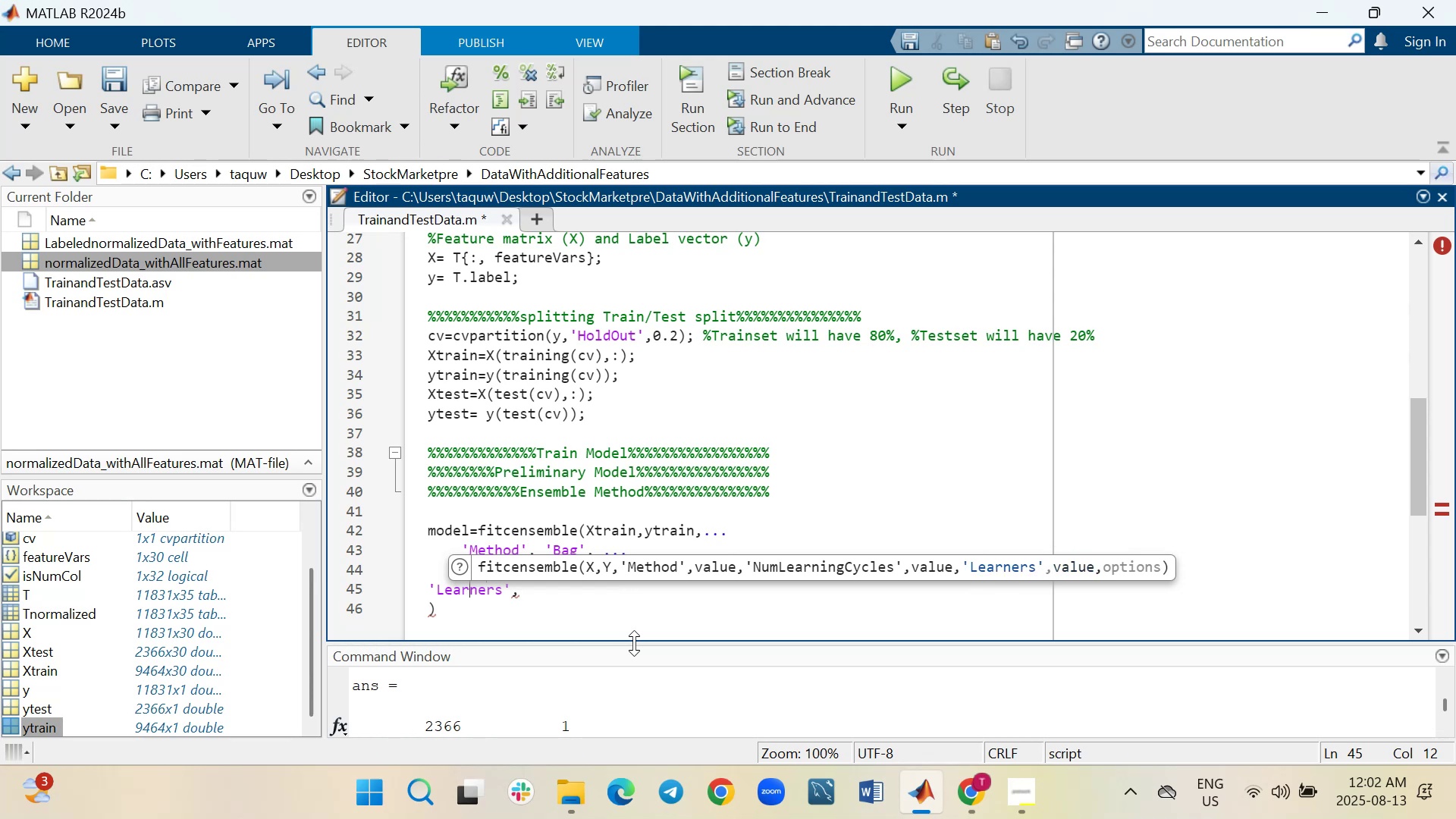 
key(ArrowLeft)
 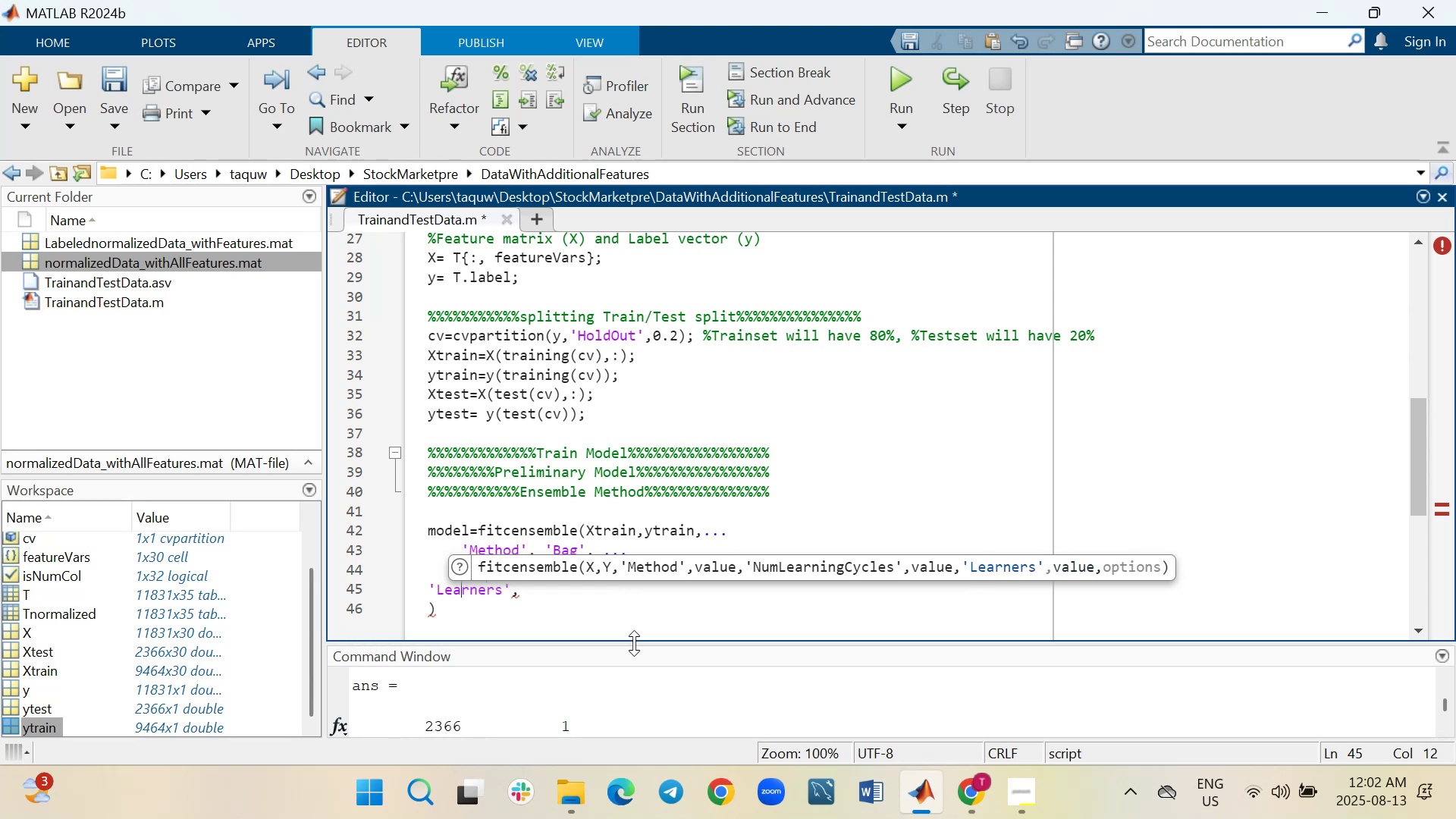 
key(ArrowLeft)
 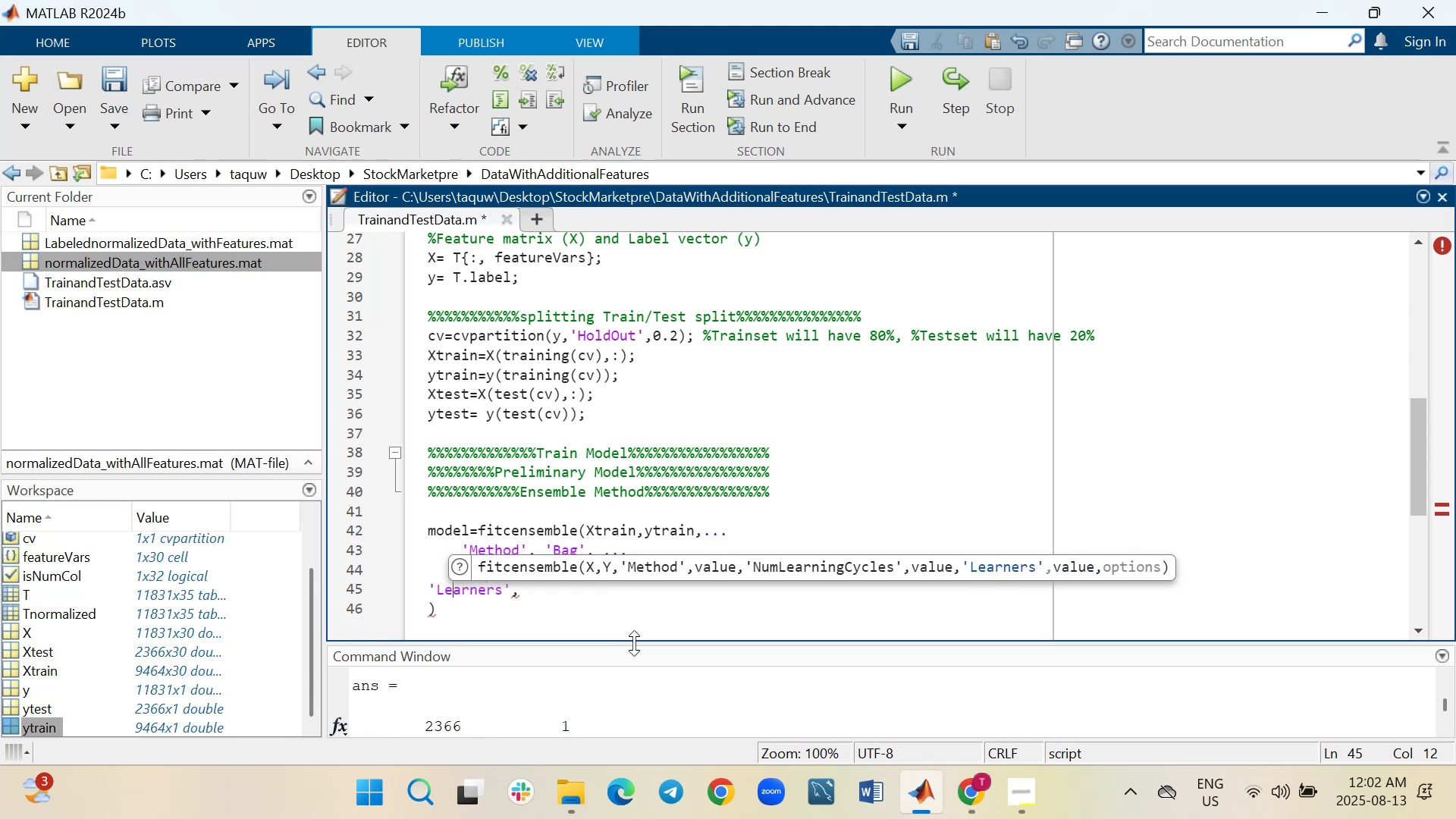 
key(ArrowLeft)
 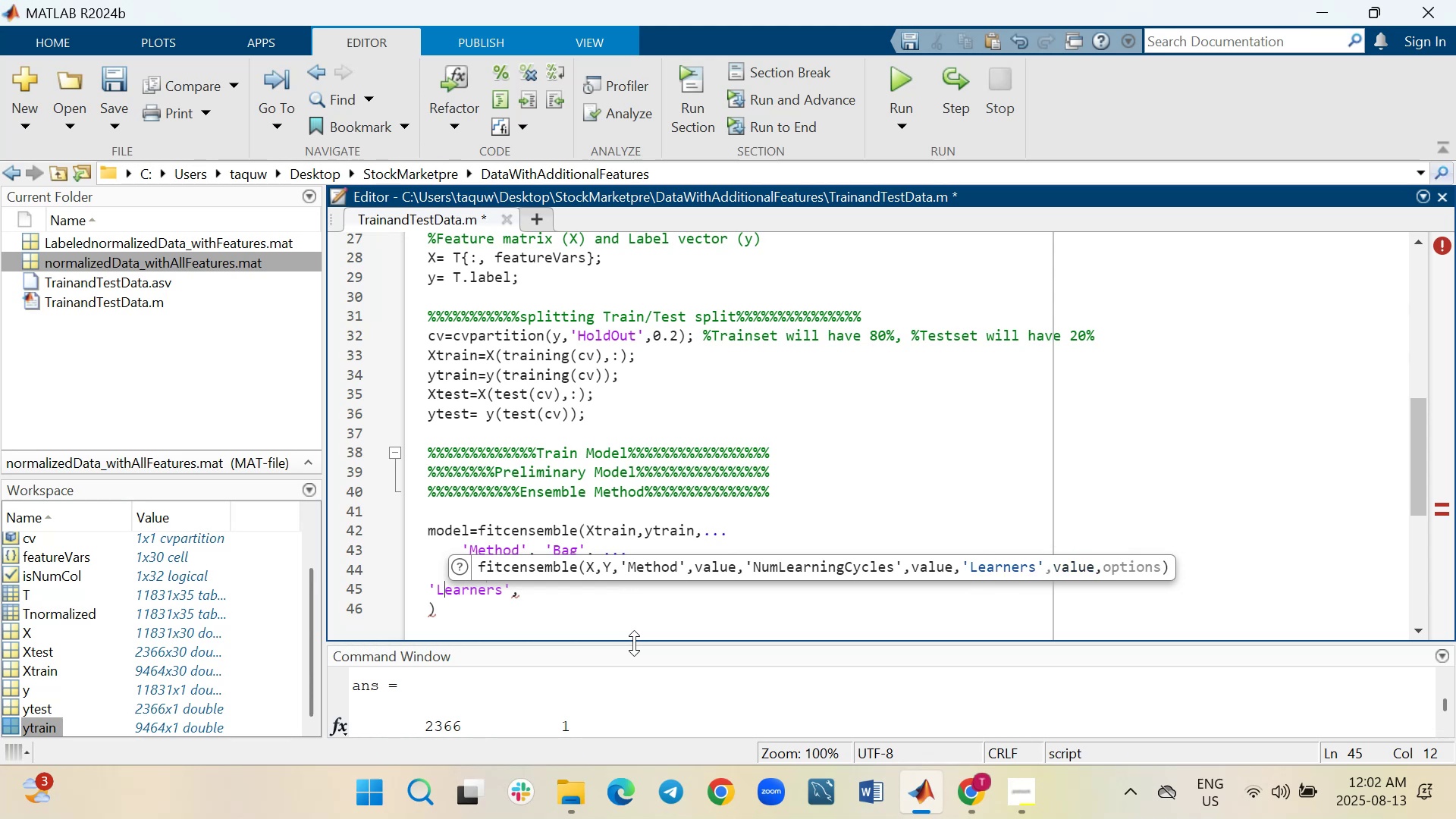 
key(ArrowLeft)
 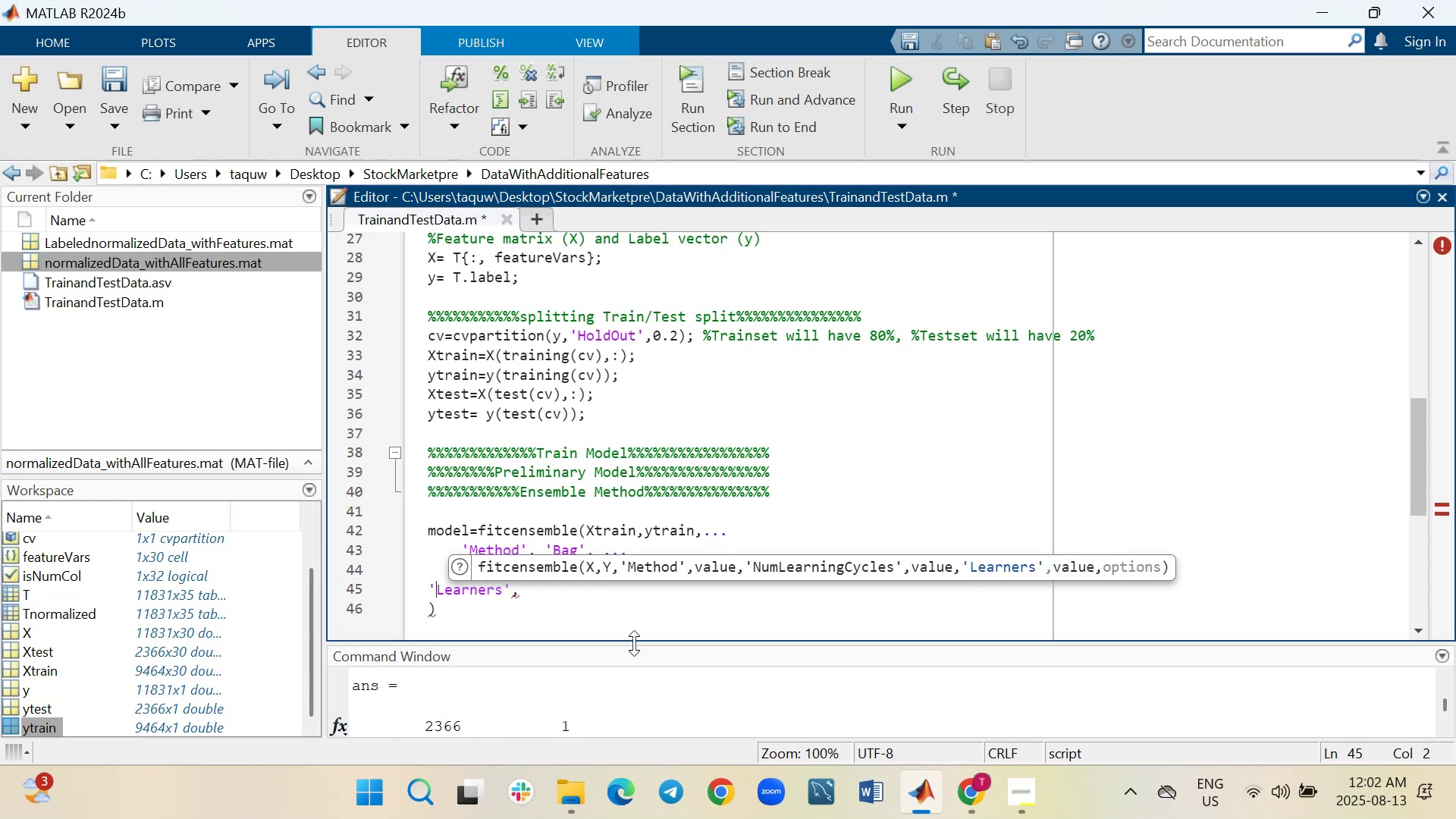 
key(ArrowLeft)
 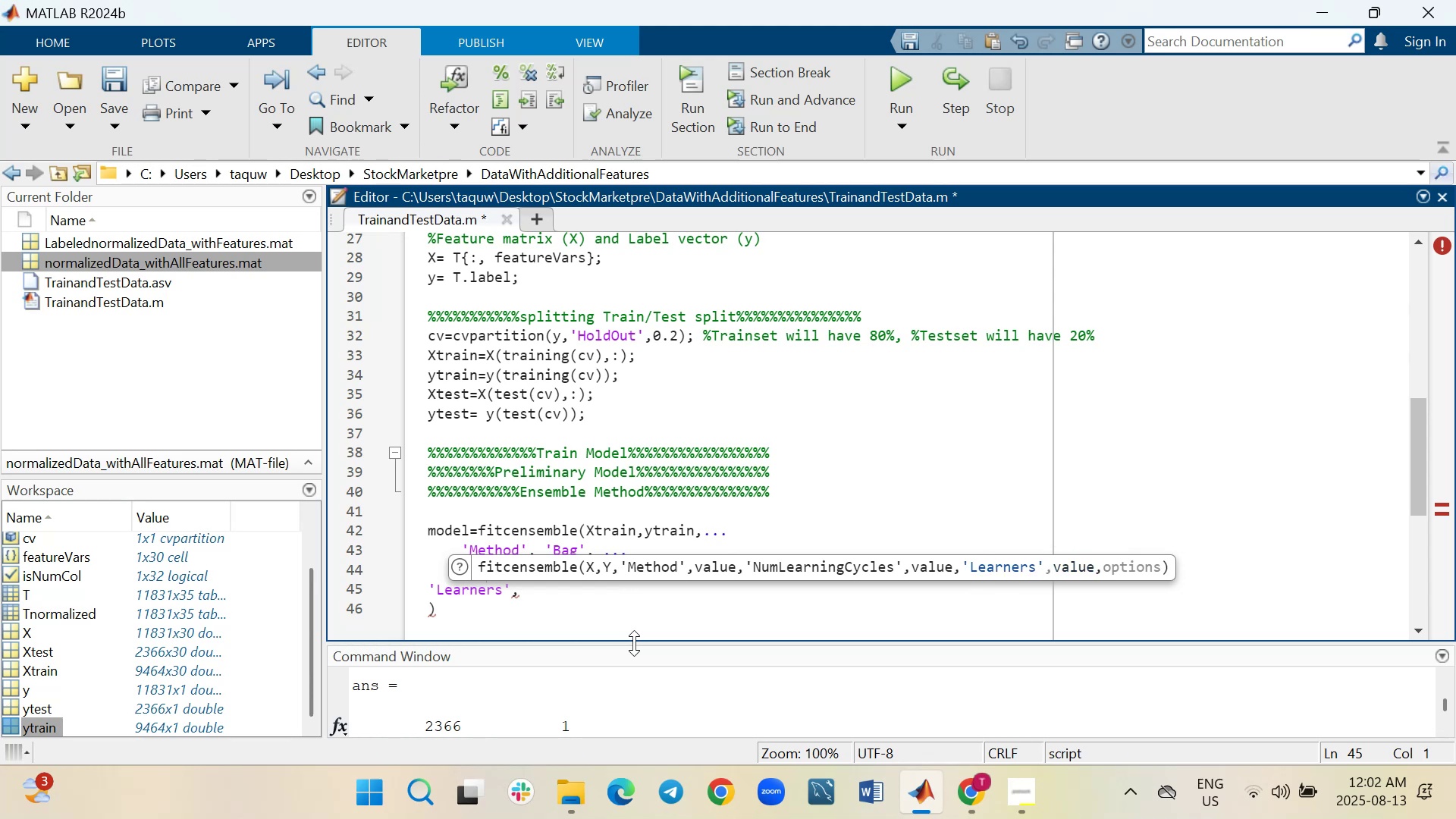 
key(Tab)
 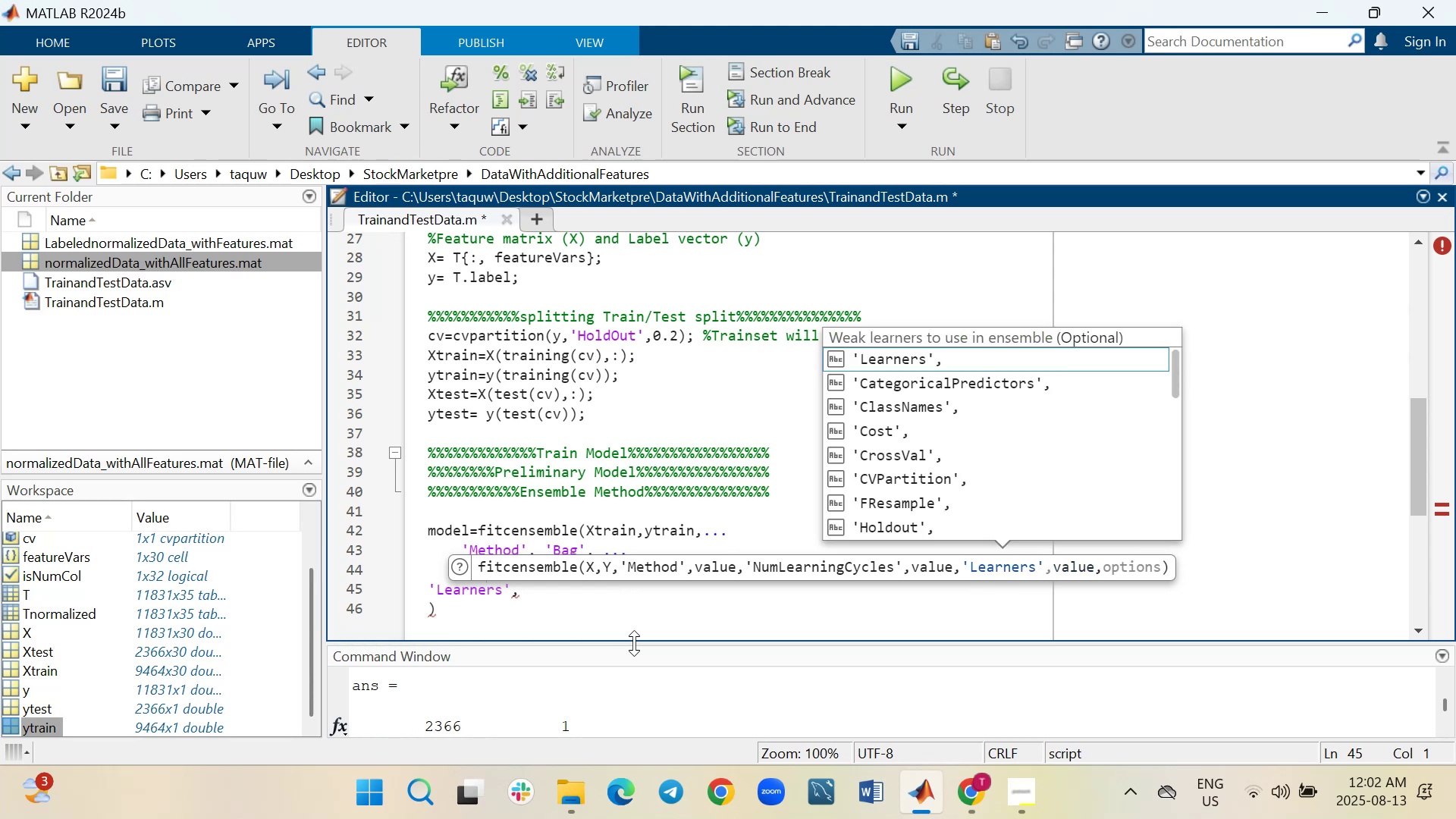 
key(Tab)
 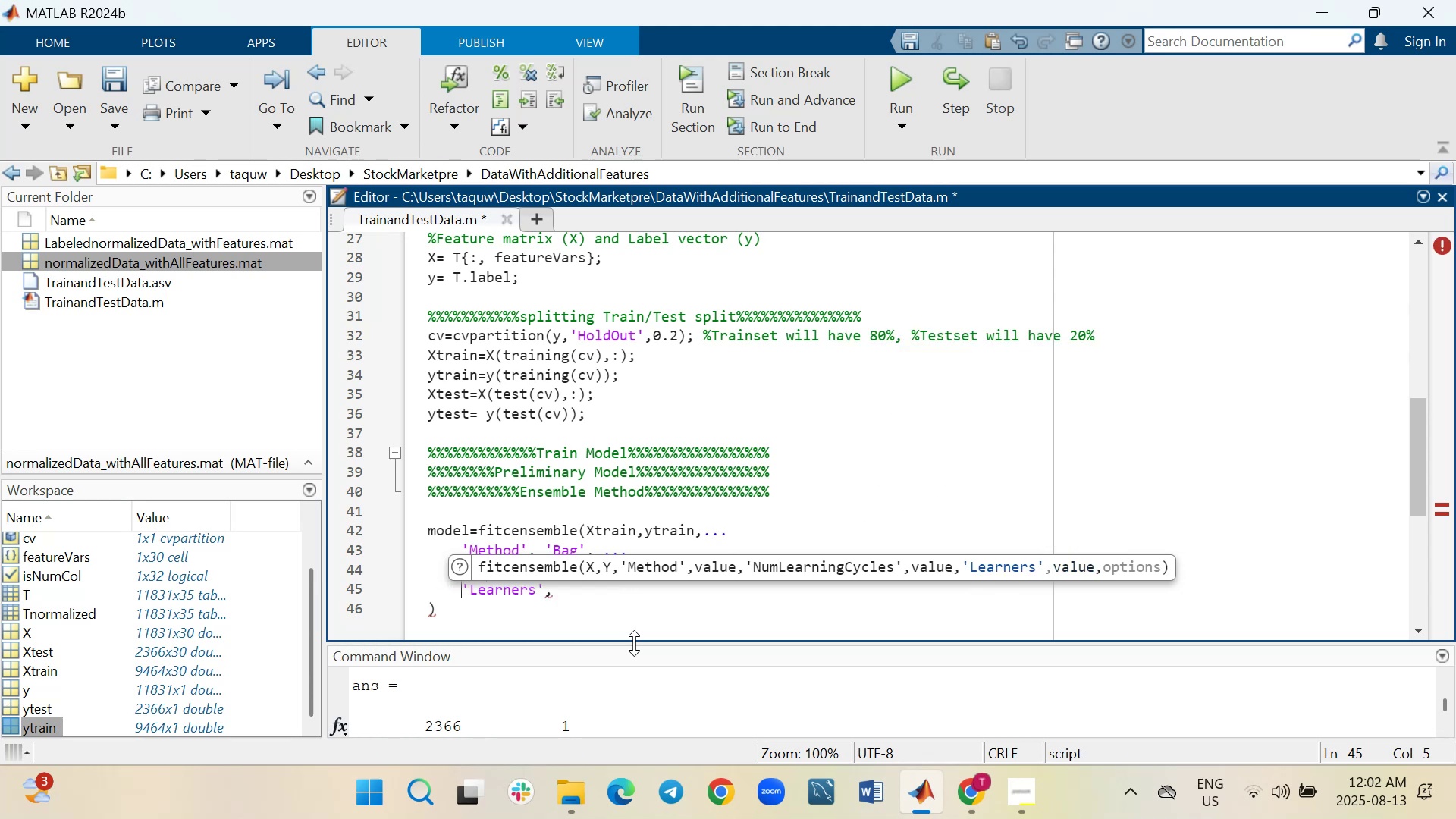 
key(ArrowRight)
 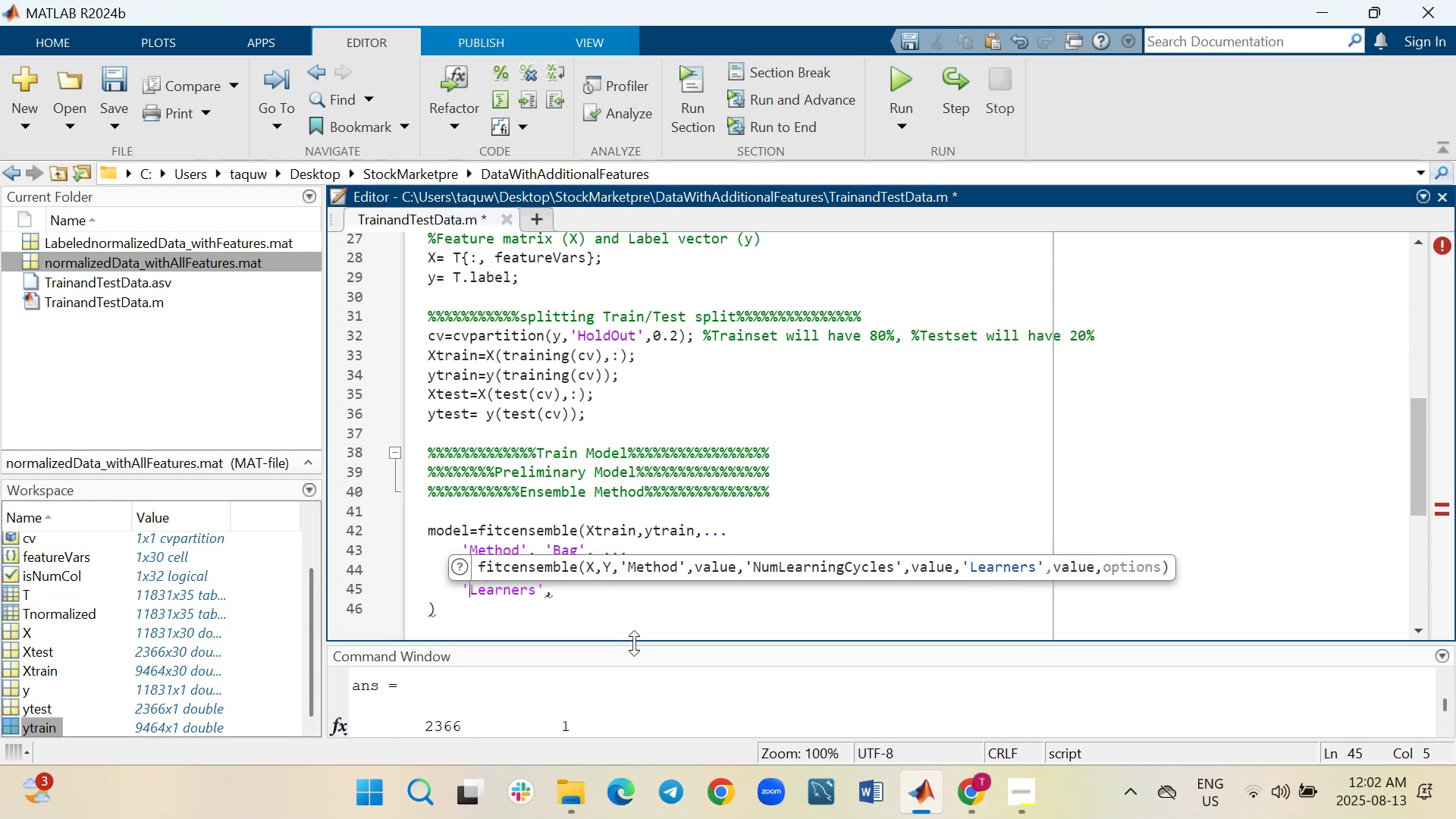 
key(ArrowRight)
 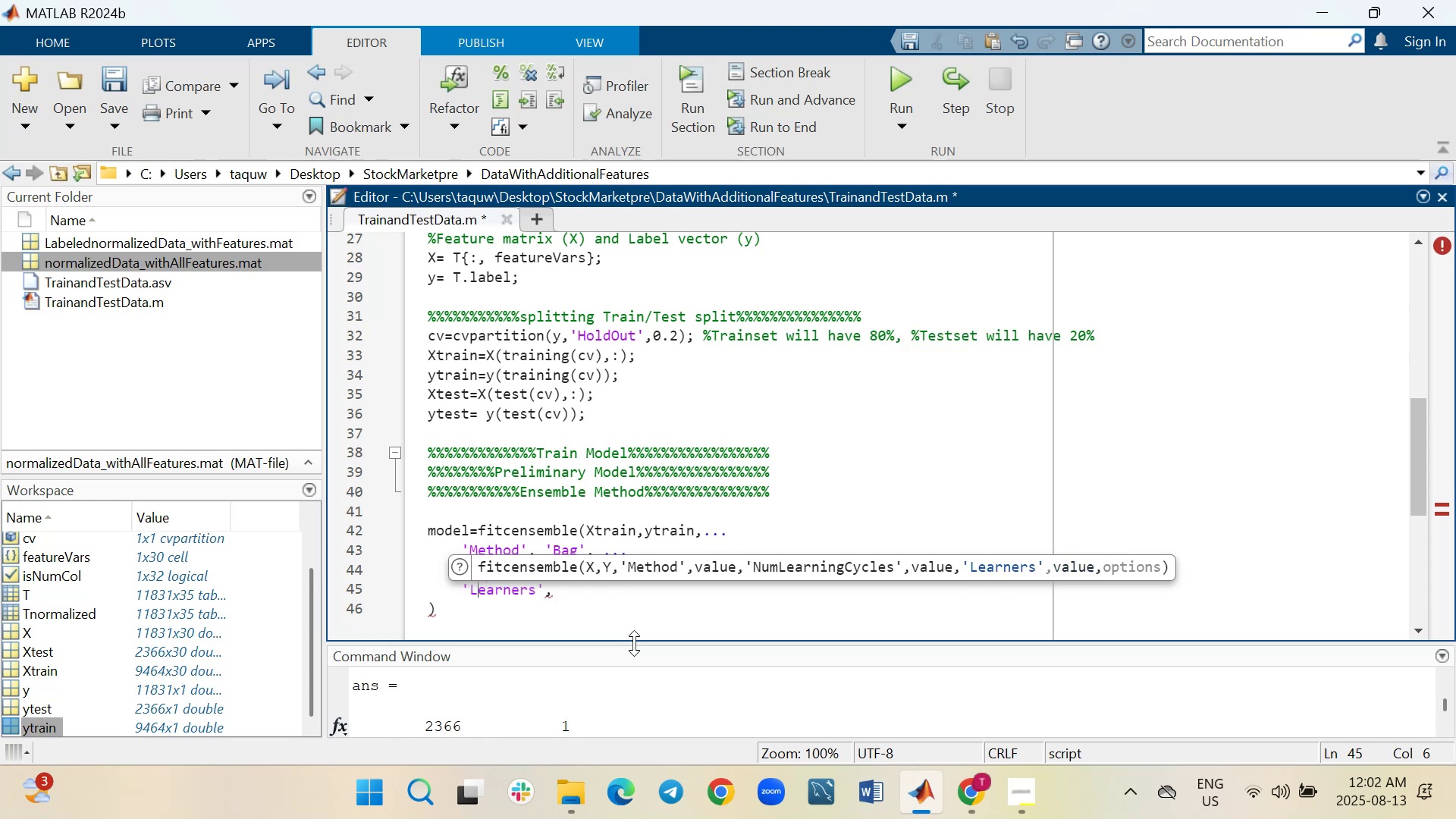 
key(ArrowRight)
 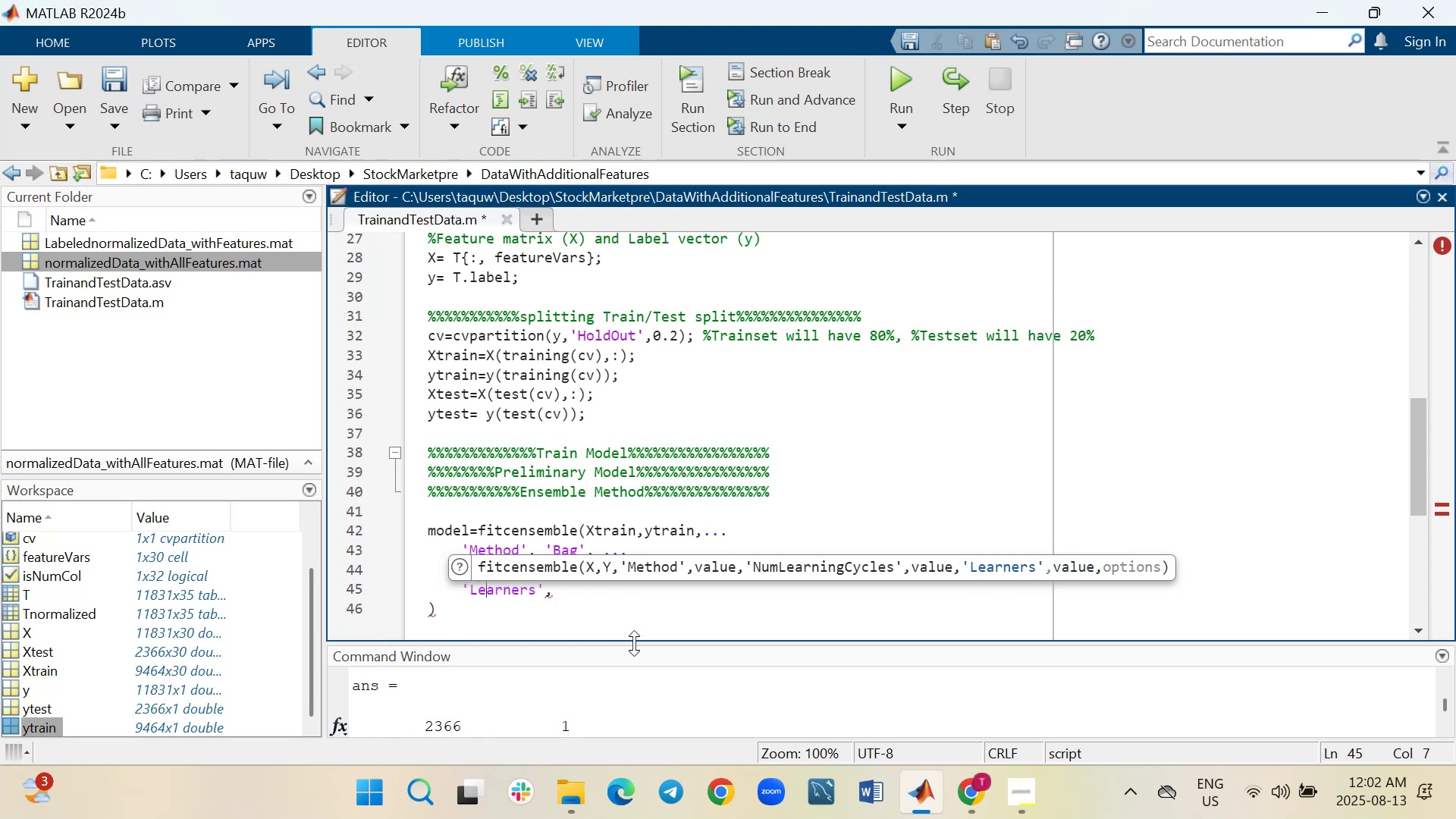 
key(ArrowRight)
 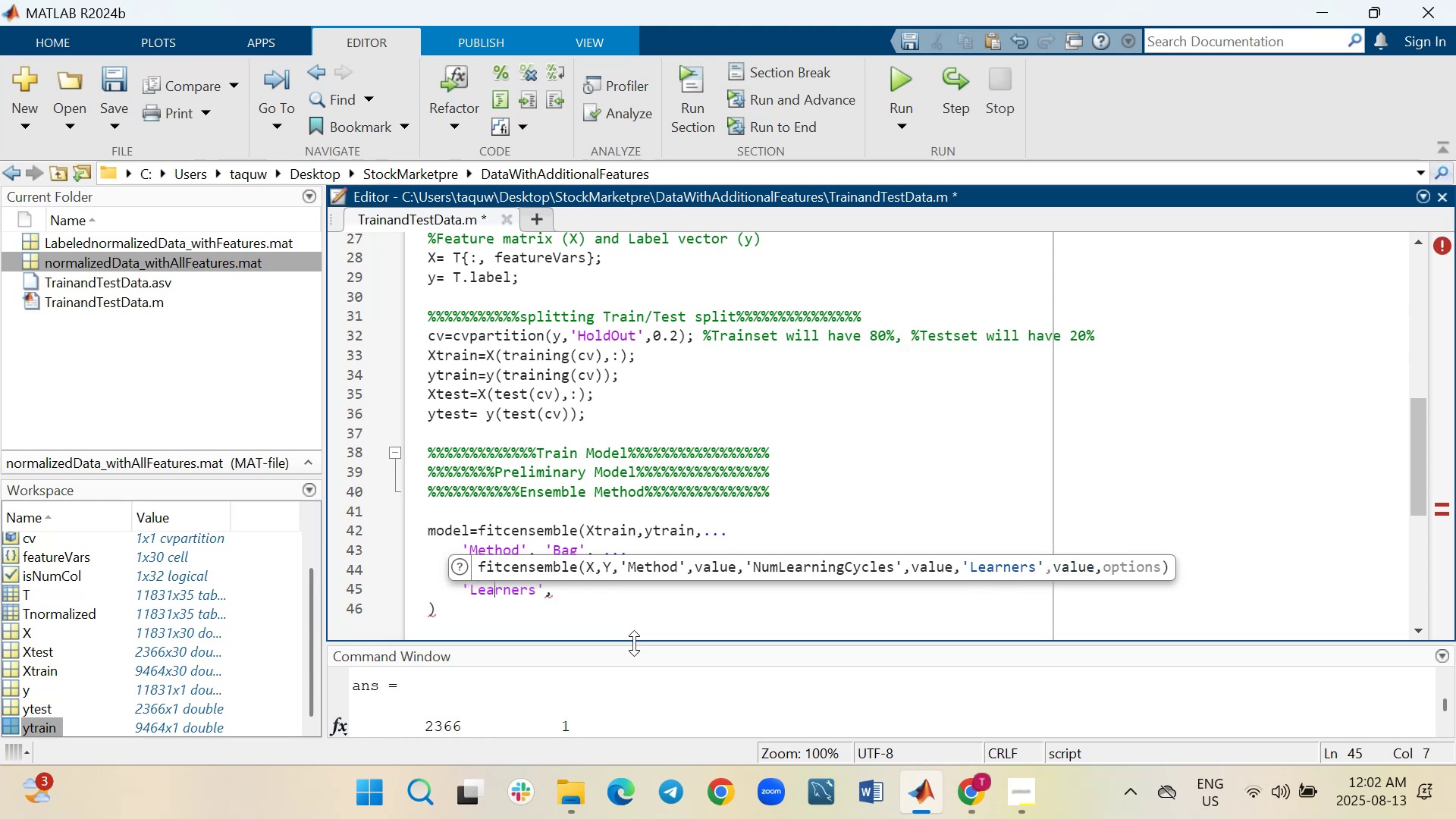 
key(ArrowRight)
 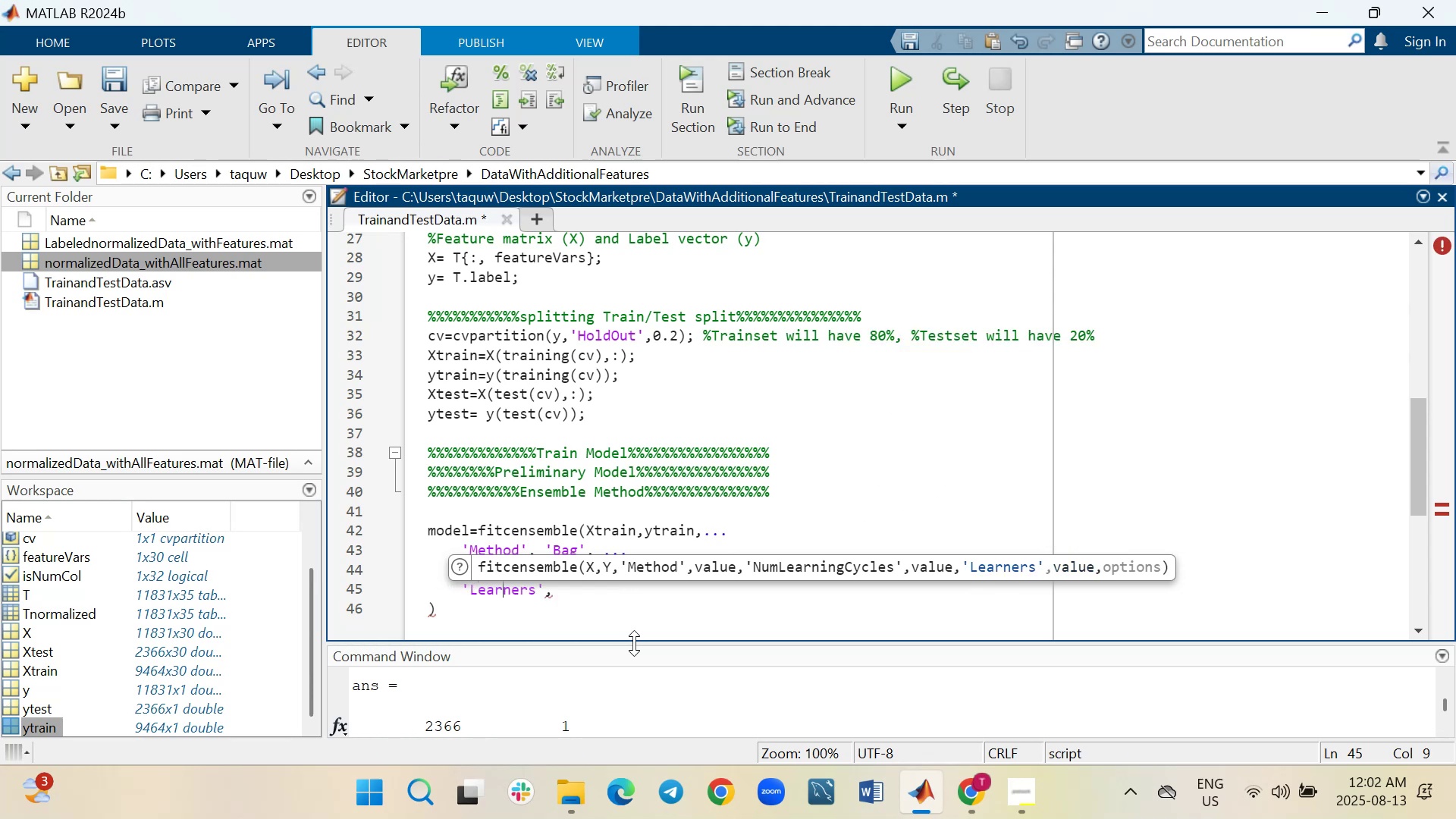 
key(ArrowRight)
 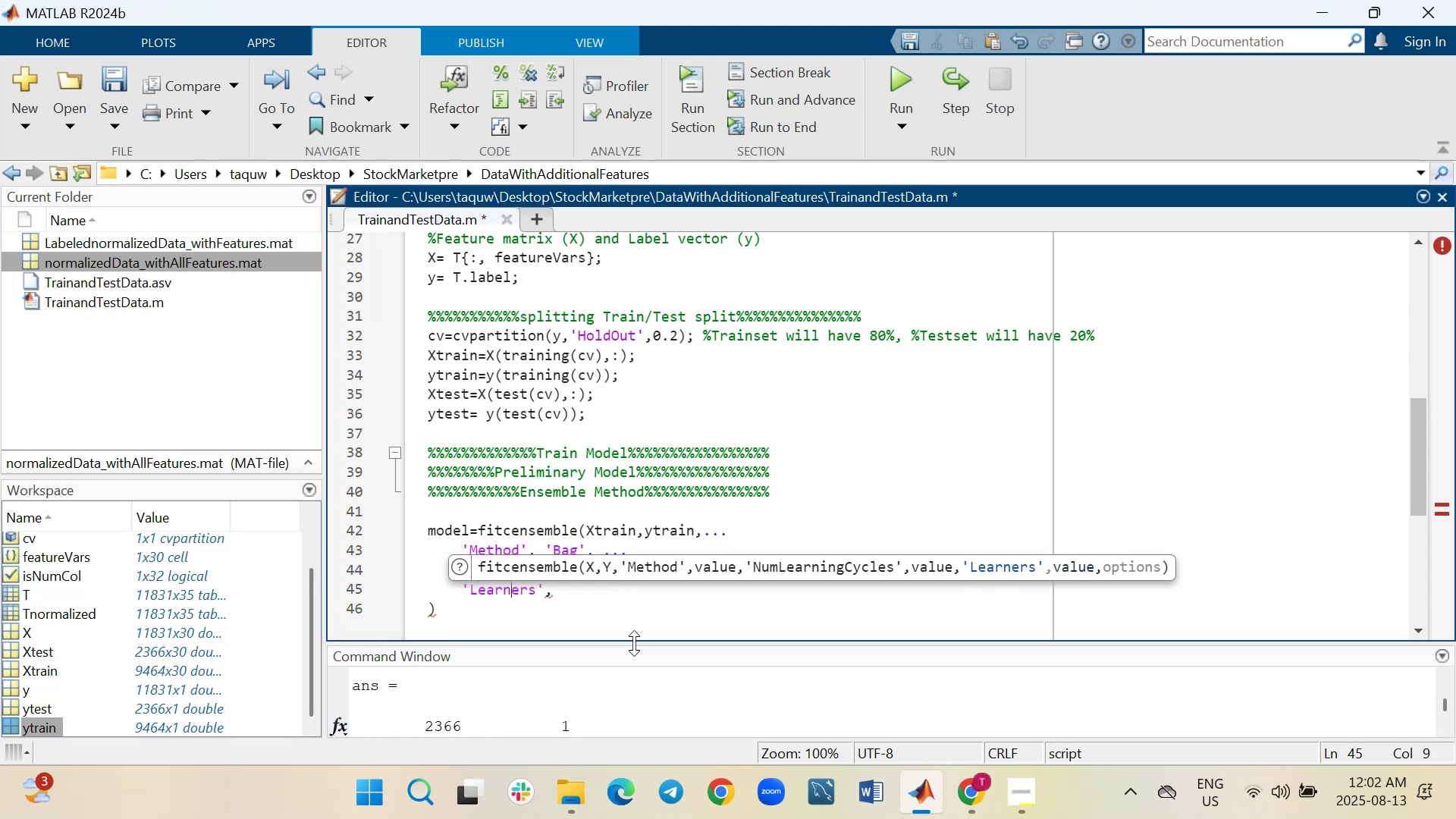 
key(ArrowRight)
 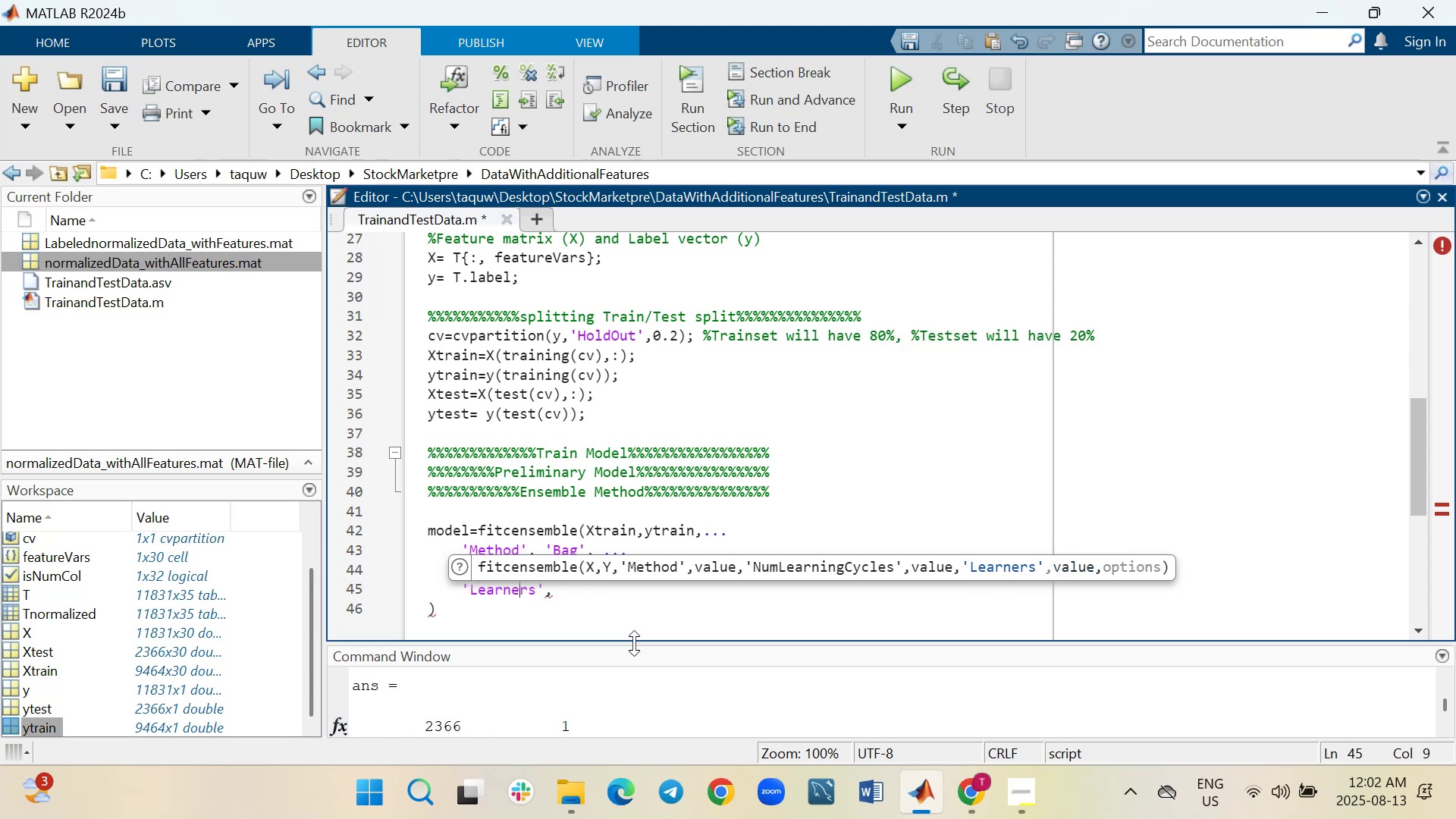 
key(ArrowRight)
 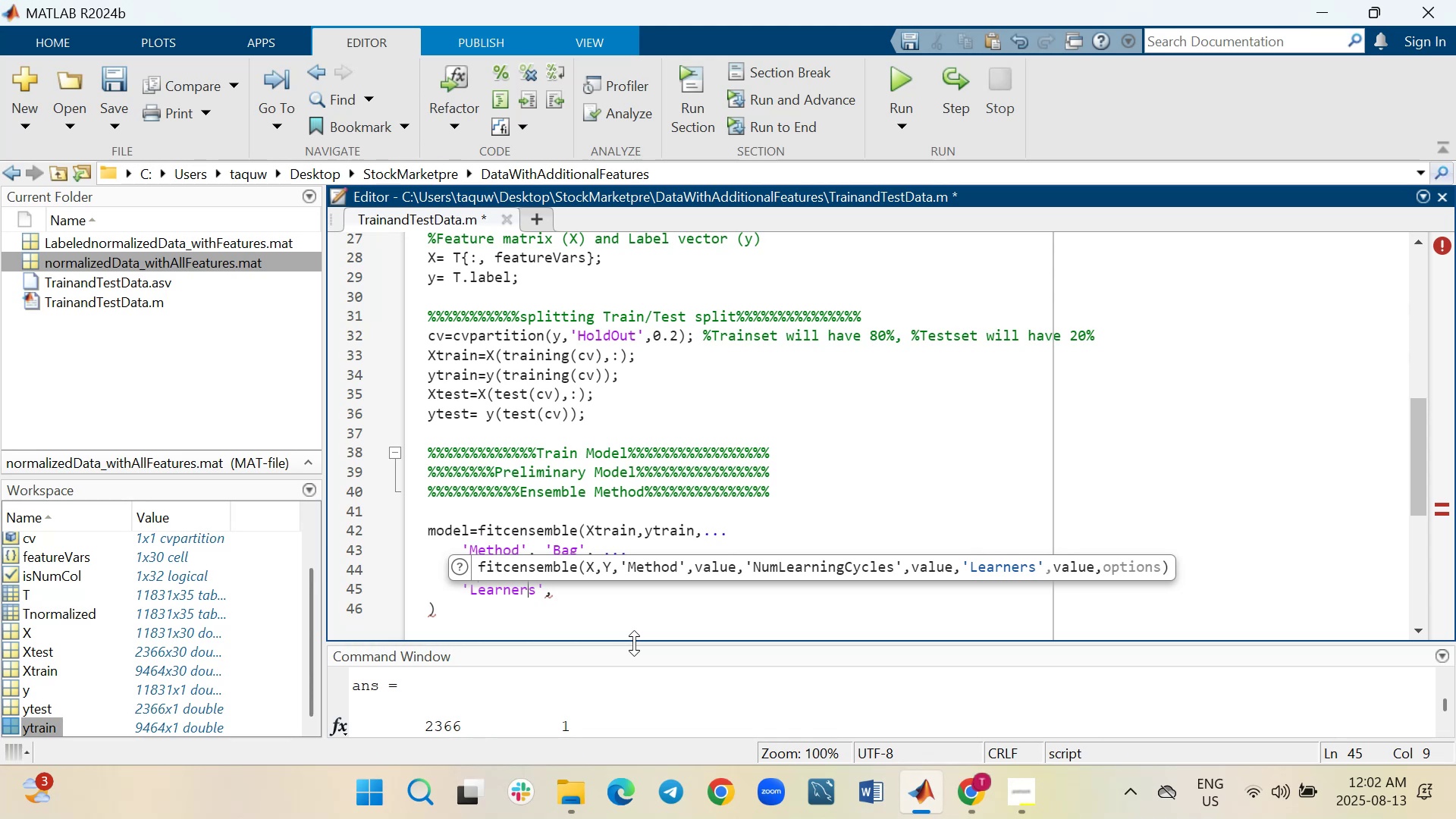 
key(ArrowRight)
 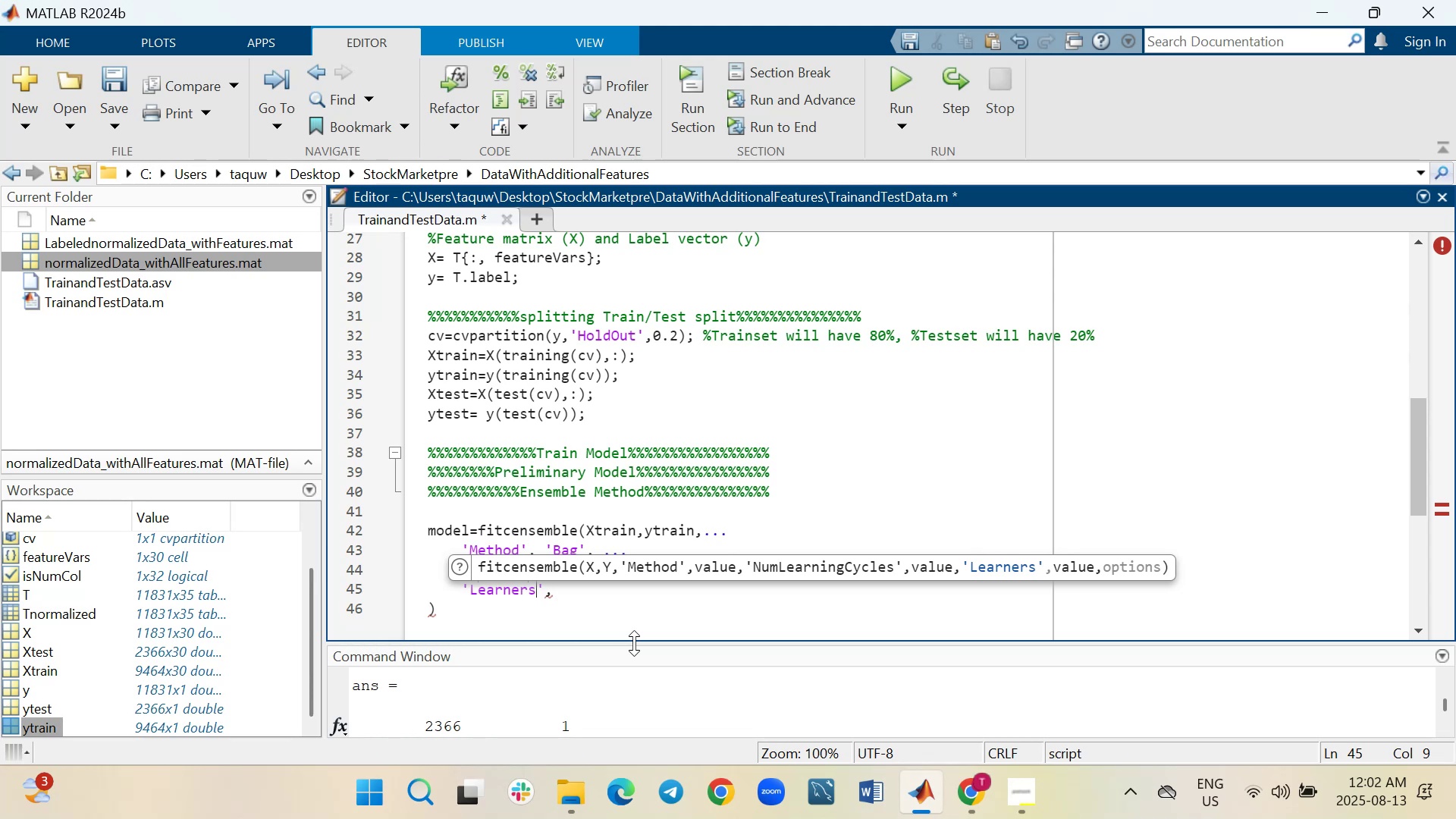 
key(ArrowRight)
 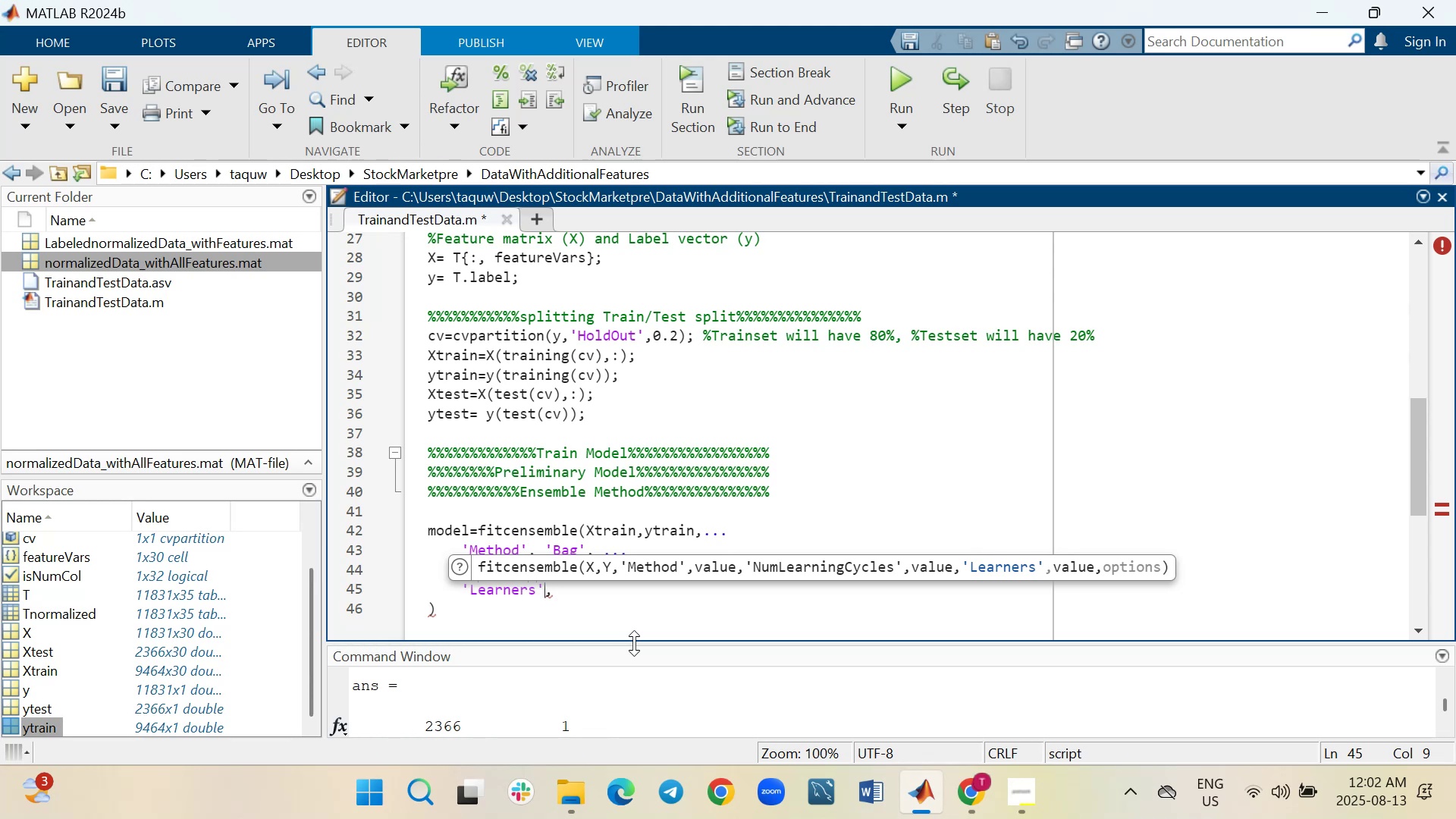 
key(ArrowRight)
 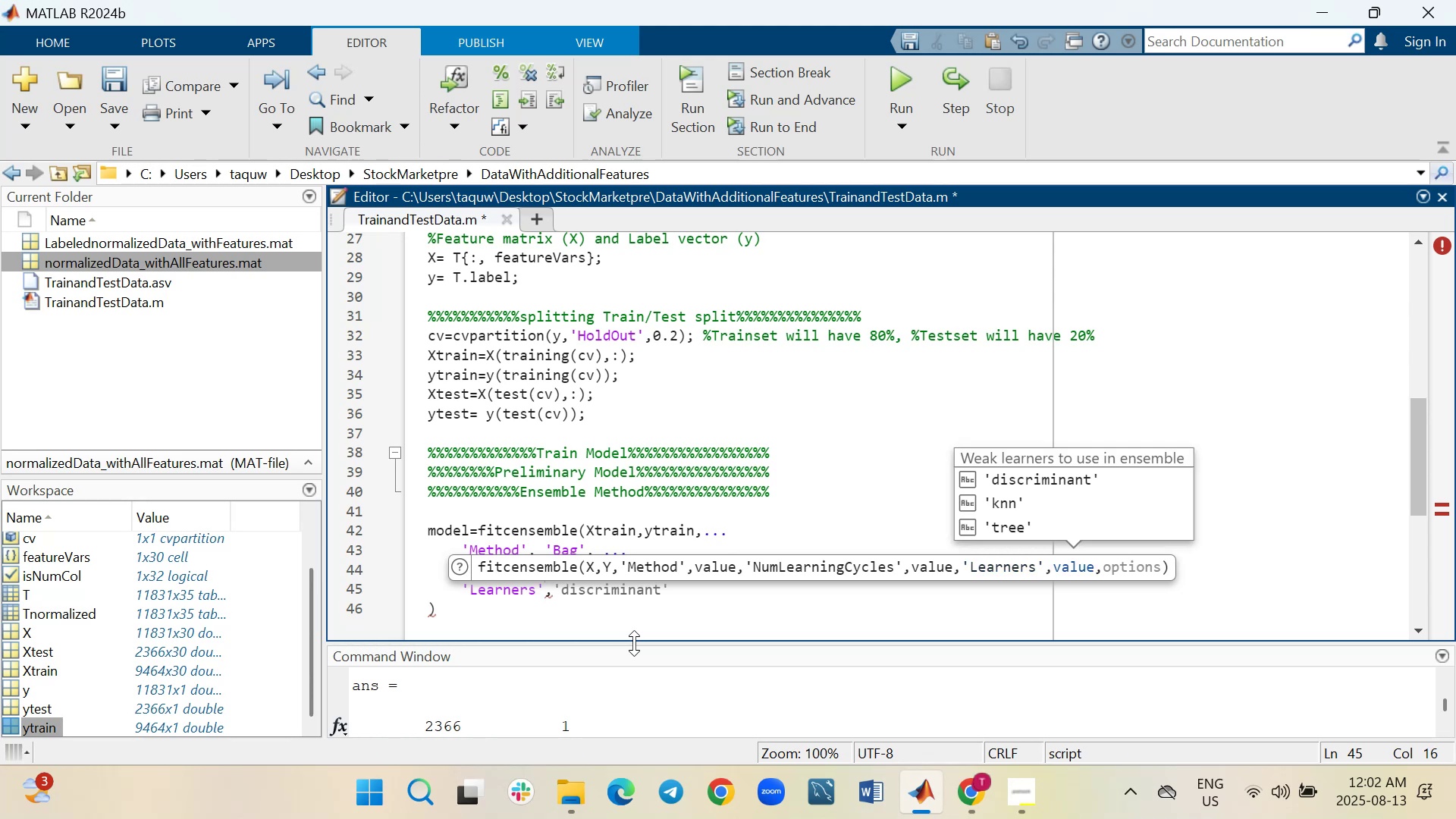 
wait(9.44)
 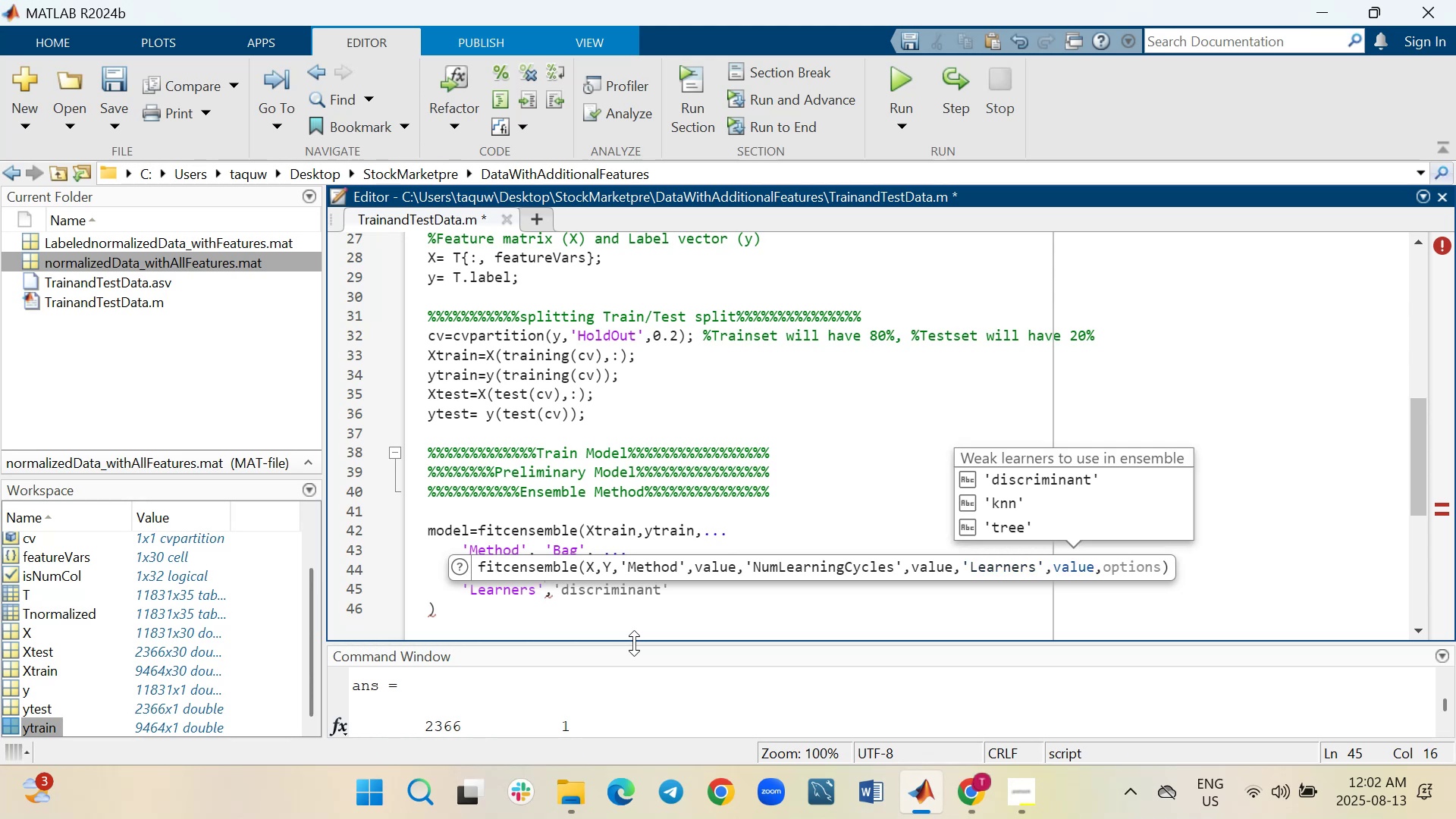 
type(tem)
 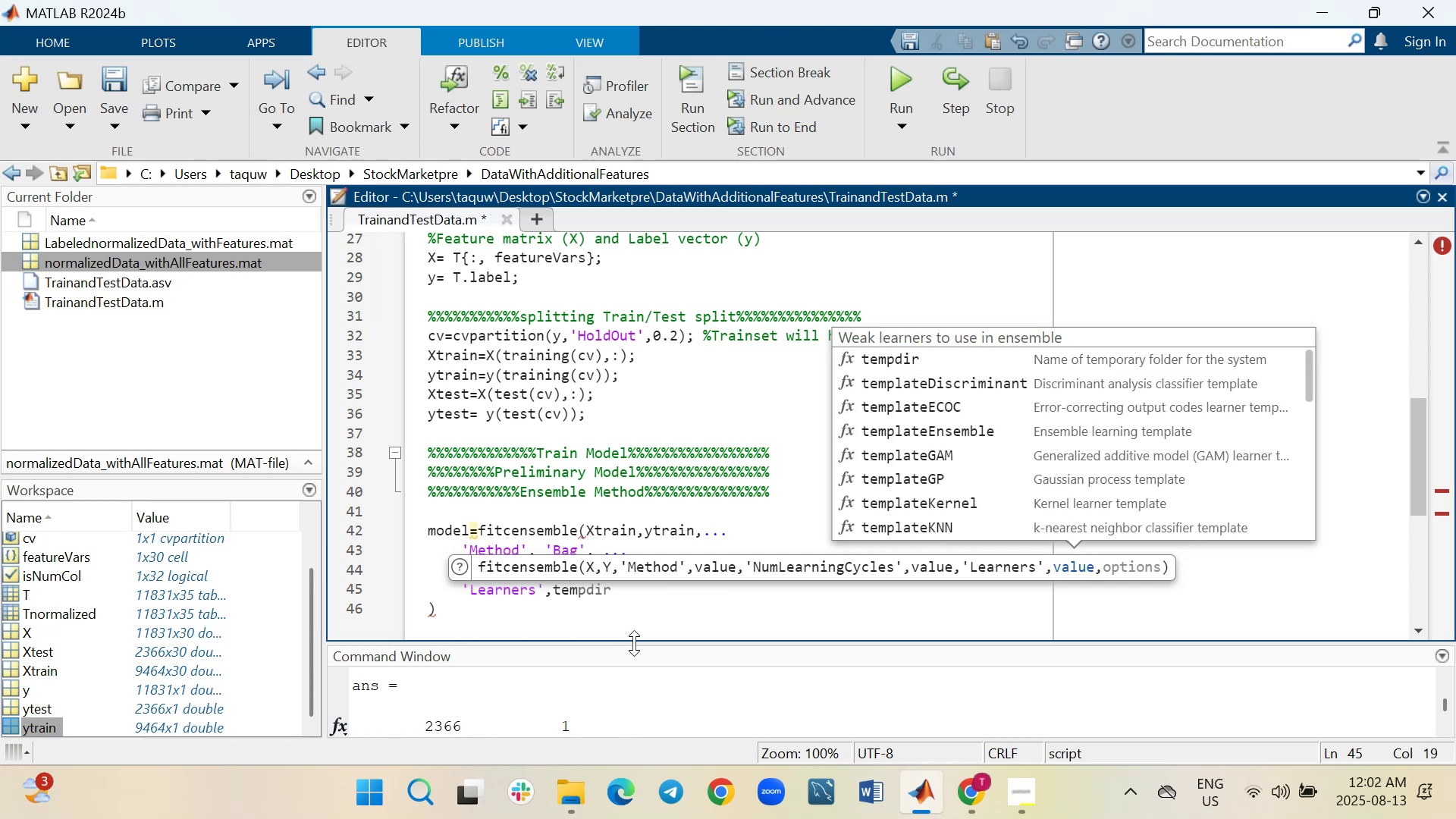 
key(ArrowLeft)
 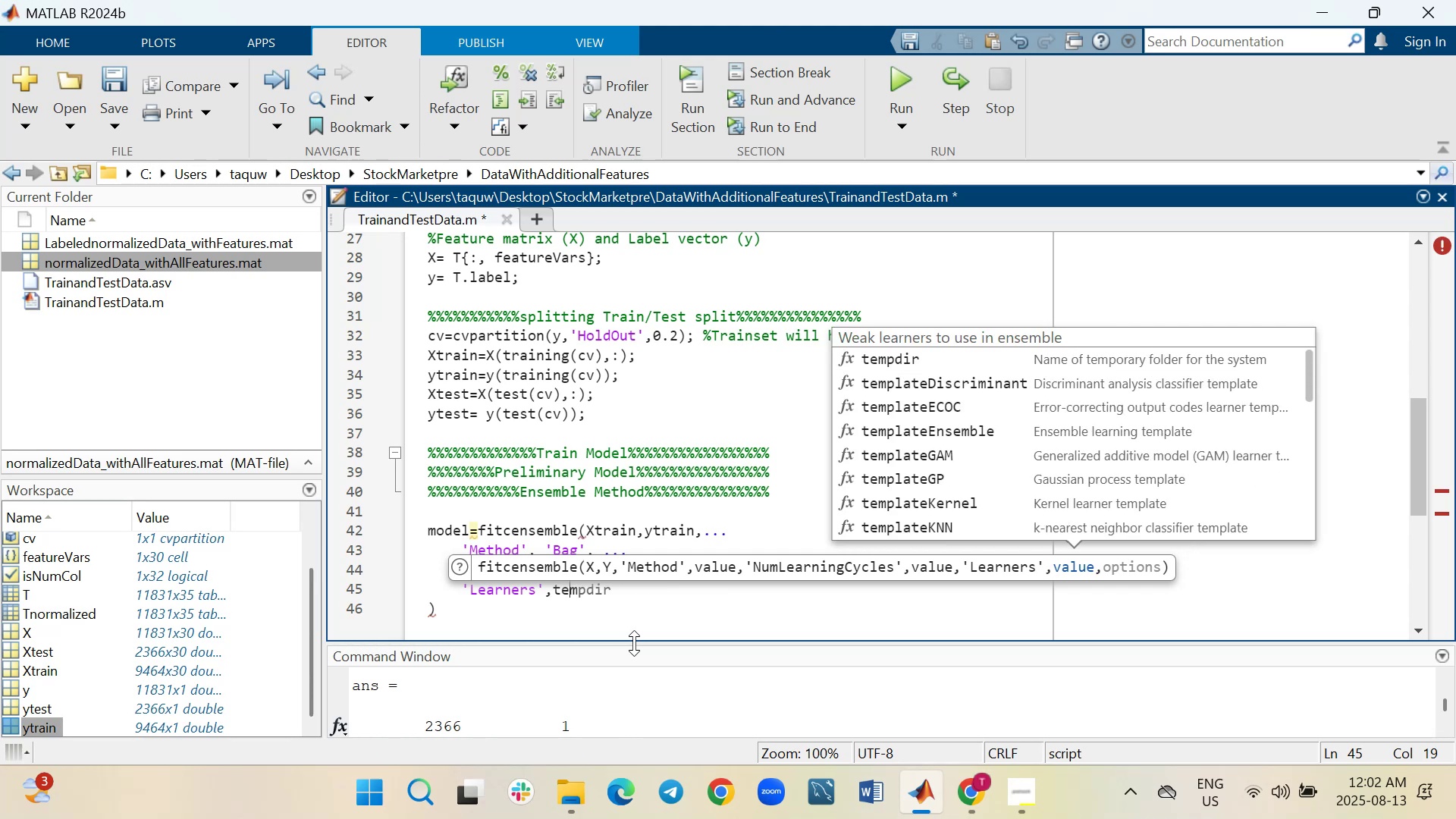 
key(ArrowLeft)
 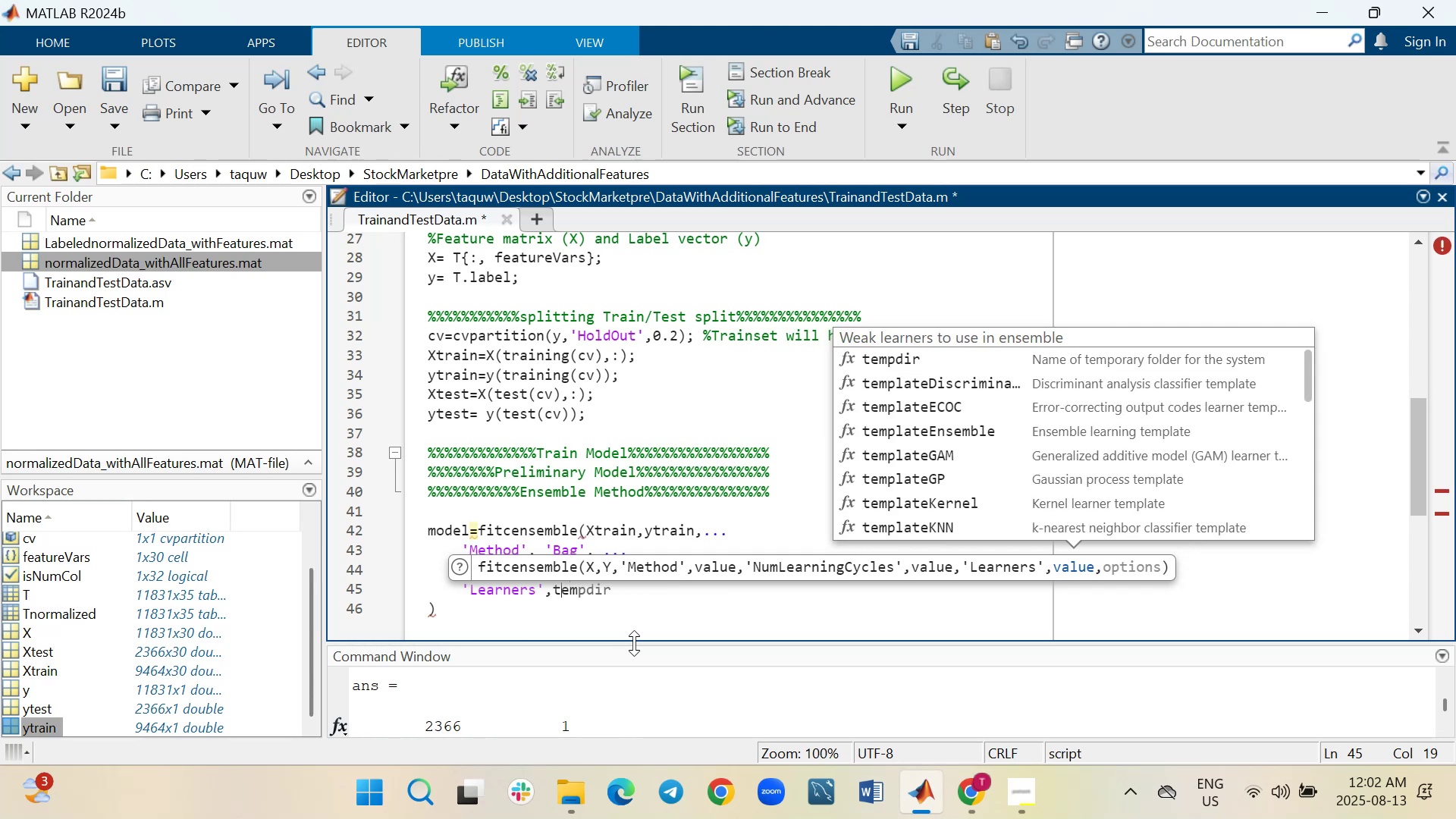 
key(ArrowLeft)
 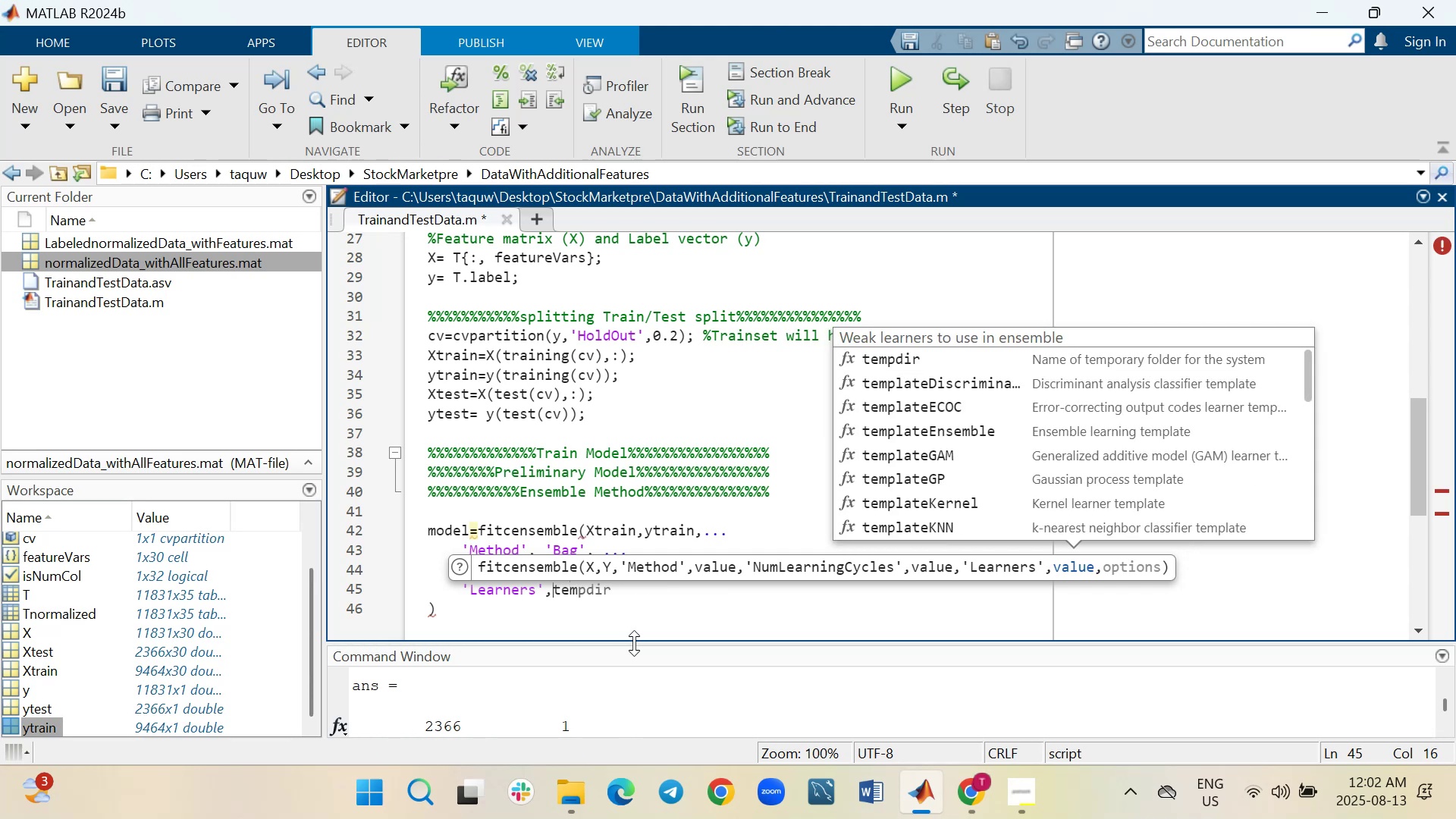 
key(Space)
 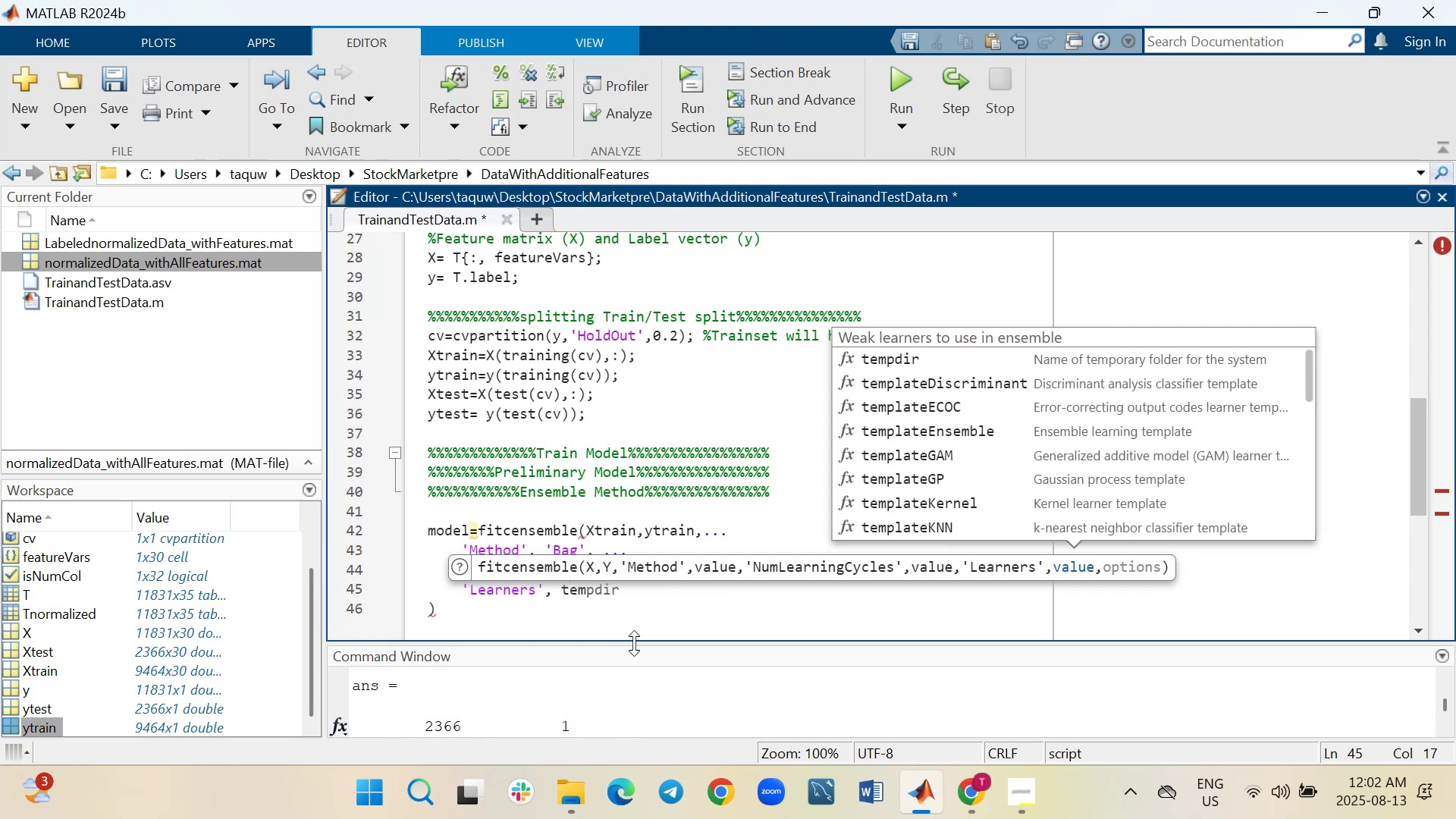 
key(ArrowRight)
 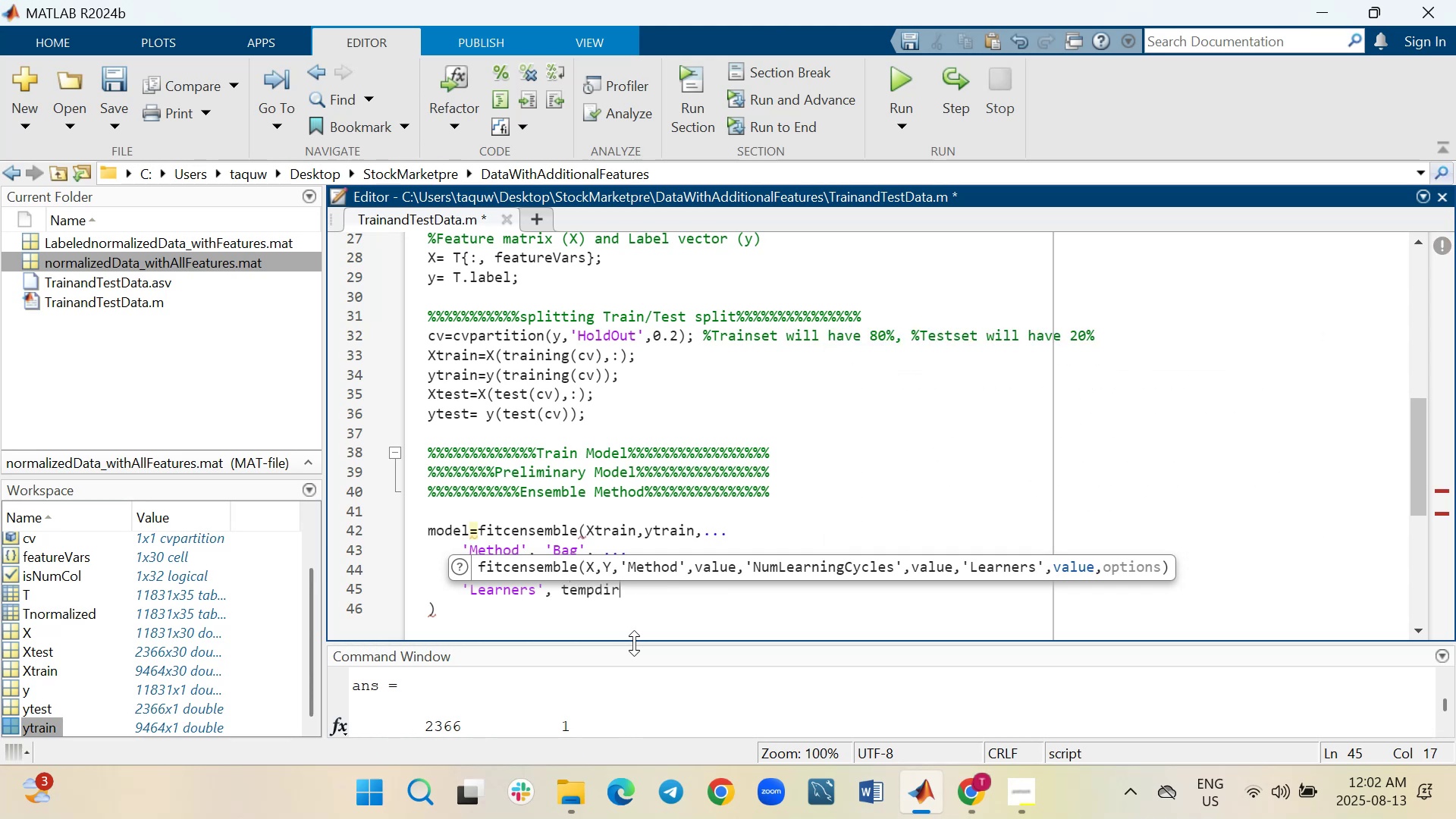 
key(ArrowRight)
 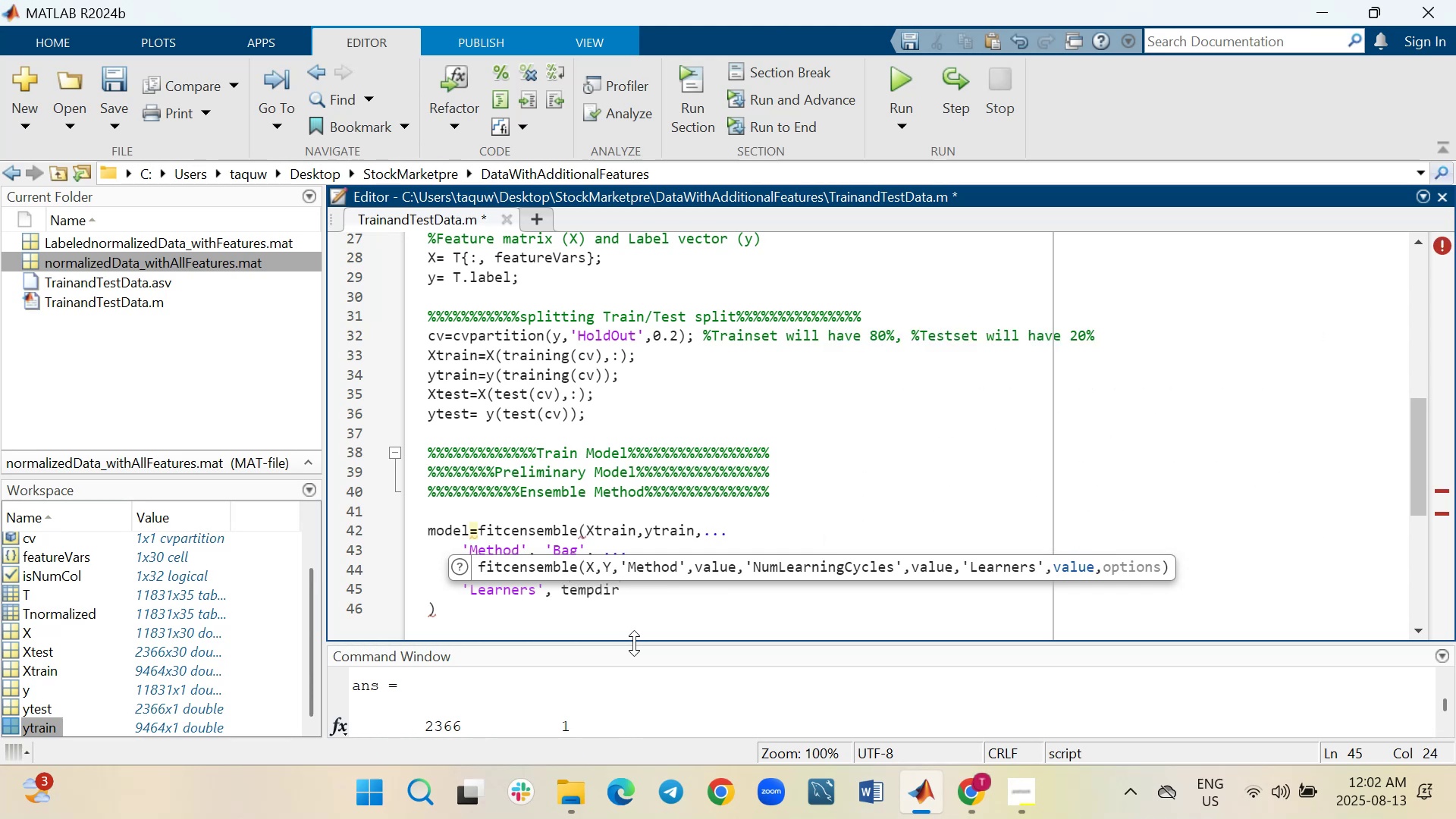 
key(Backspace)
 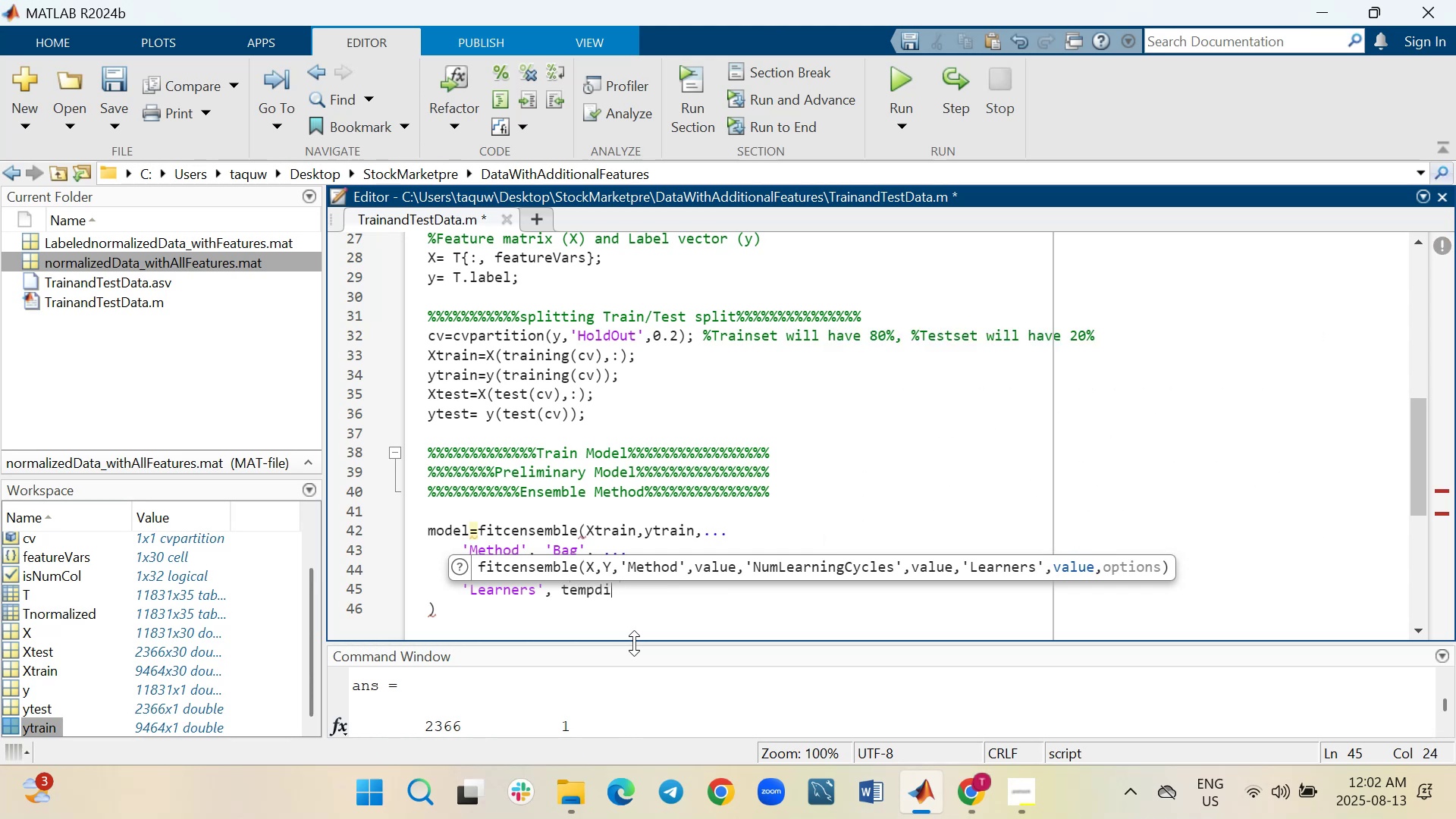 
key(Backspace)
 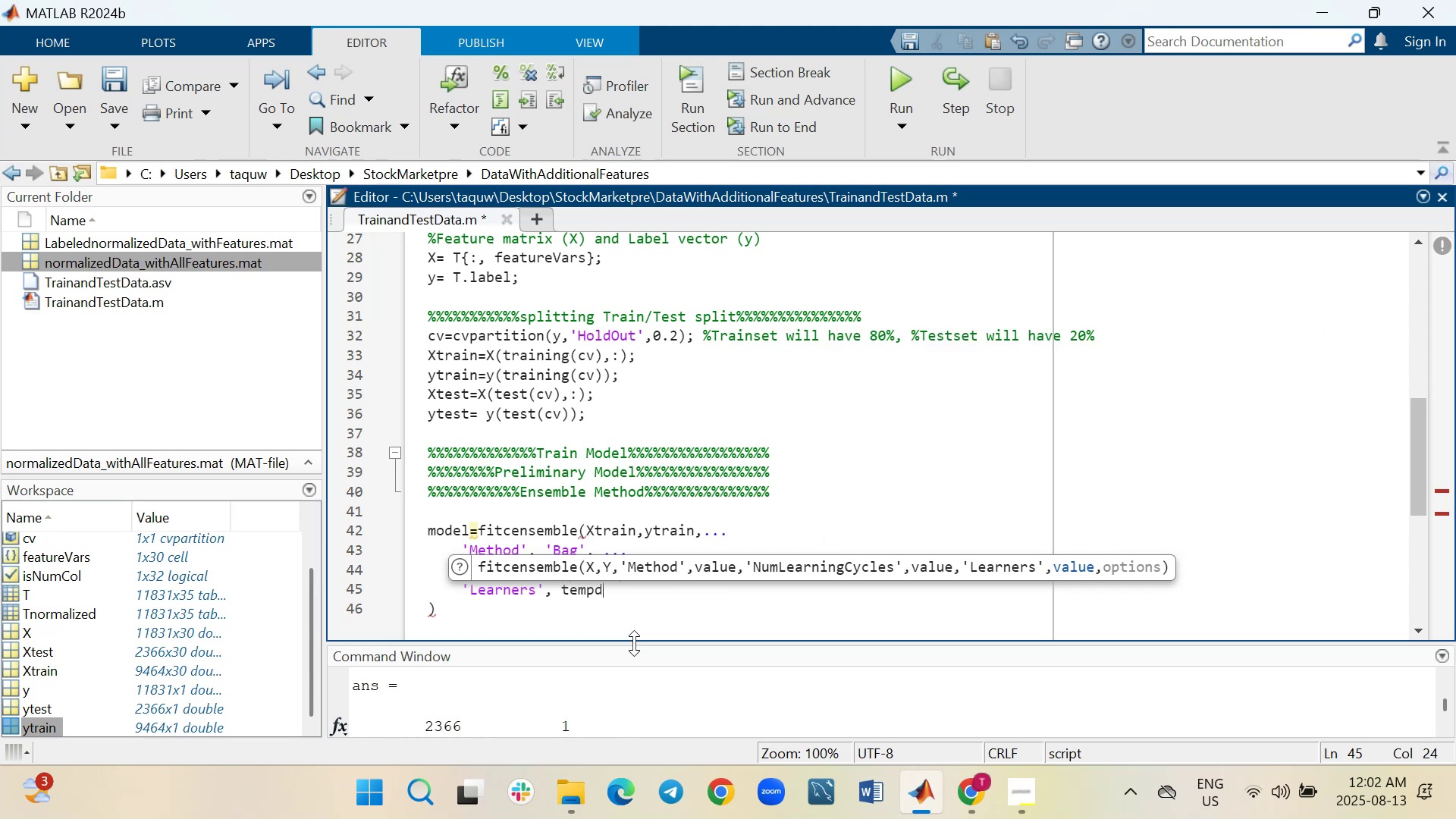 
key(Backspace)
 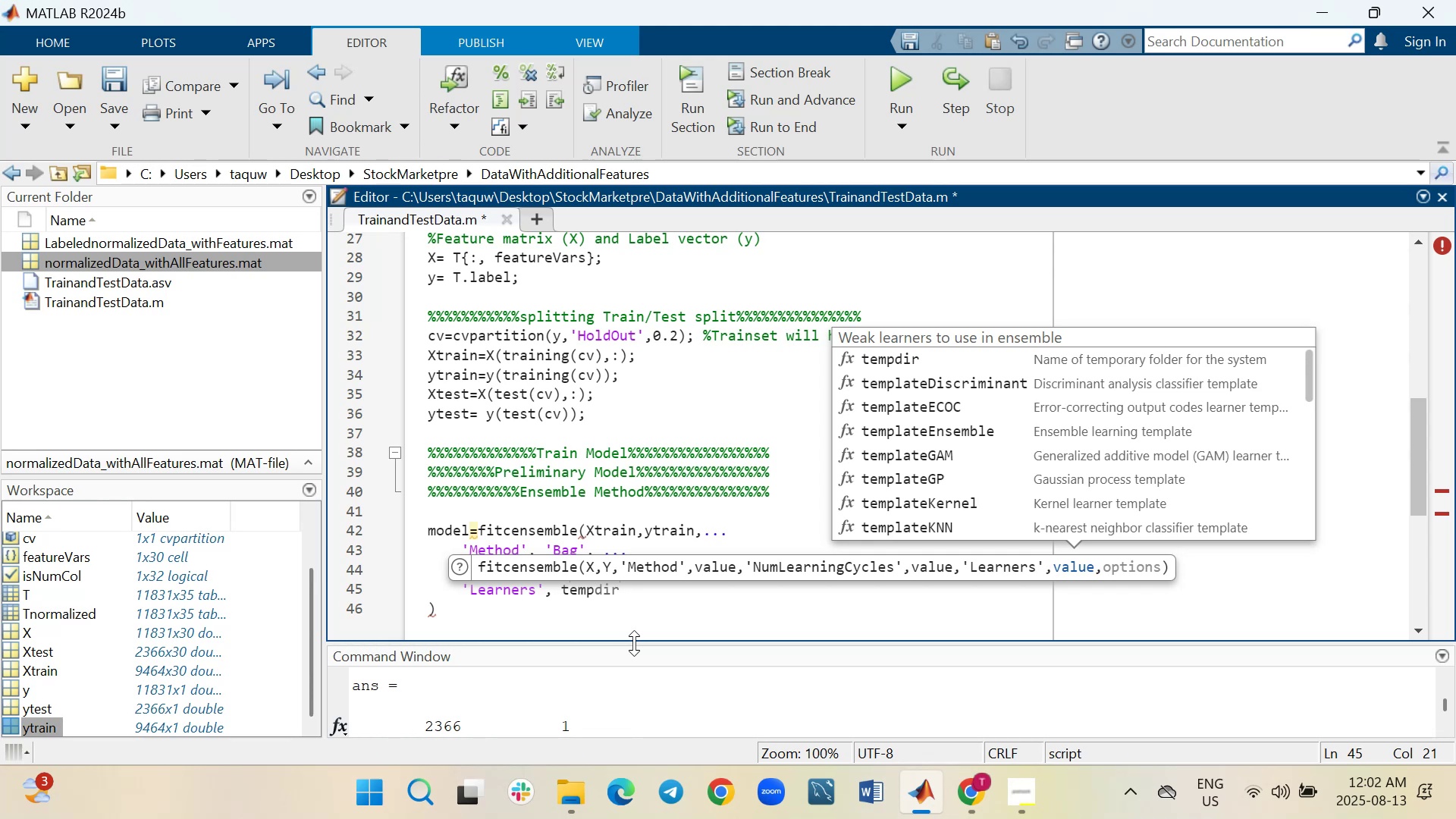 
type(lateTree(')
 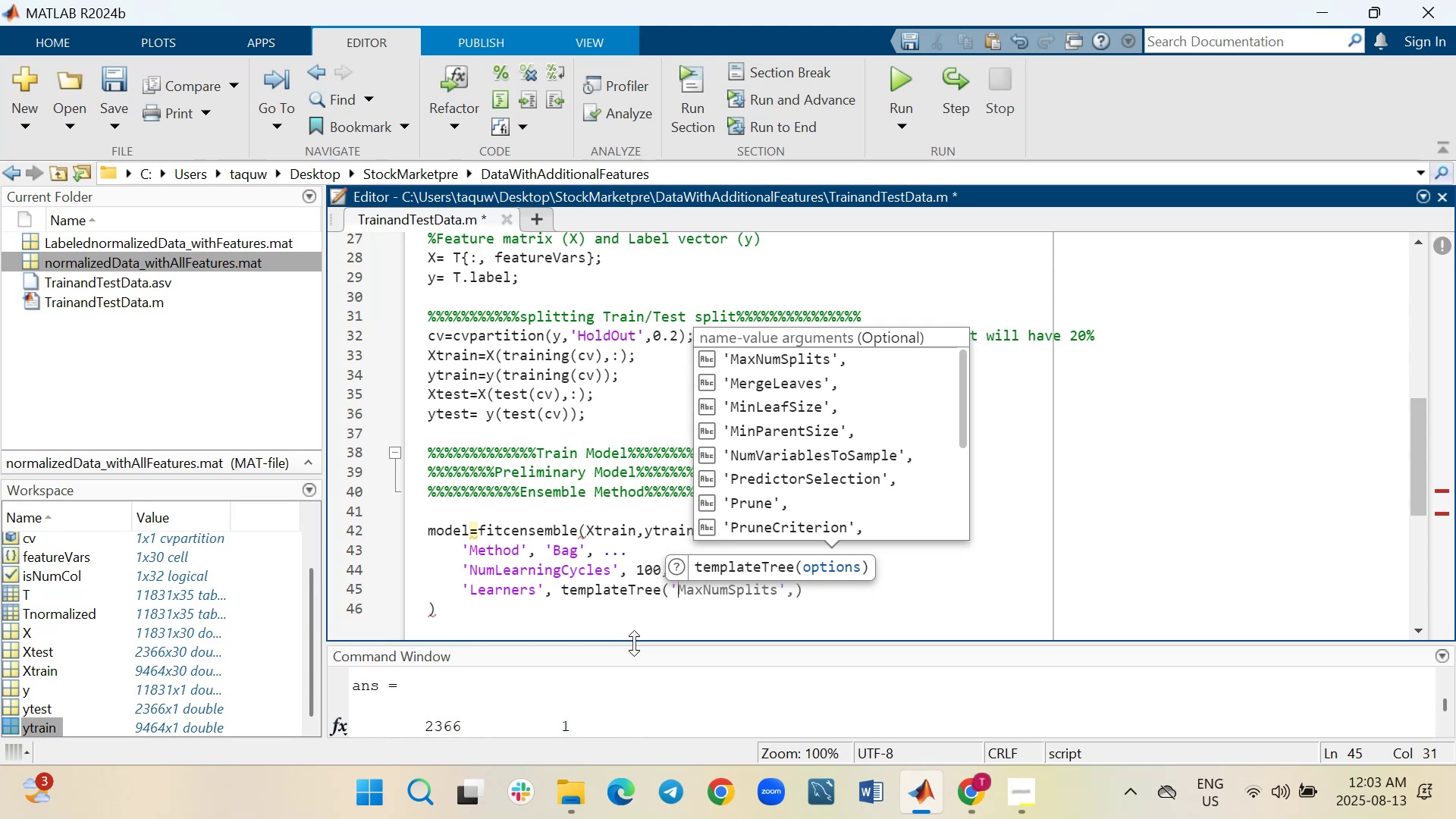 
key(Tab)
type( 20)
 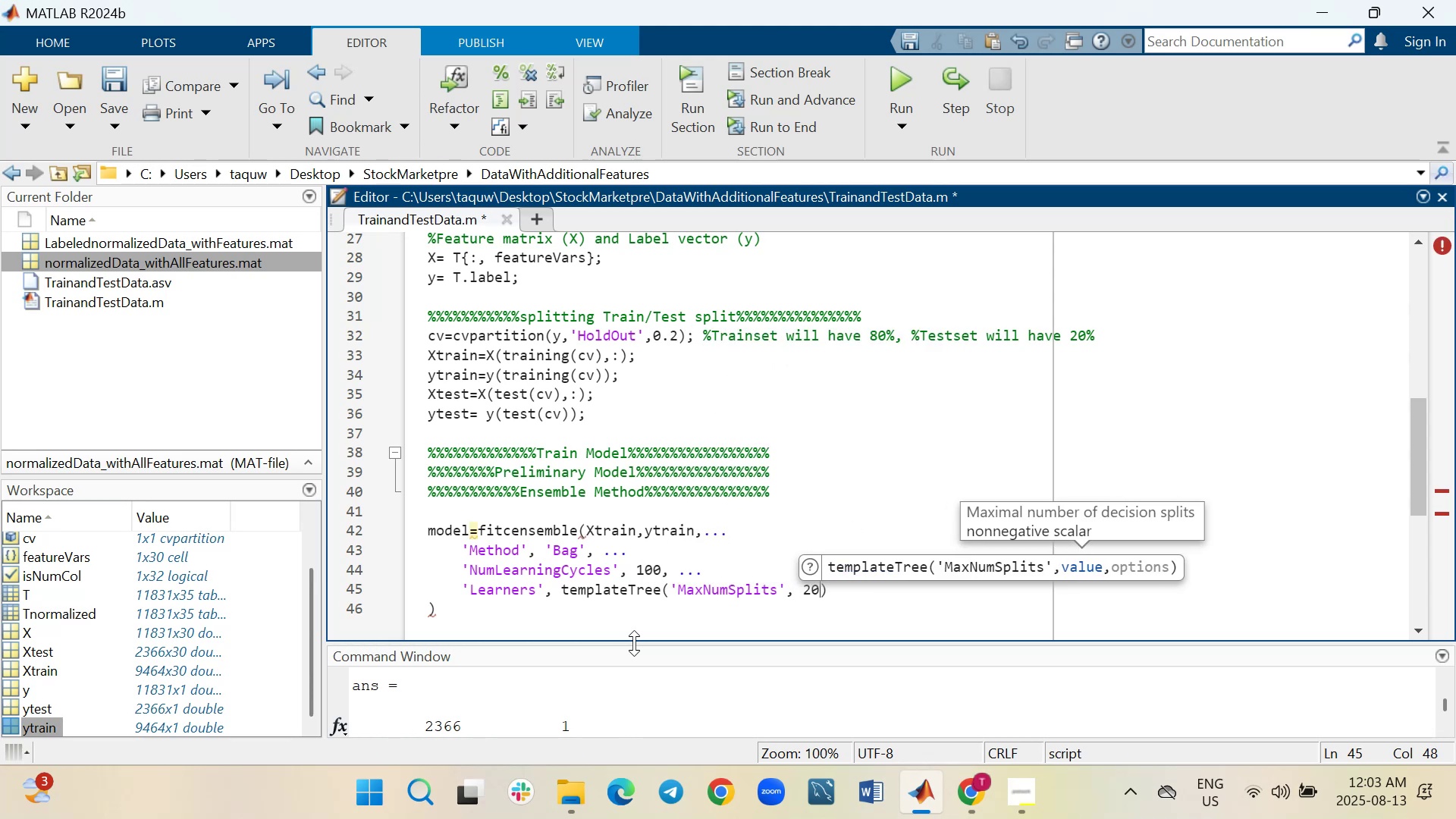 
key(ArrowRight)
 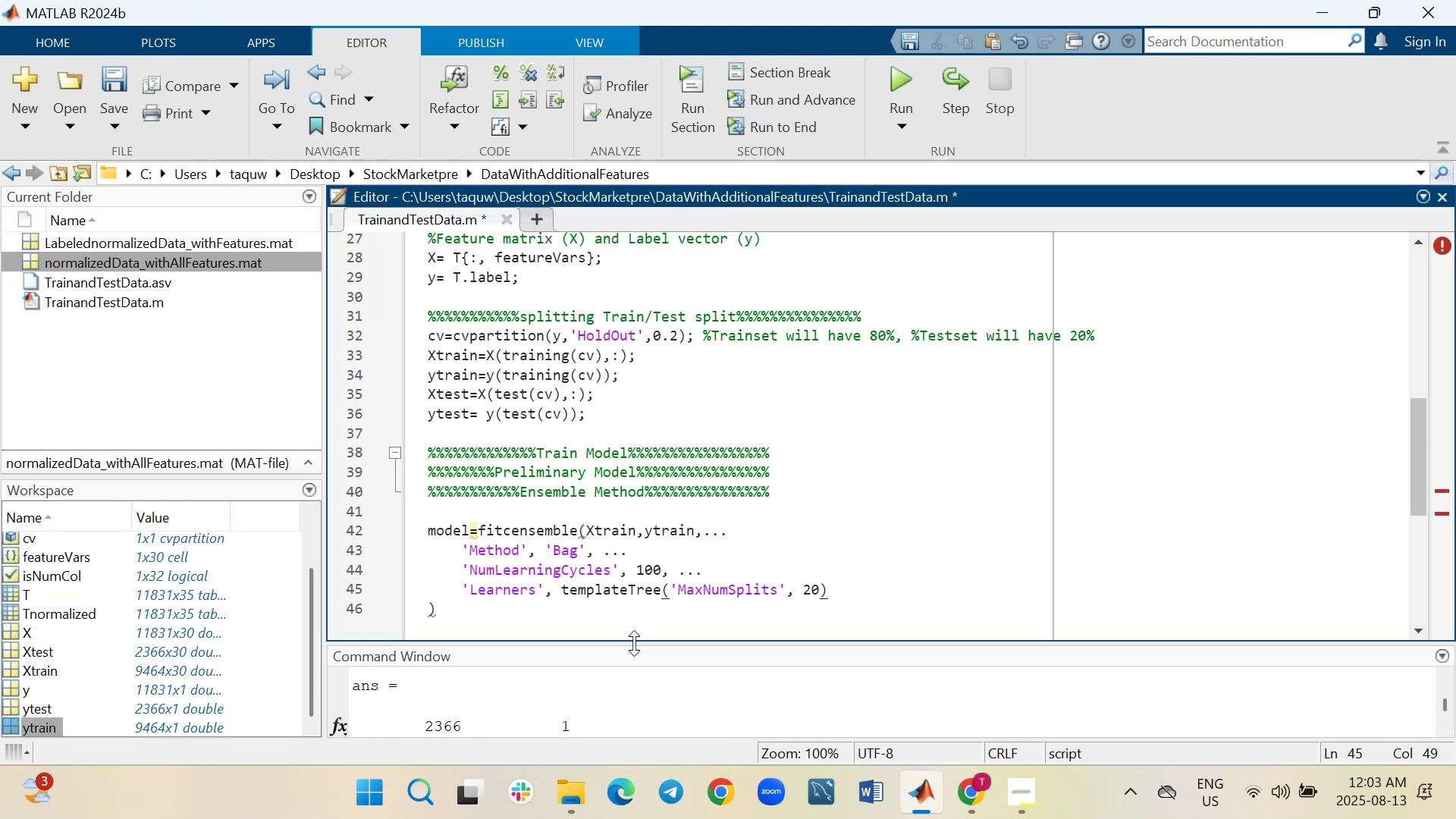 
key(Shift+0)
 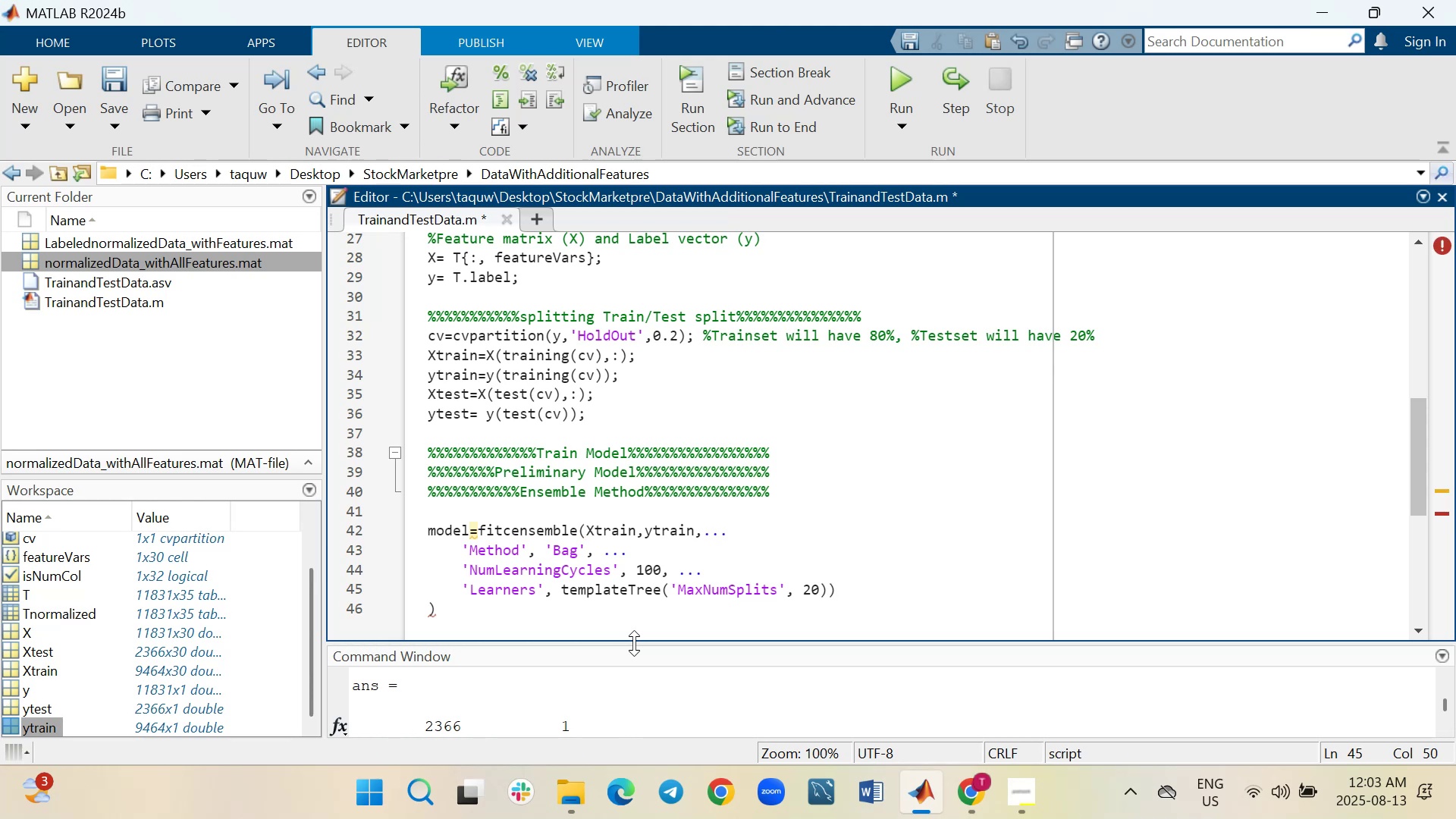 
key(Semicolon)
 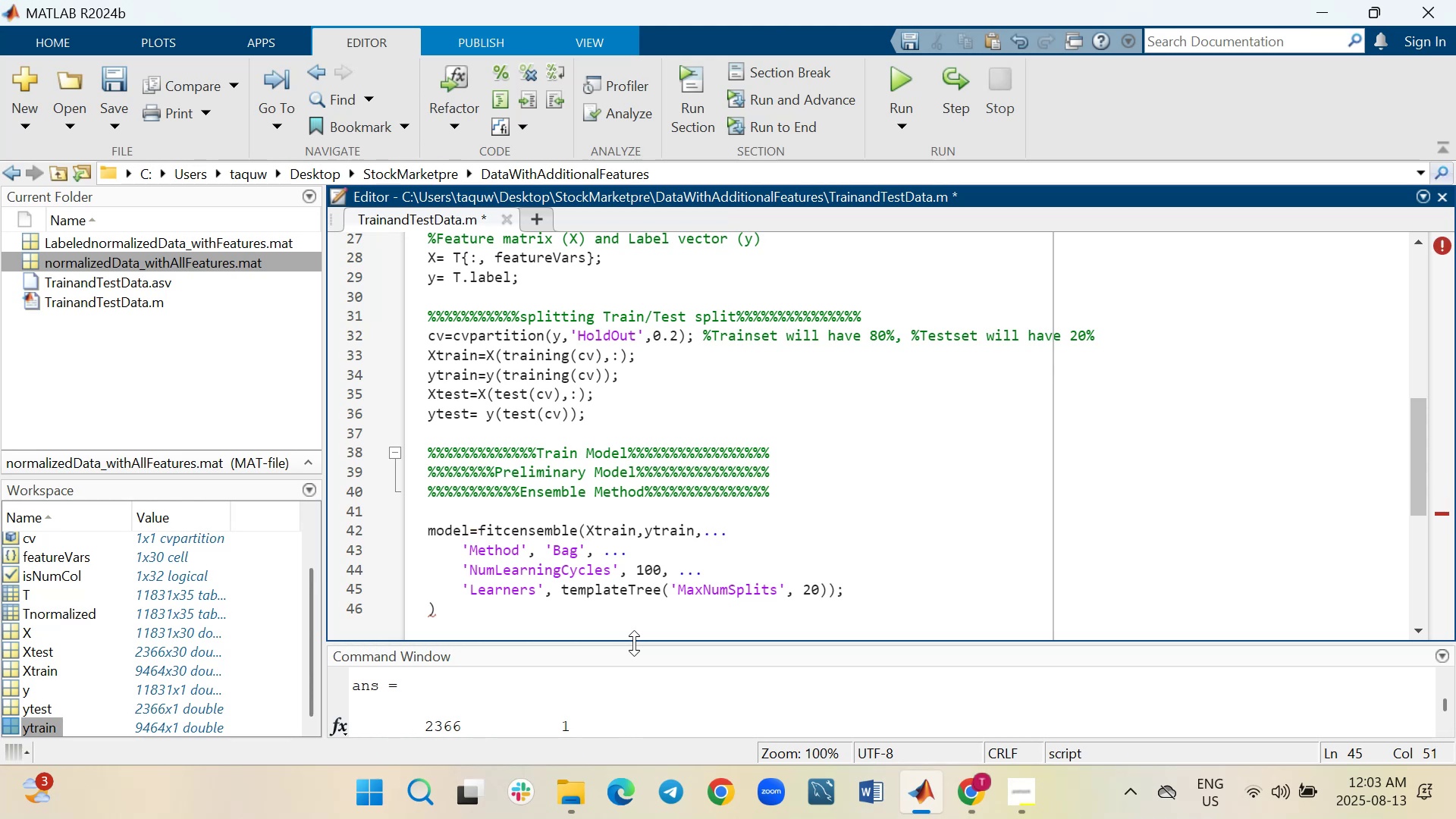 
key(ArrowDown)
 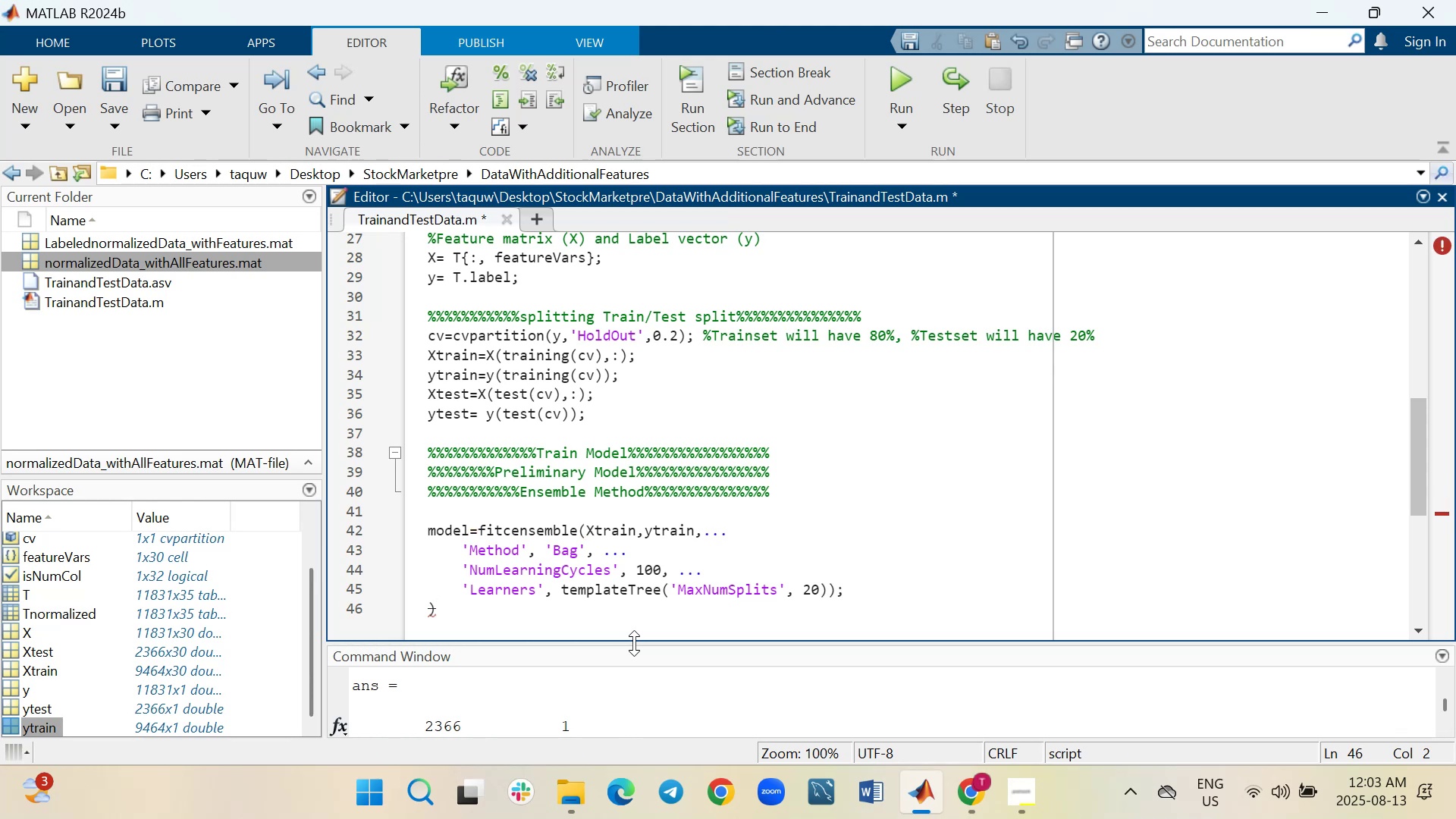 
key(Backspace)
 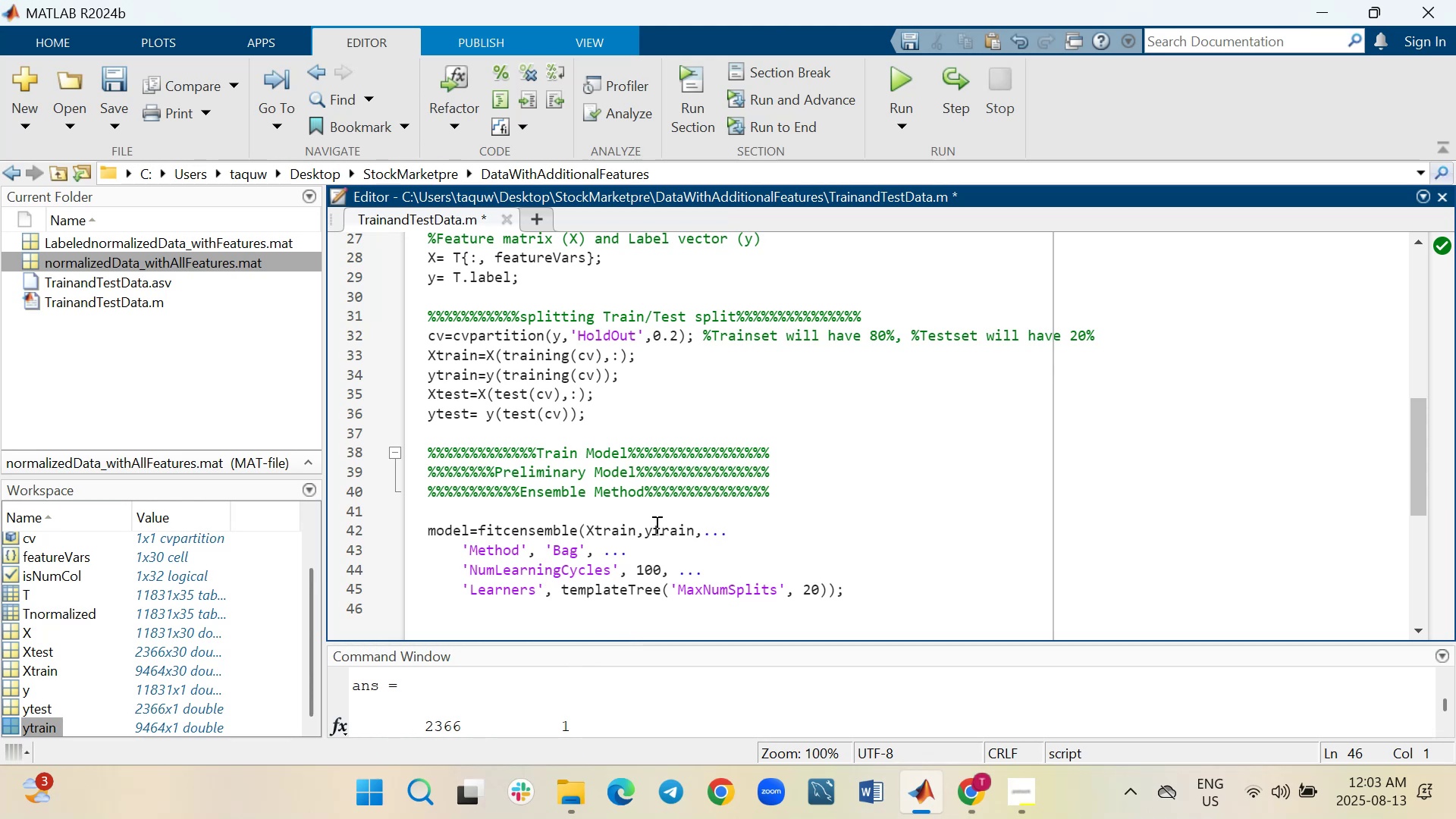 
wait(11.98)
 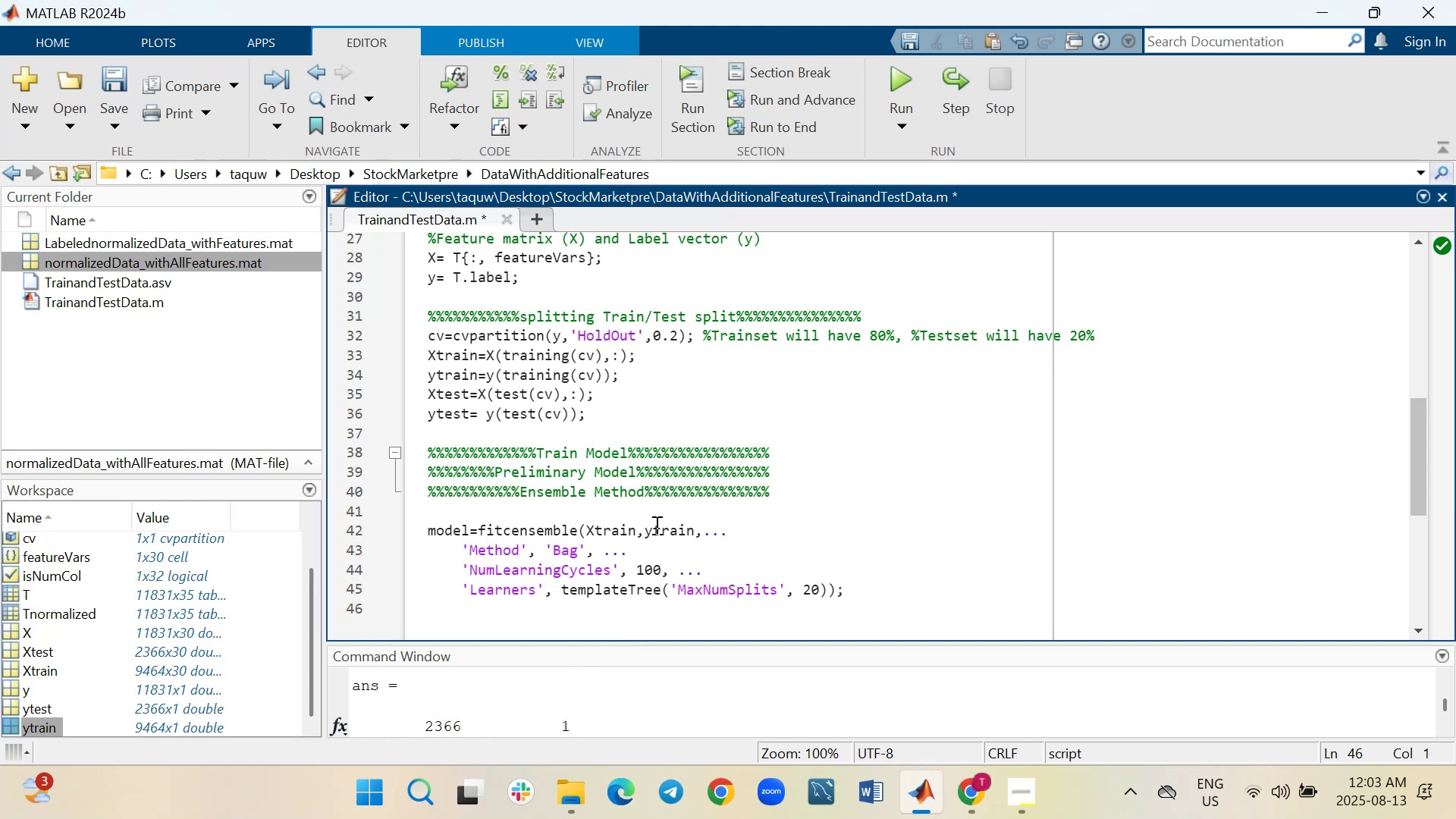 
left_click_drag(start_coordinate=[857, 592], to_coordinate=[422, 525])
 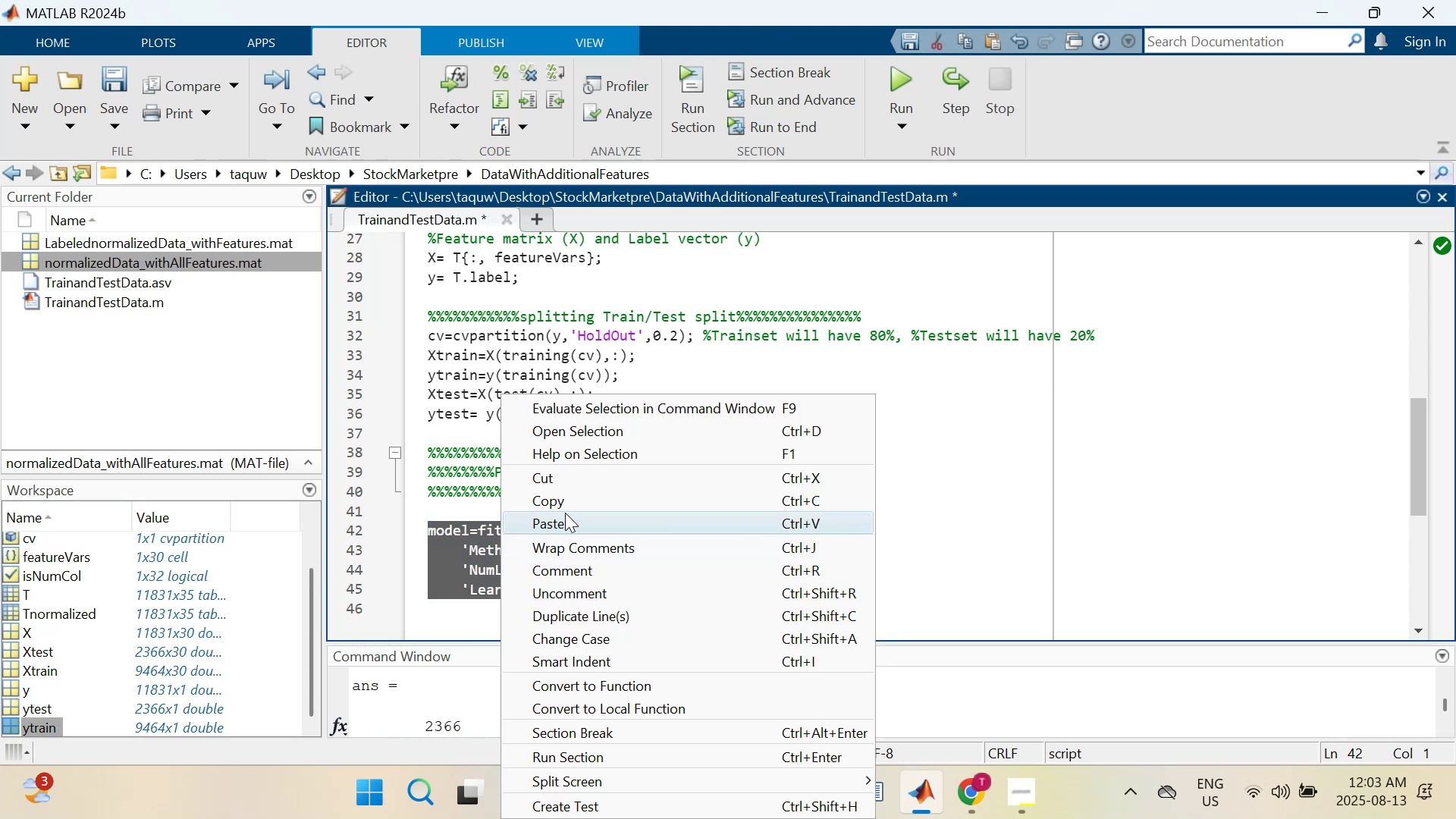 
left_click([563, 501])
 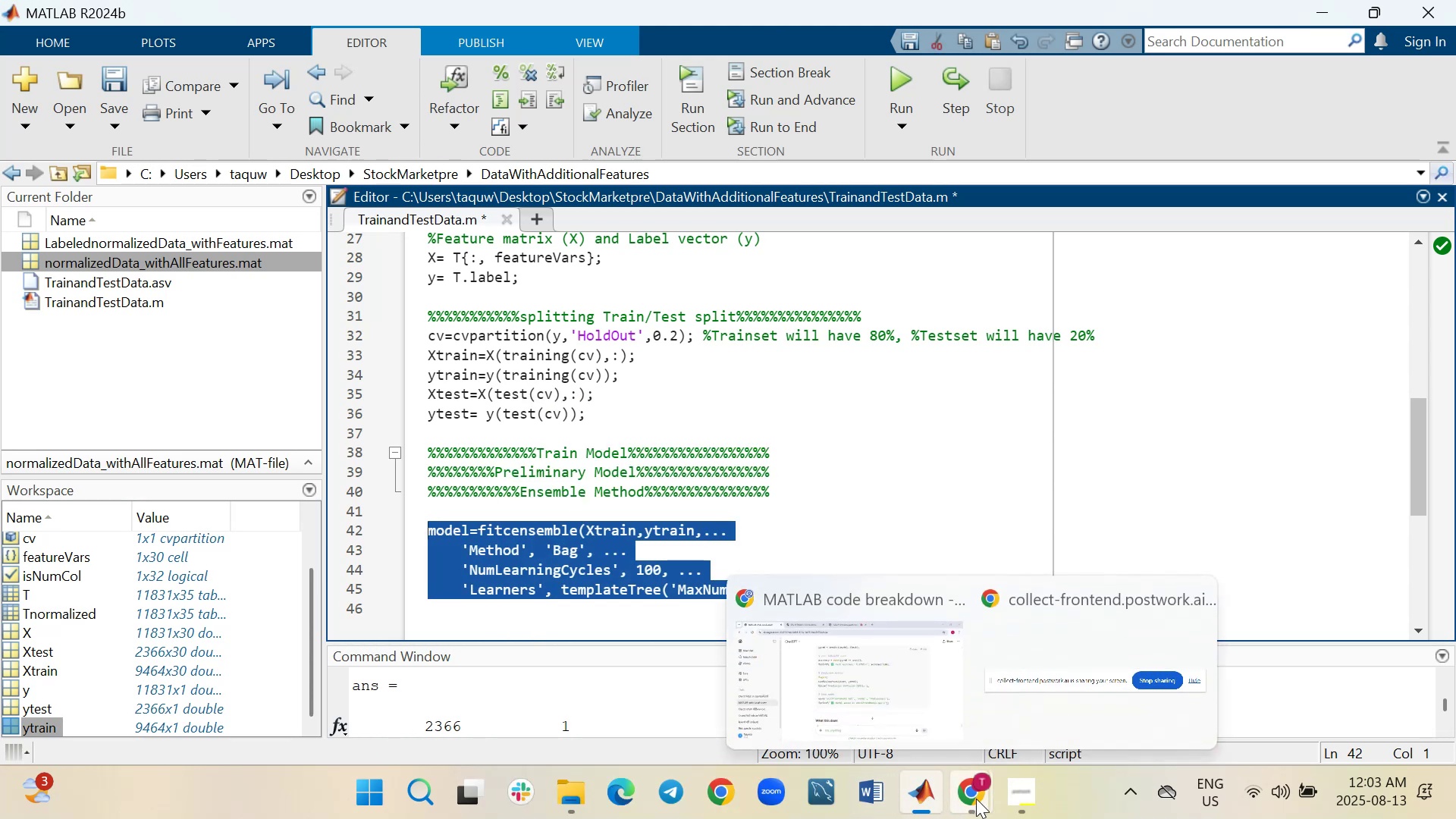 
left_click([897, 664])
 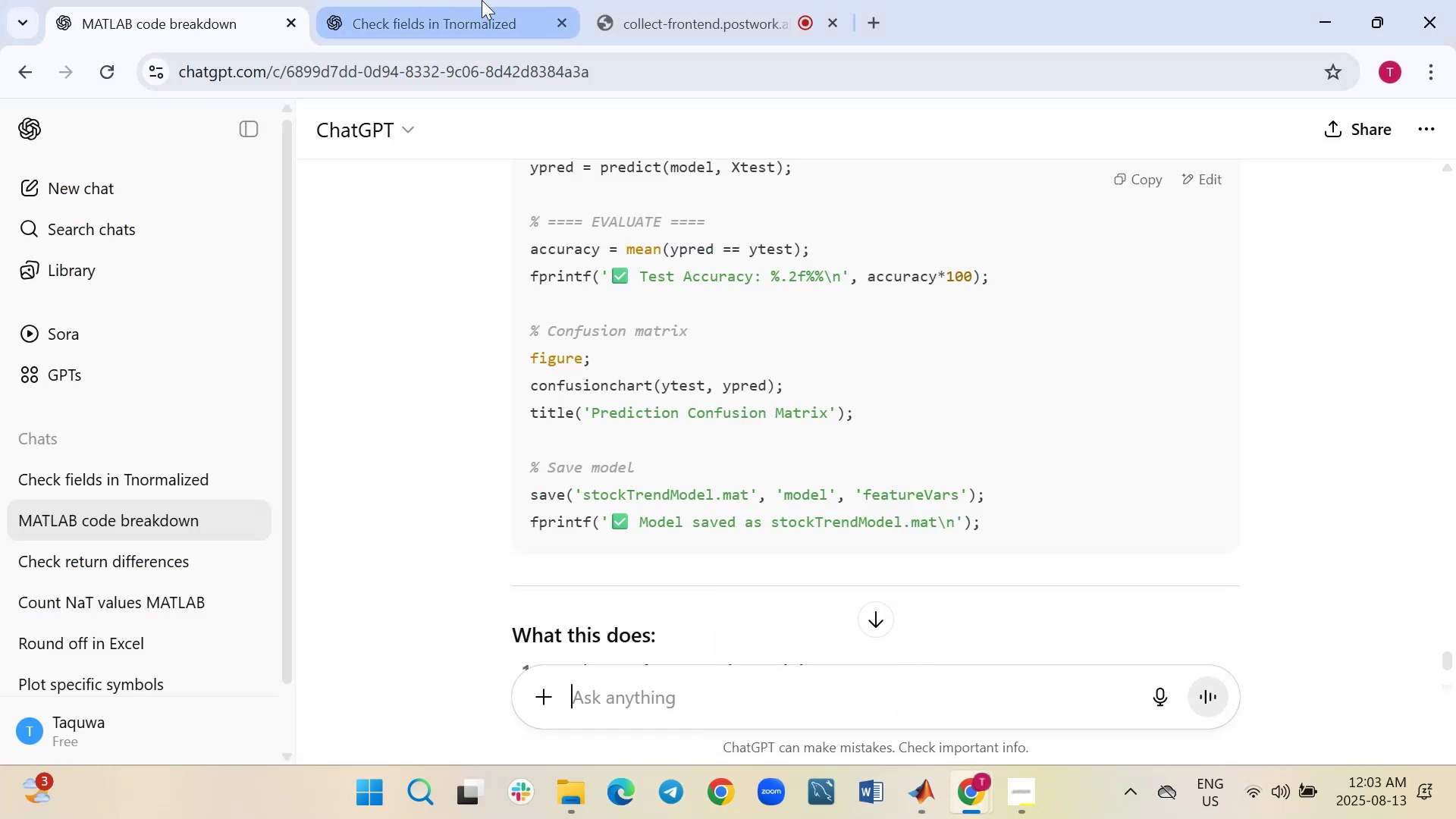 
left_click([691, 1])
 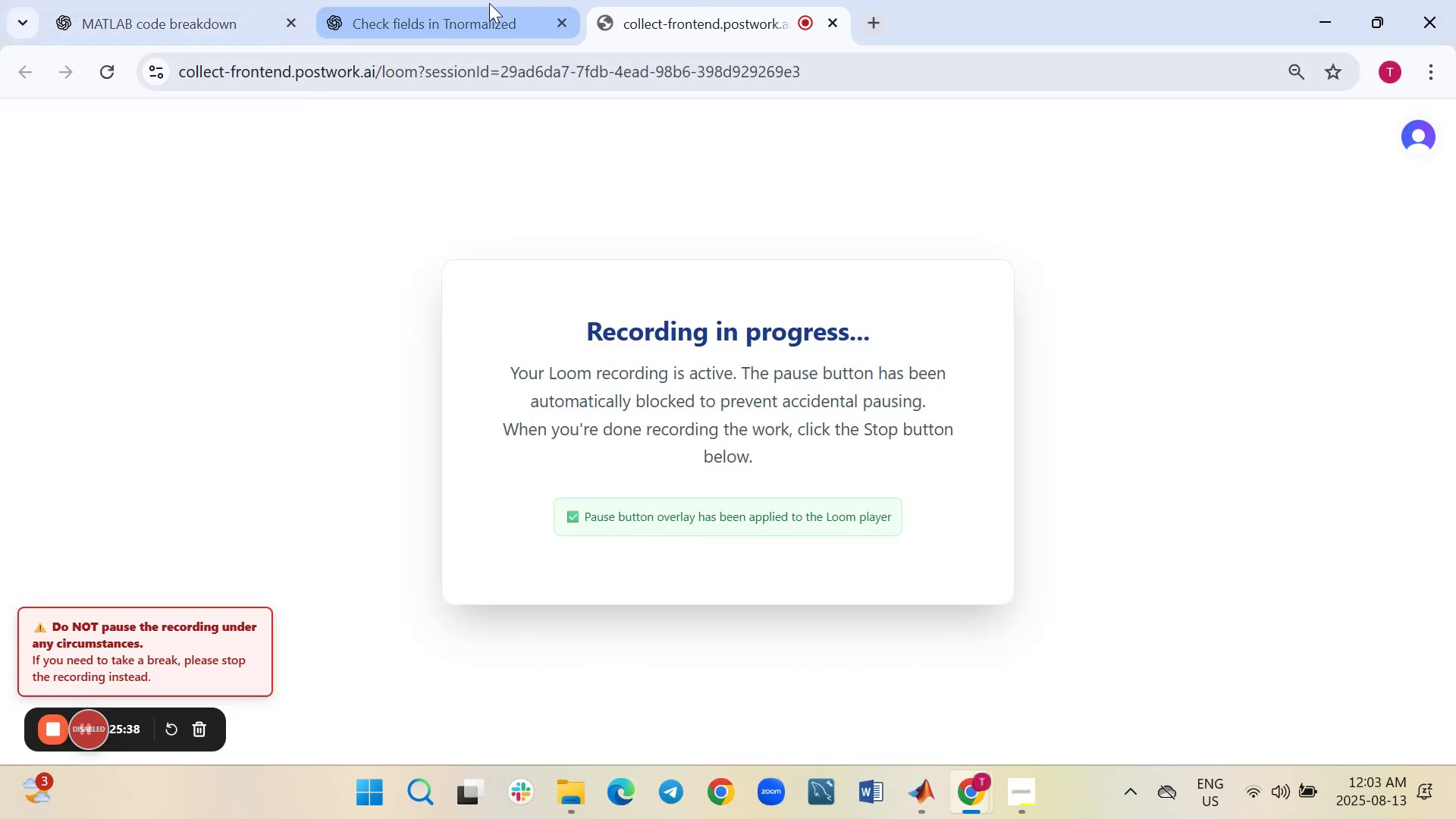 
left_click([479, 11])
 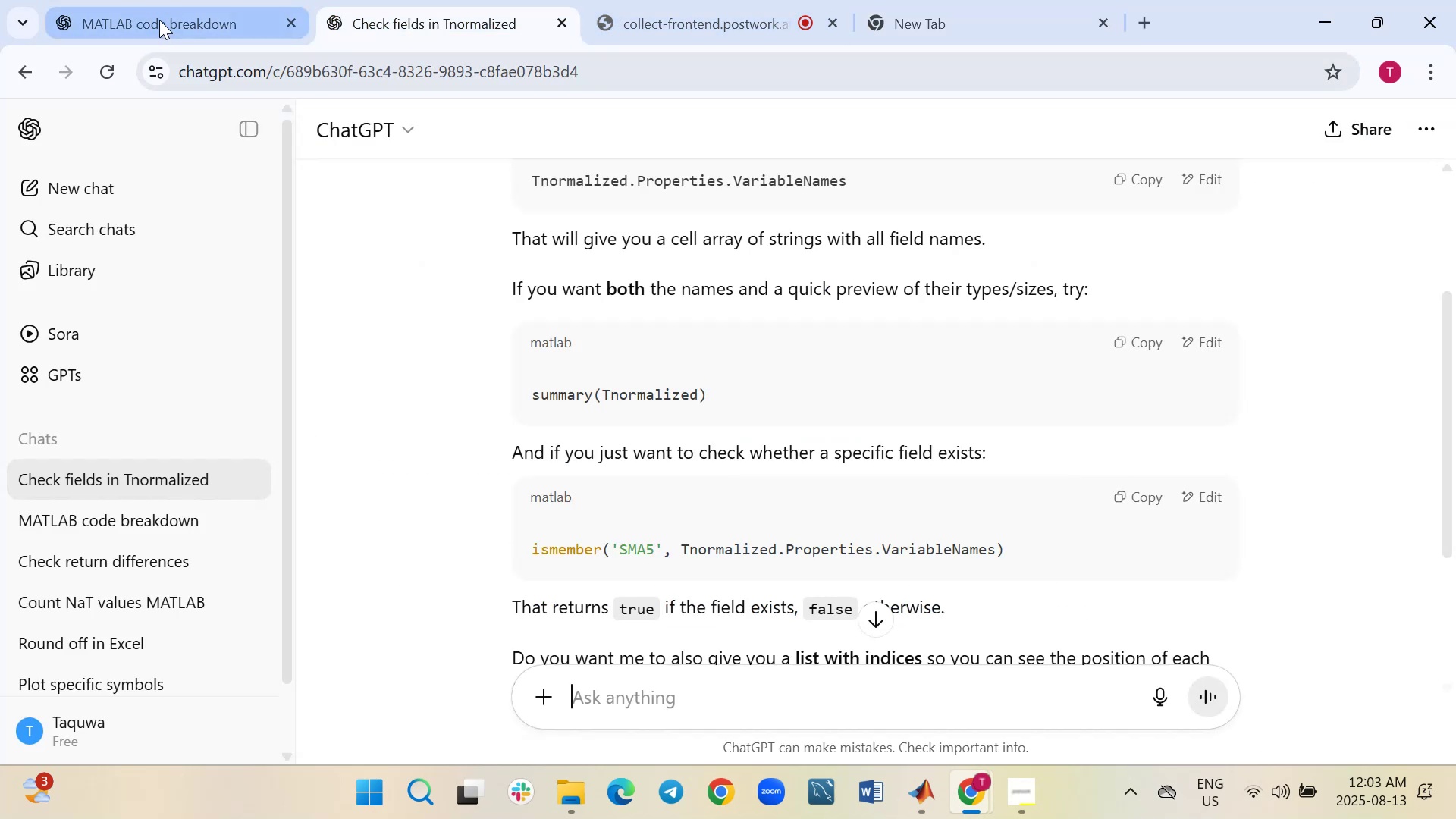 
left_click([159, 20])
 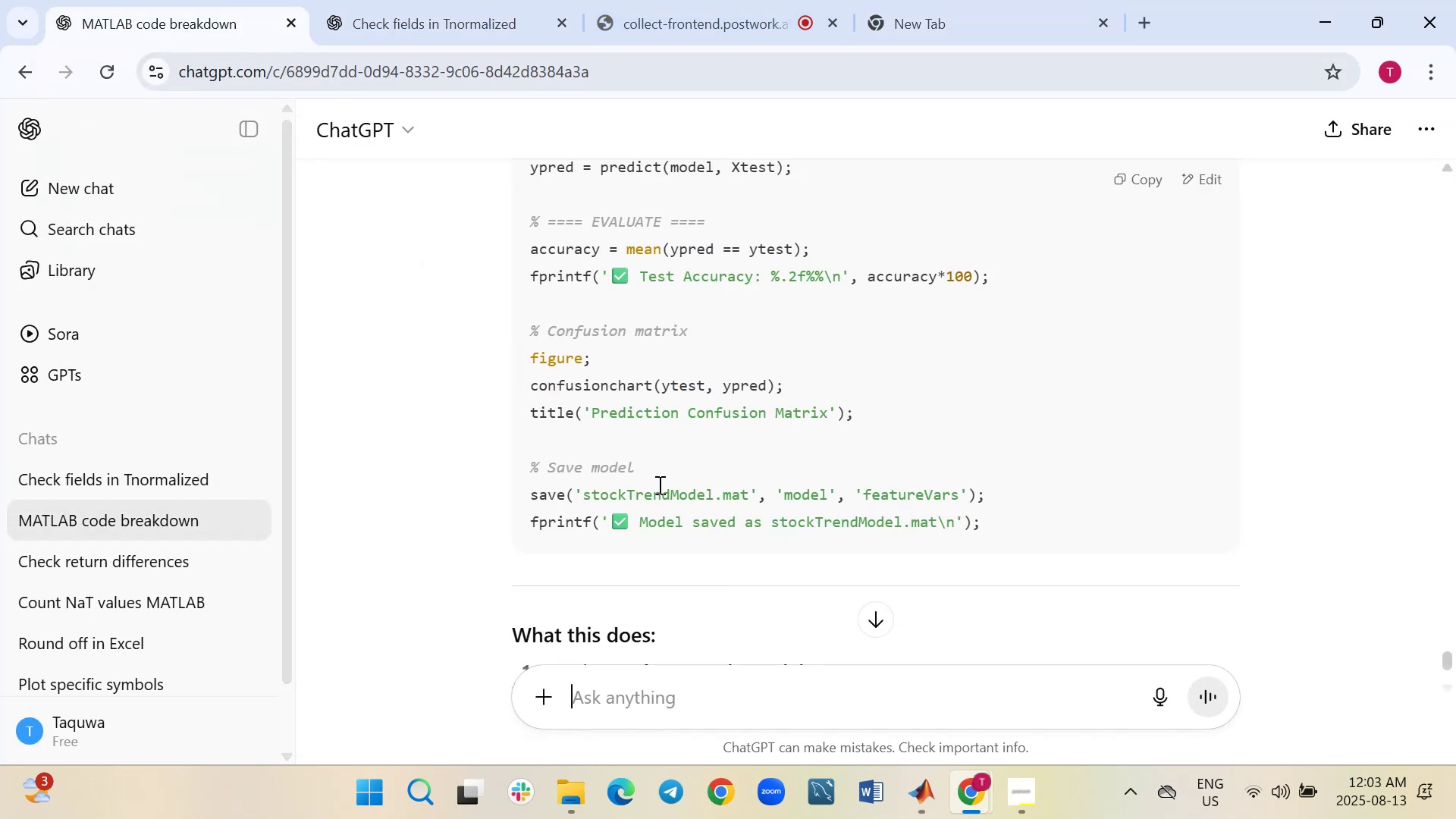 
scroll: coordinate [659, 485], scroll_direction: down, amount: 3.0
 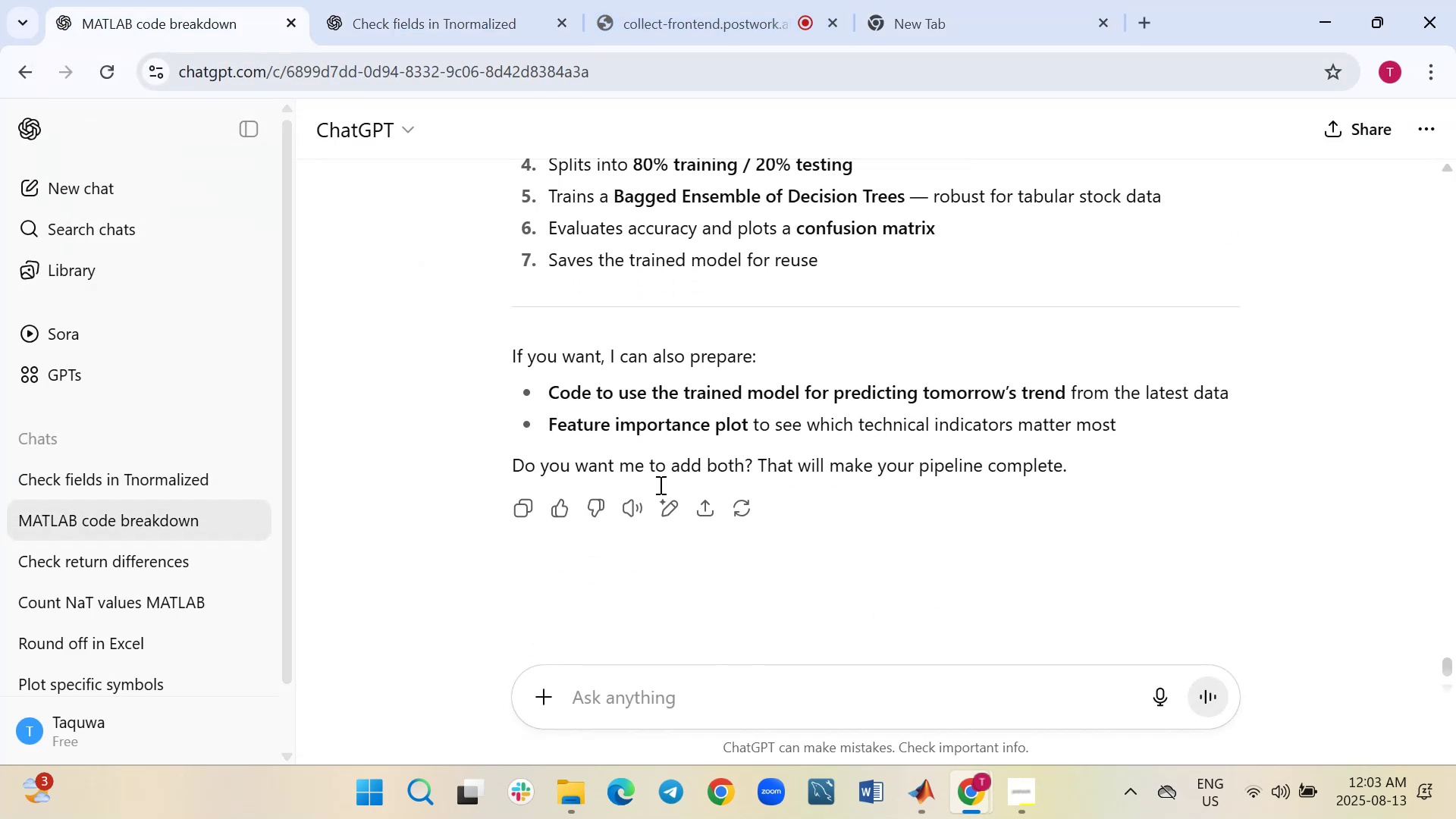 
scroll: coordinate [657, 481], scroll_direction: up, amount: 9.0
 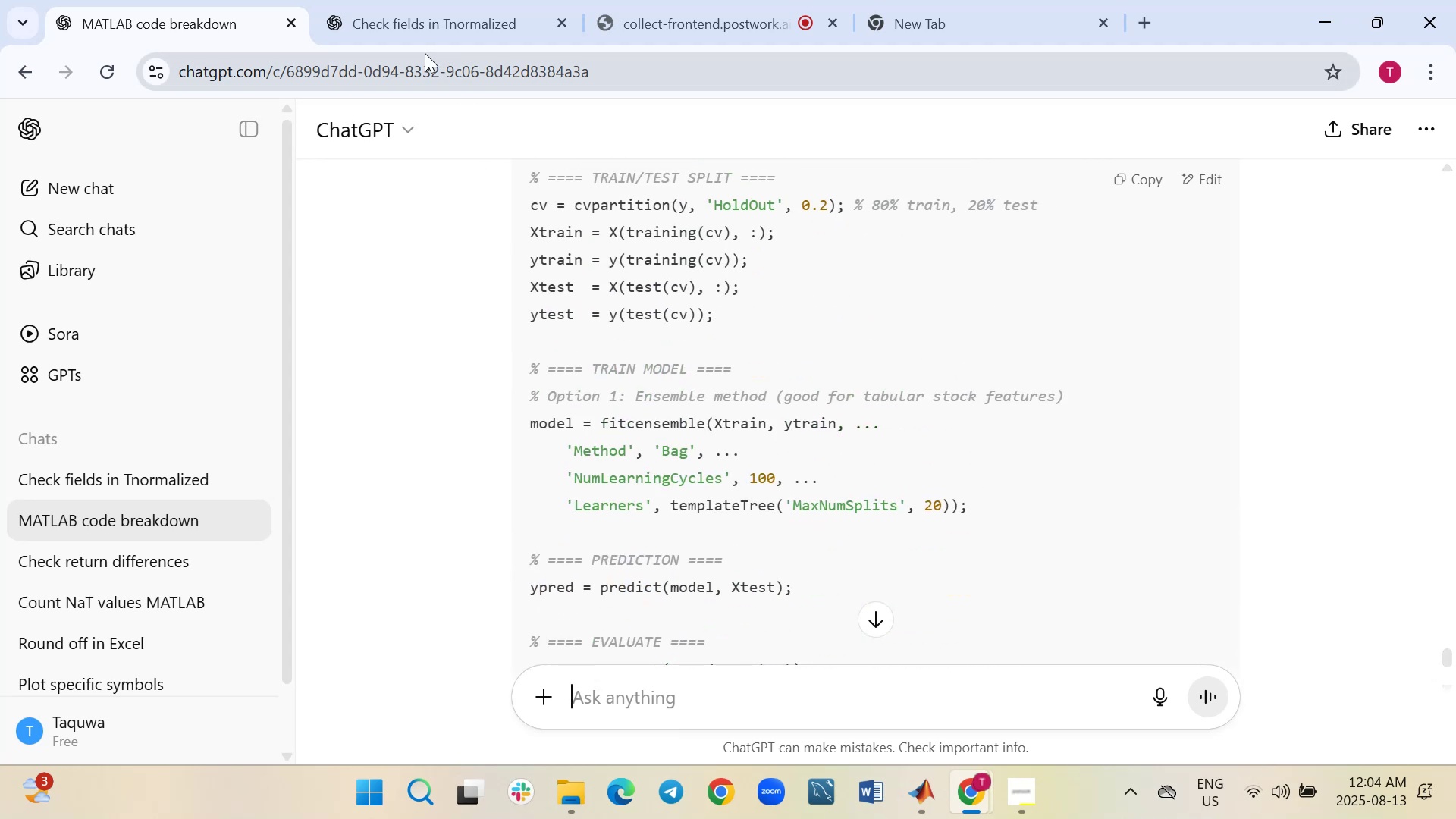 
left_click([428, 26])
 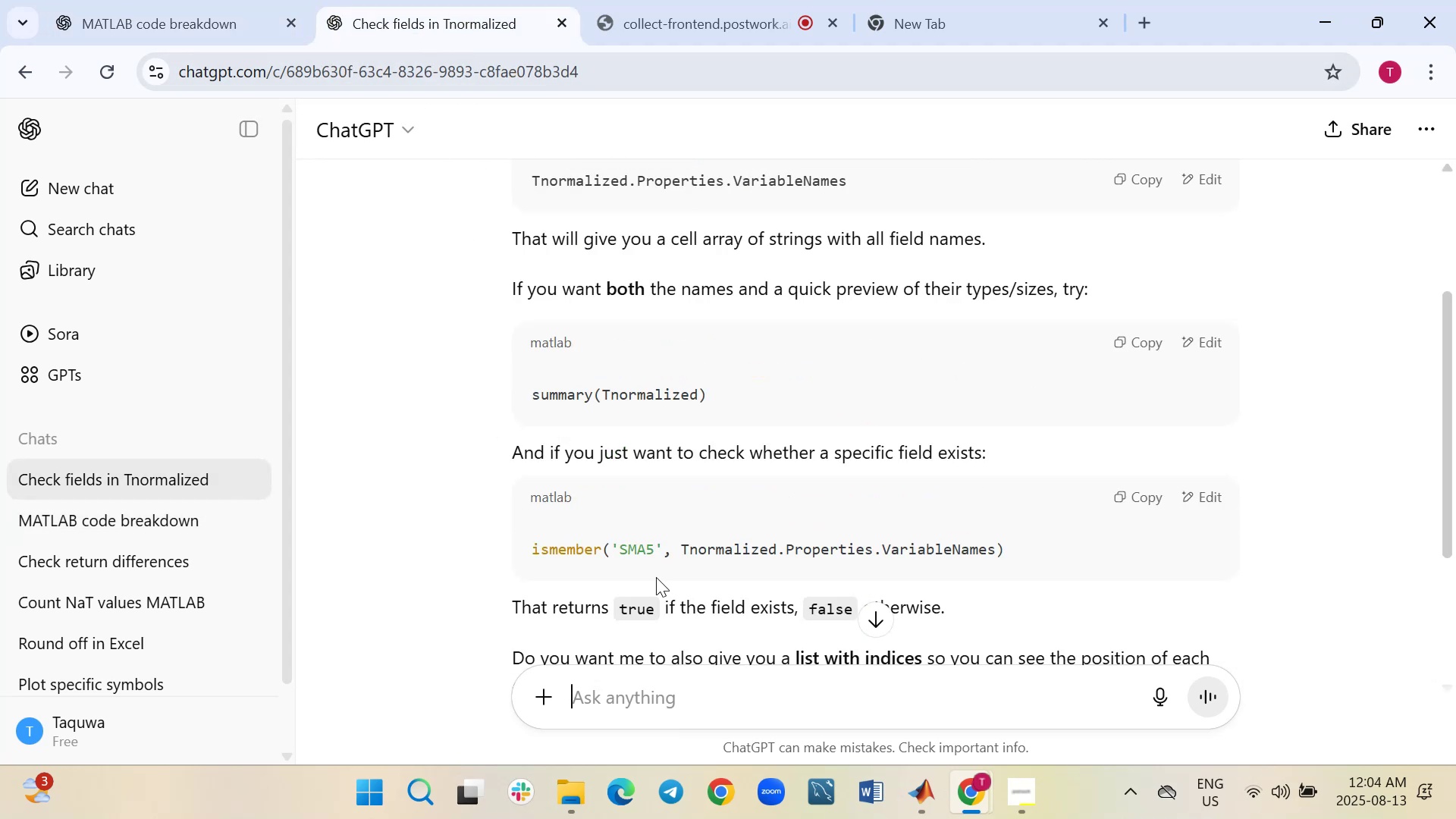 
scroll: coordinate [803, 569], scroll_direction: down, amount: 5.0
 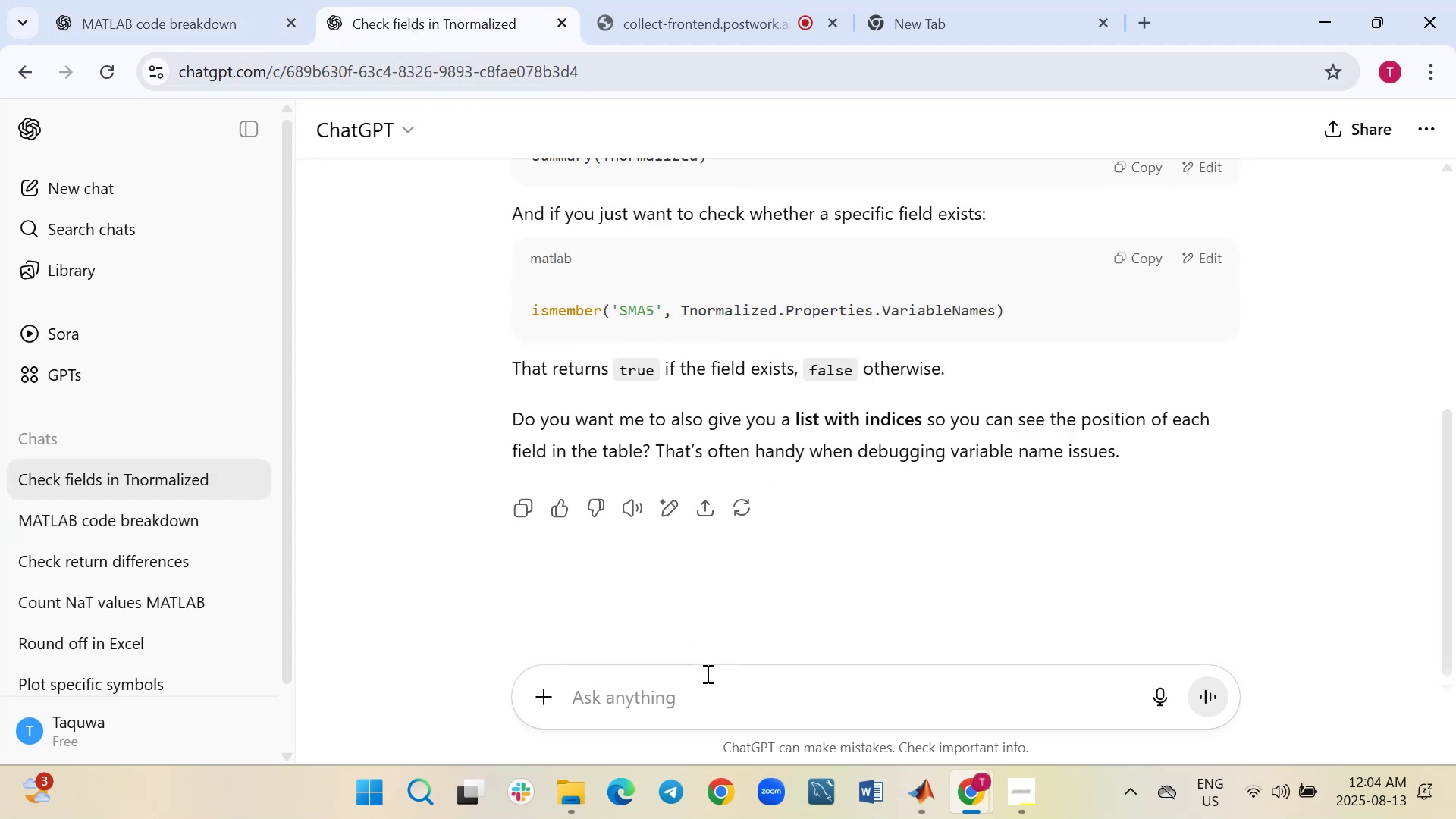 
left_click([710, 690])
 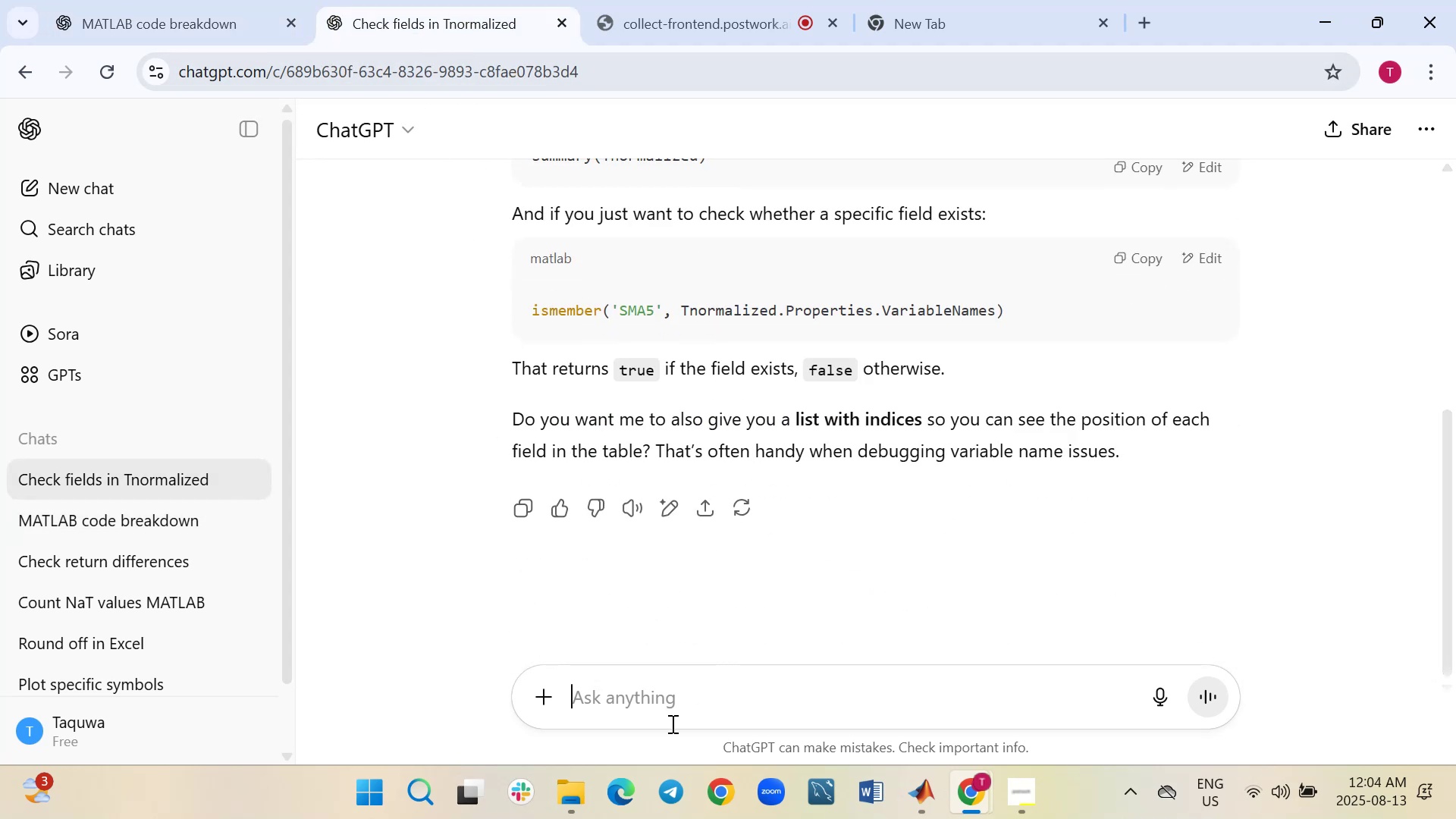 
type(breakdown this code)
 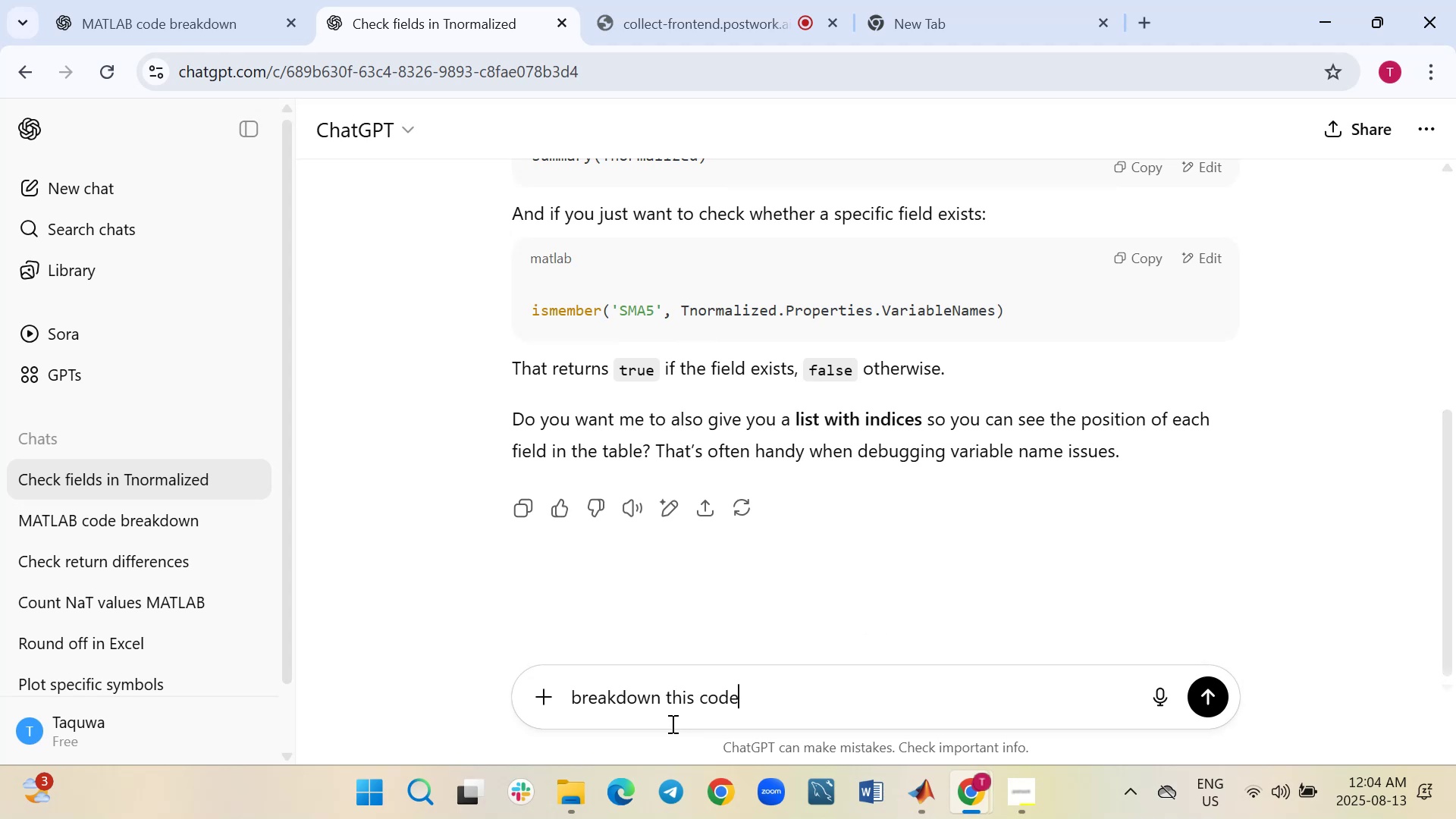 
key(Shift+Enter)
 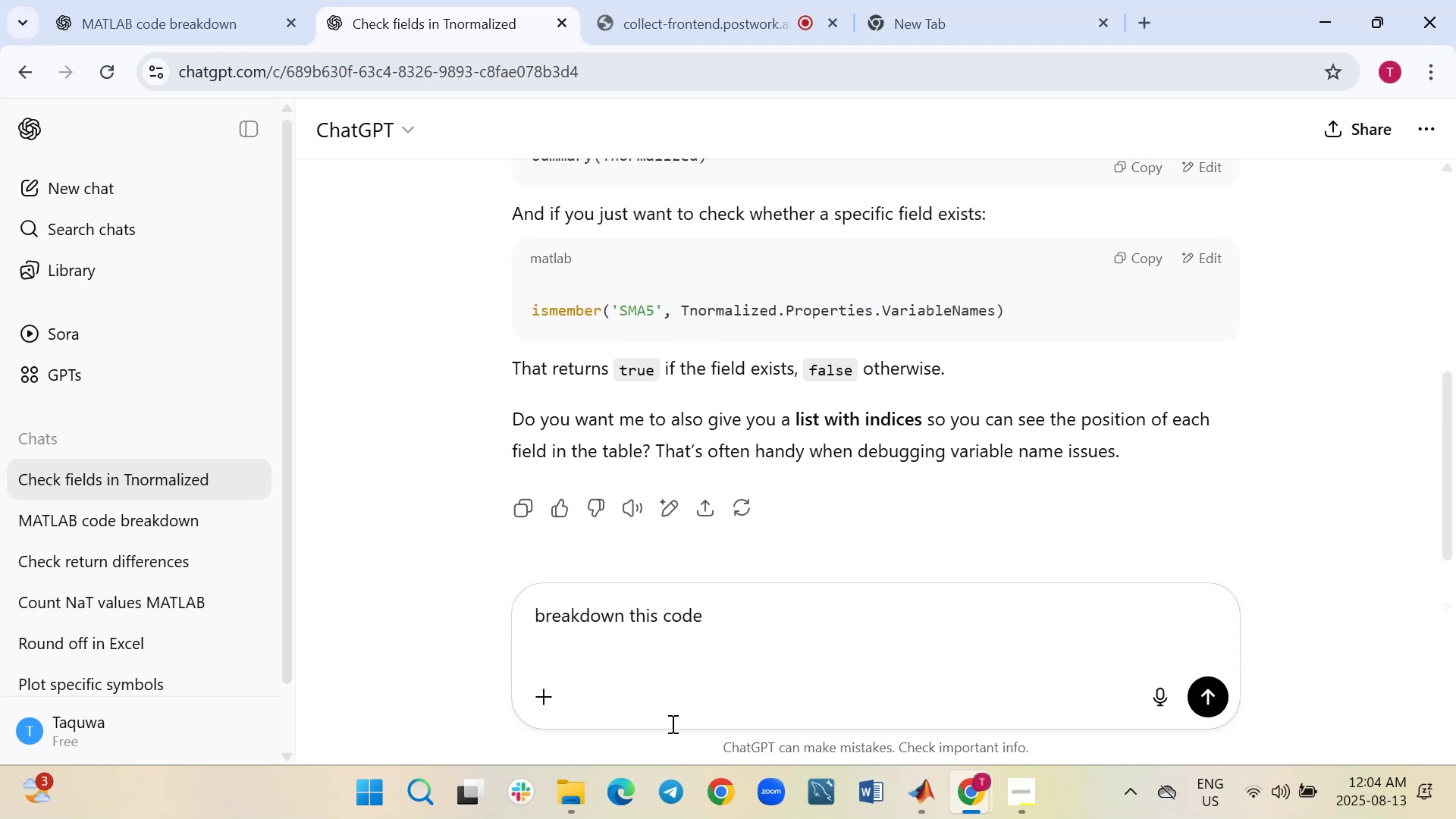 
key(Control+V)
 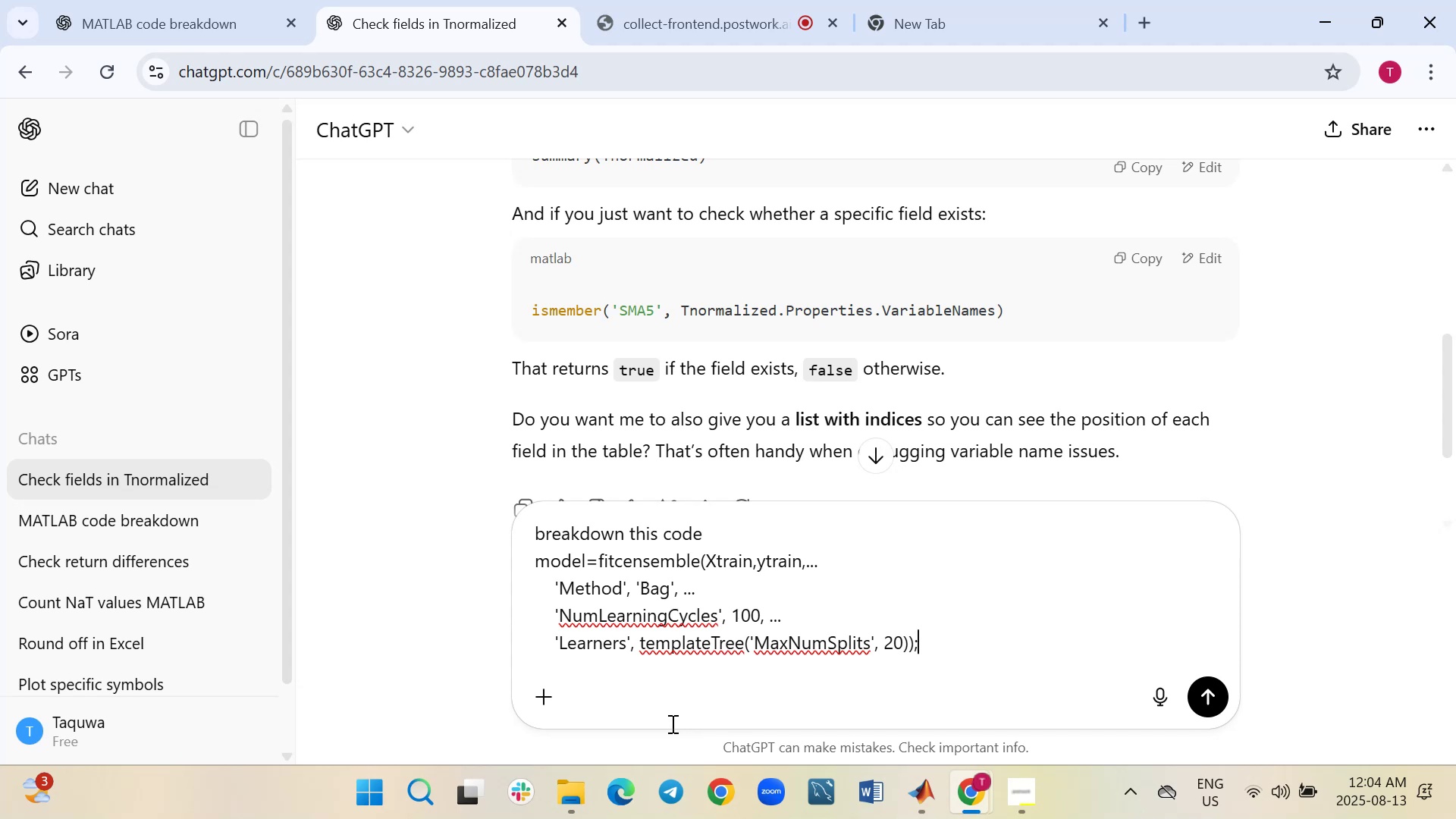 
wait(8.51)
 